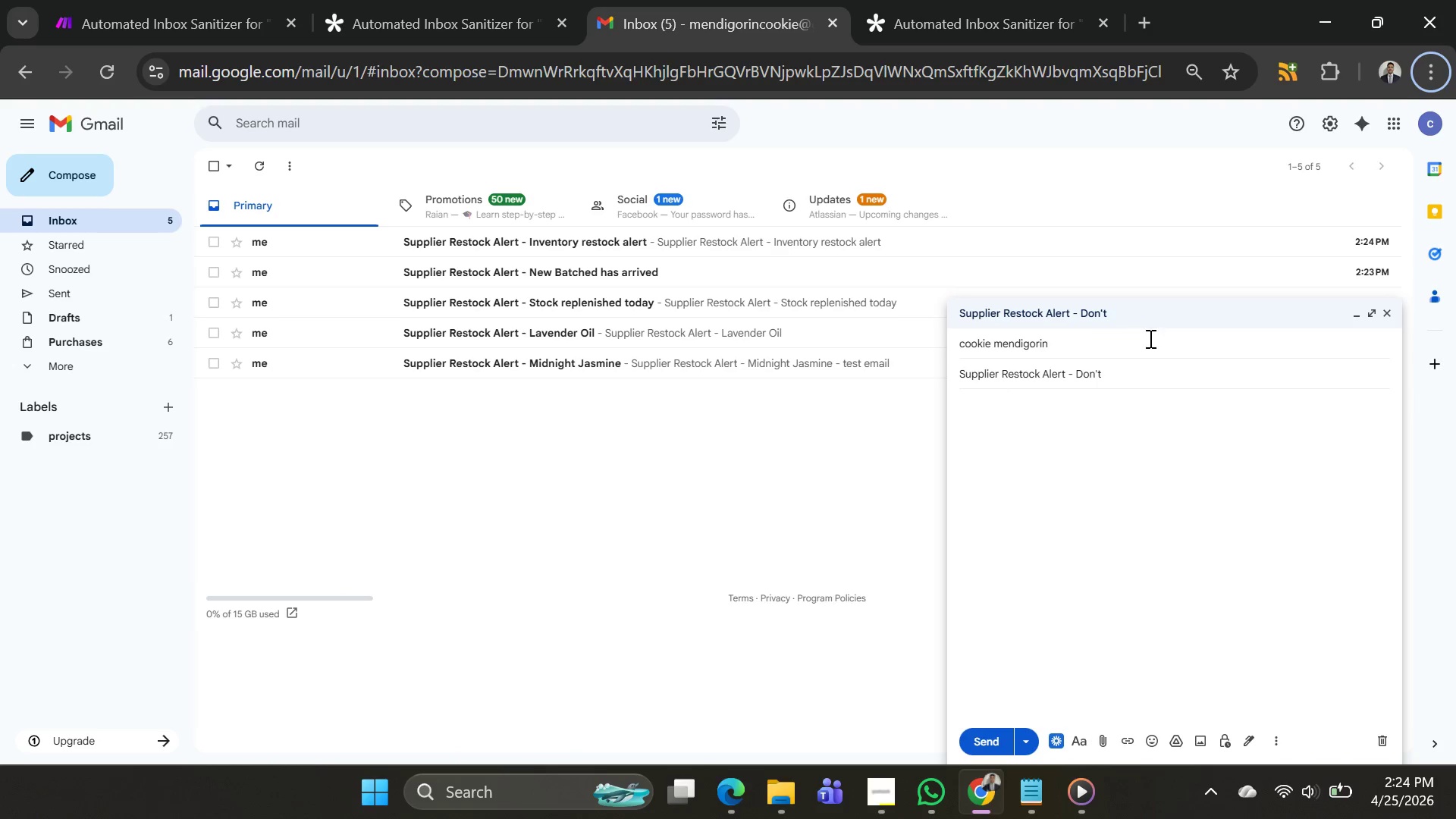 
left_click([1166, 369])
 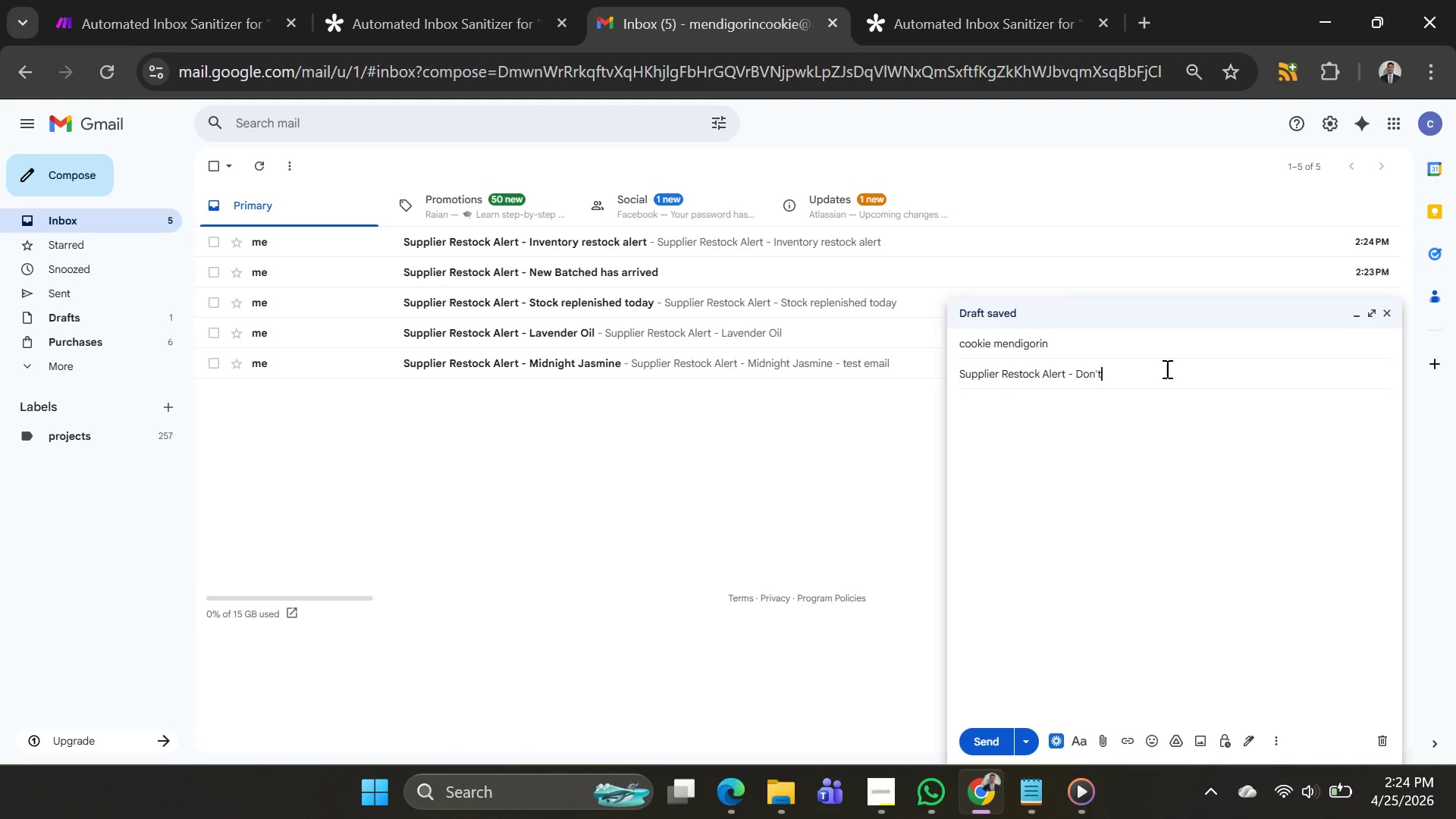 
type( miss he)
key(Backspace)
key(Backspace)
type(the limited Offier)
key(Backspace)
key(Backspace)
key(Backspace)
type(er)
 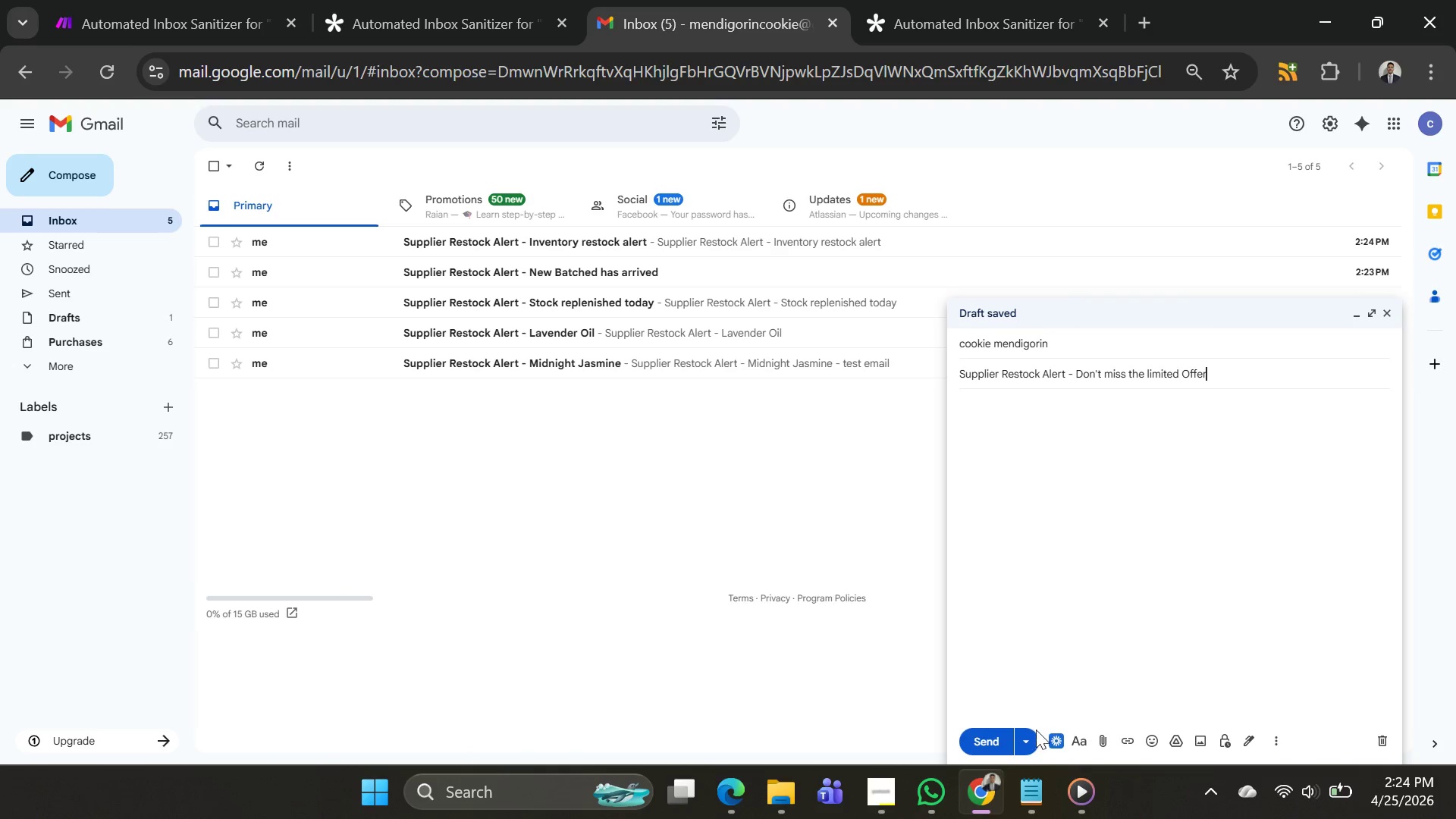 
left_click([985, 730])
 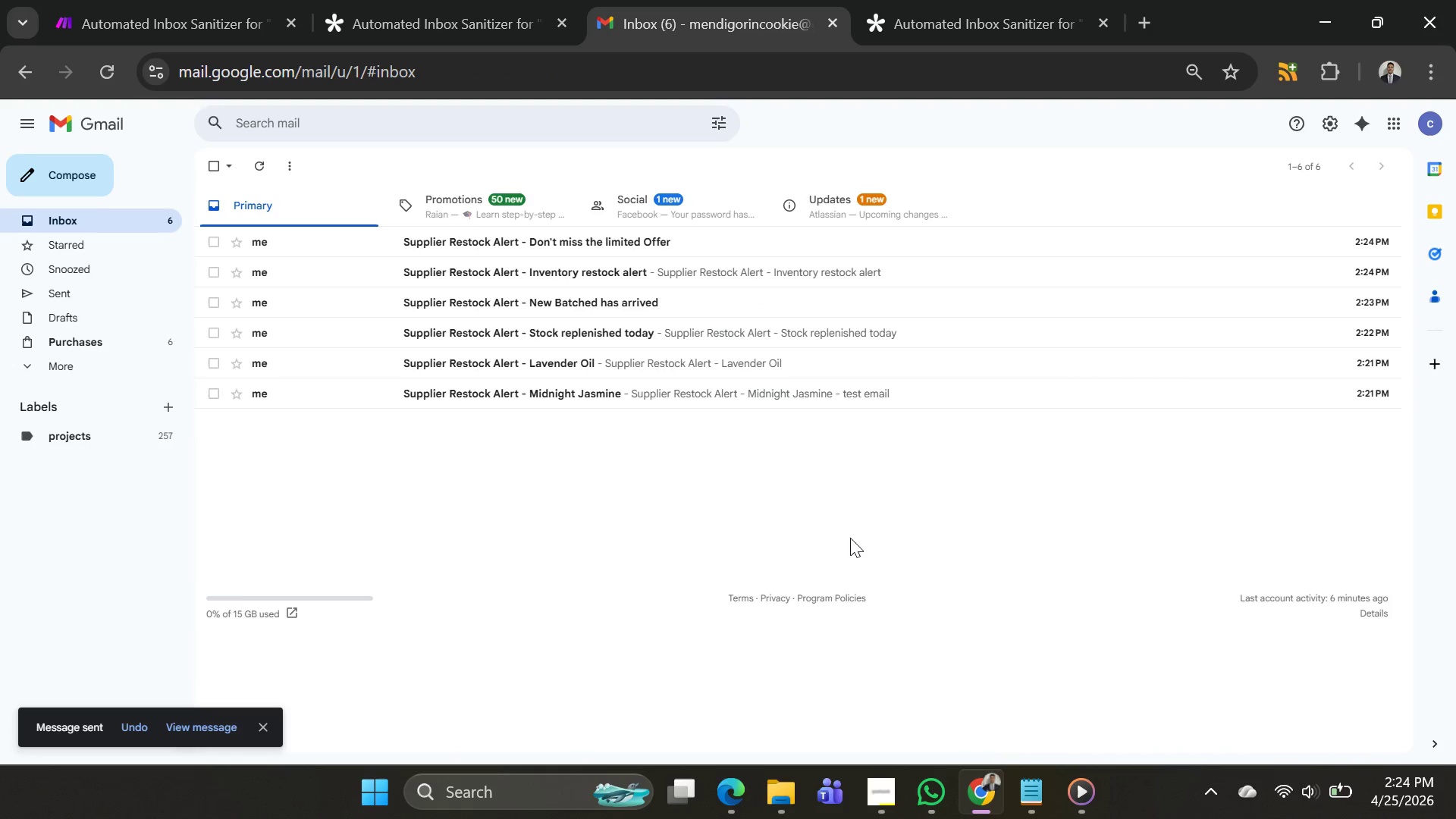 
wait(8.88)
 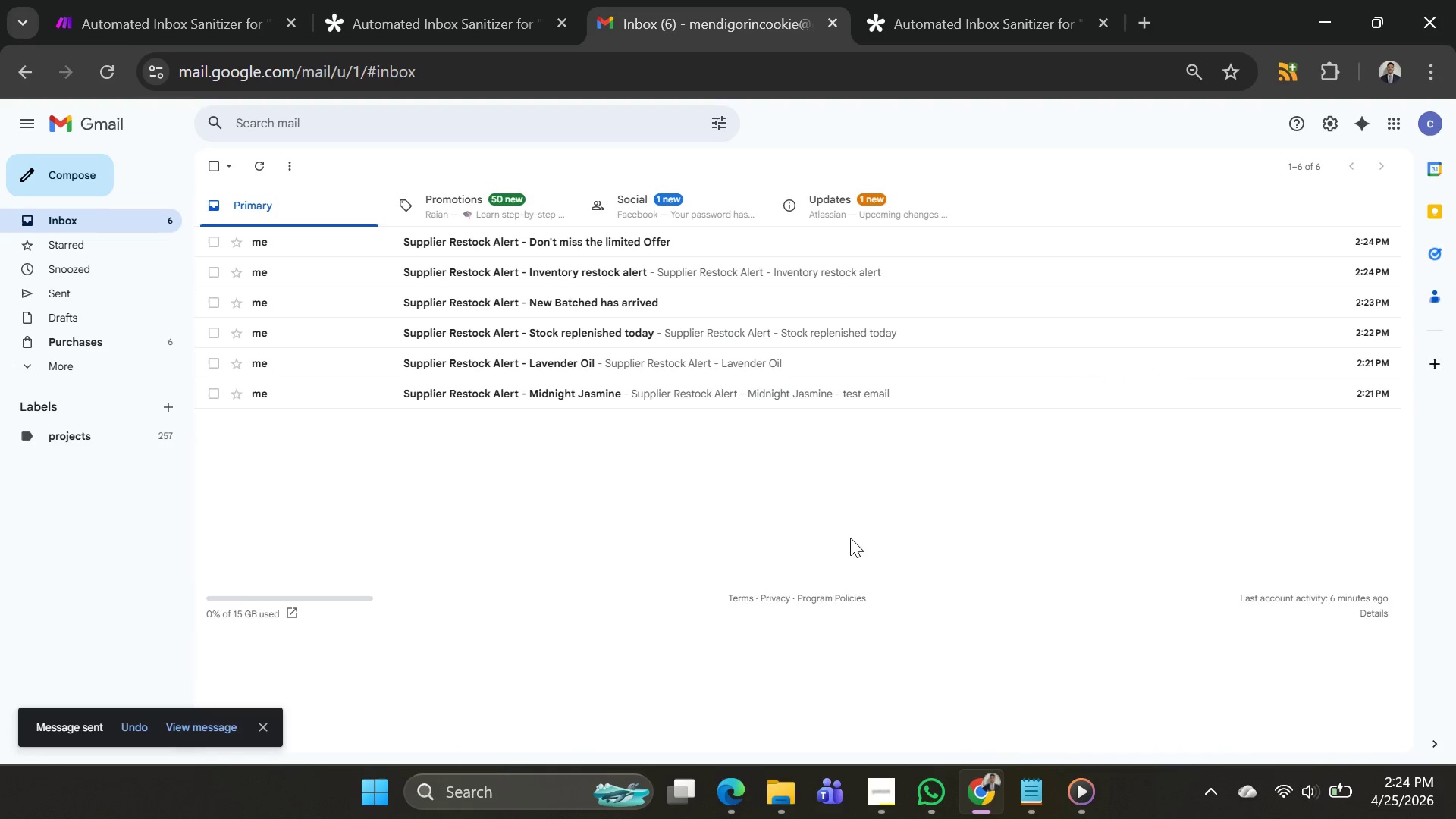 
left_click([149, 39])
 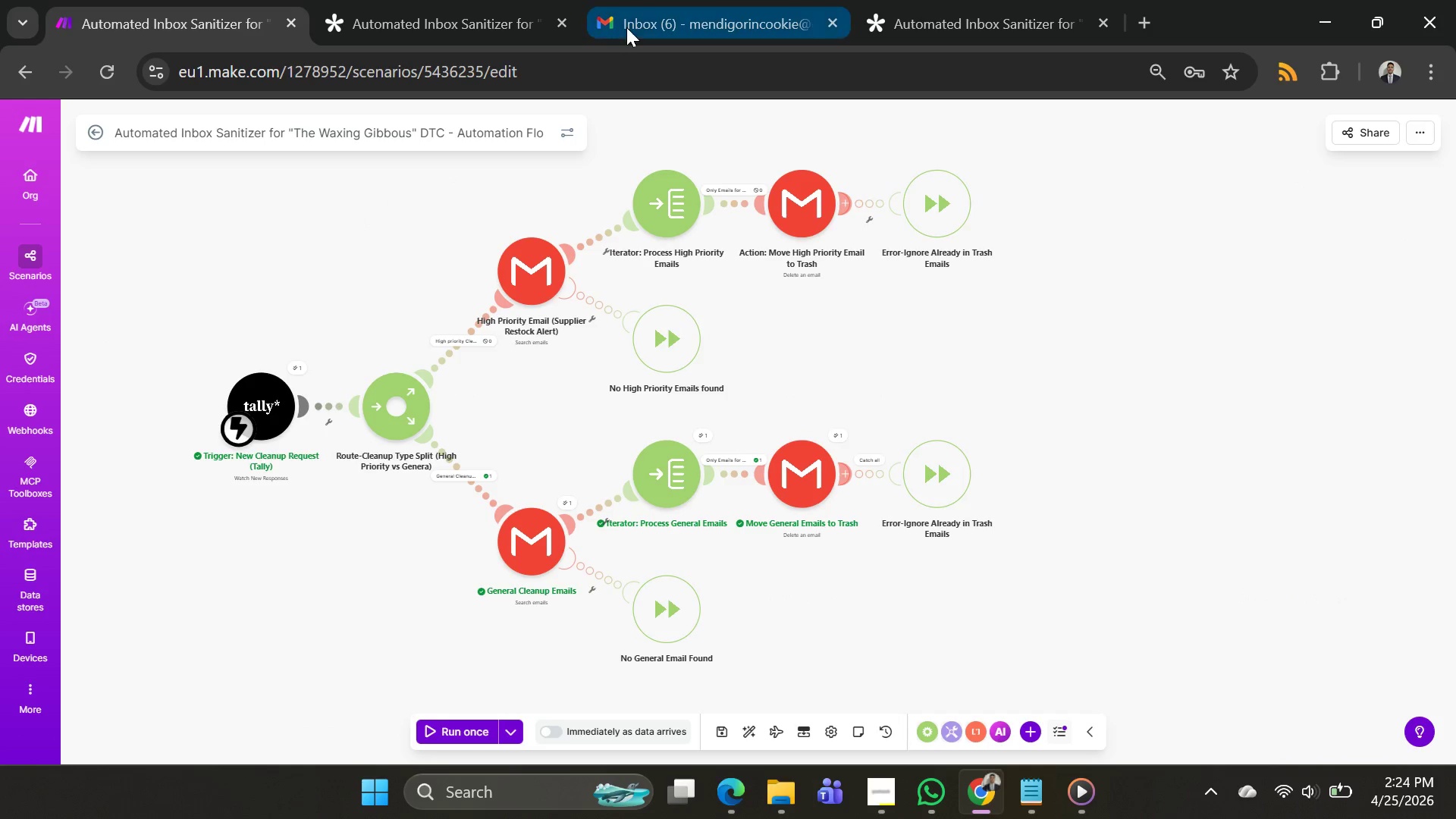 
key(Alt+AltLeft)
 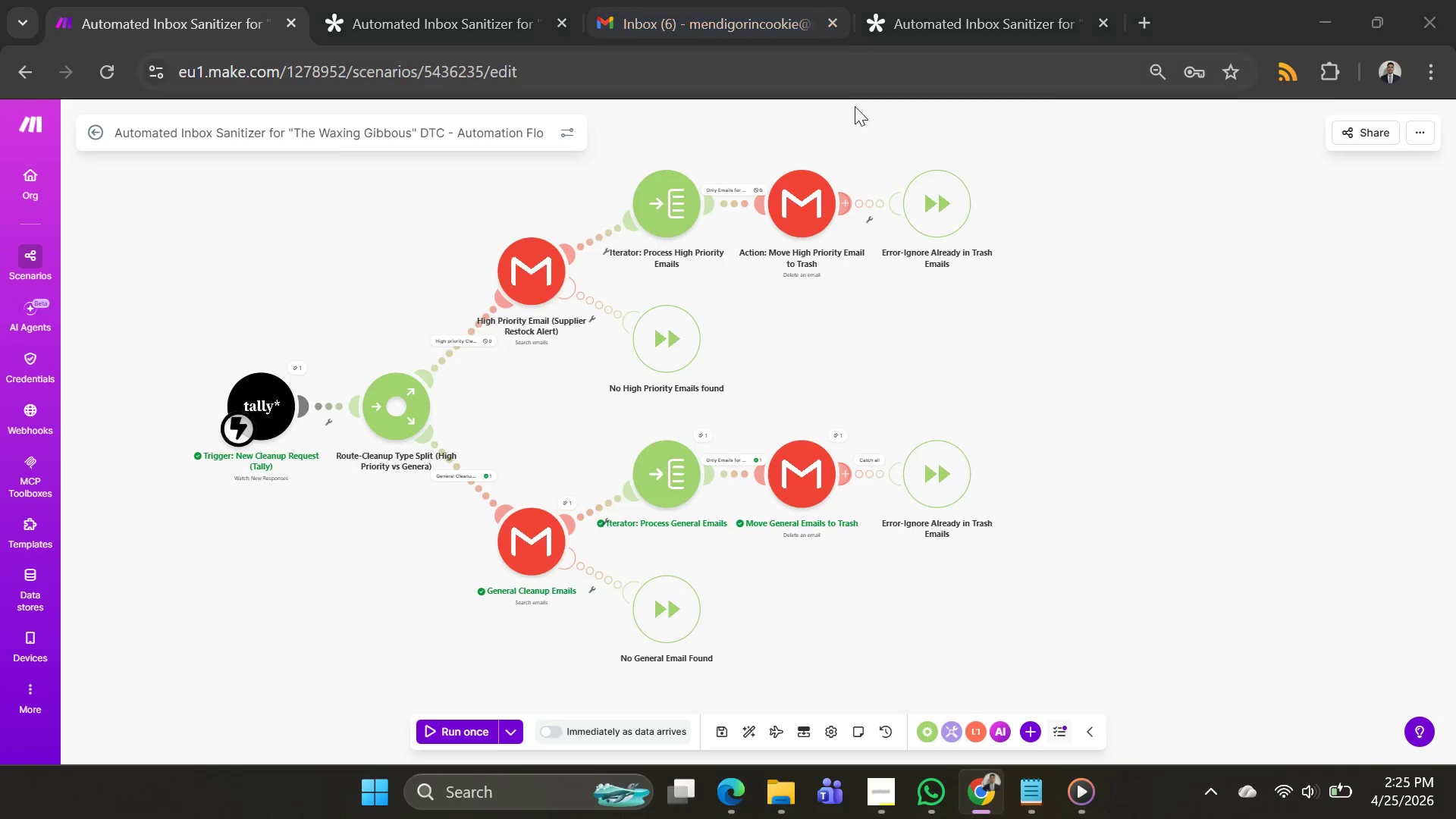 
key(Alt+Tab)
 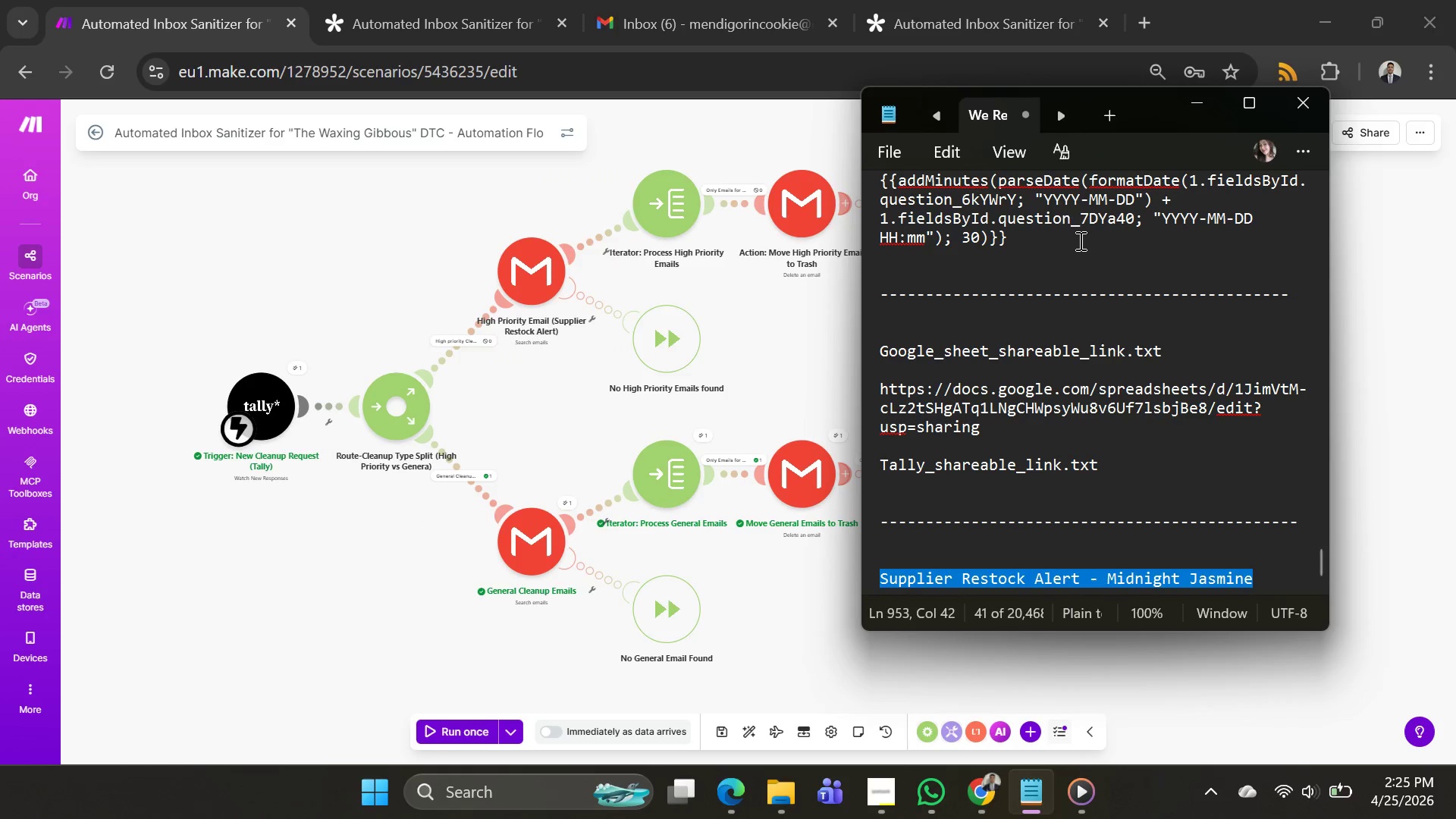 
key(Alt+AltLeft)
 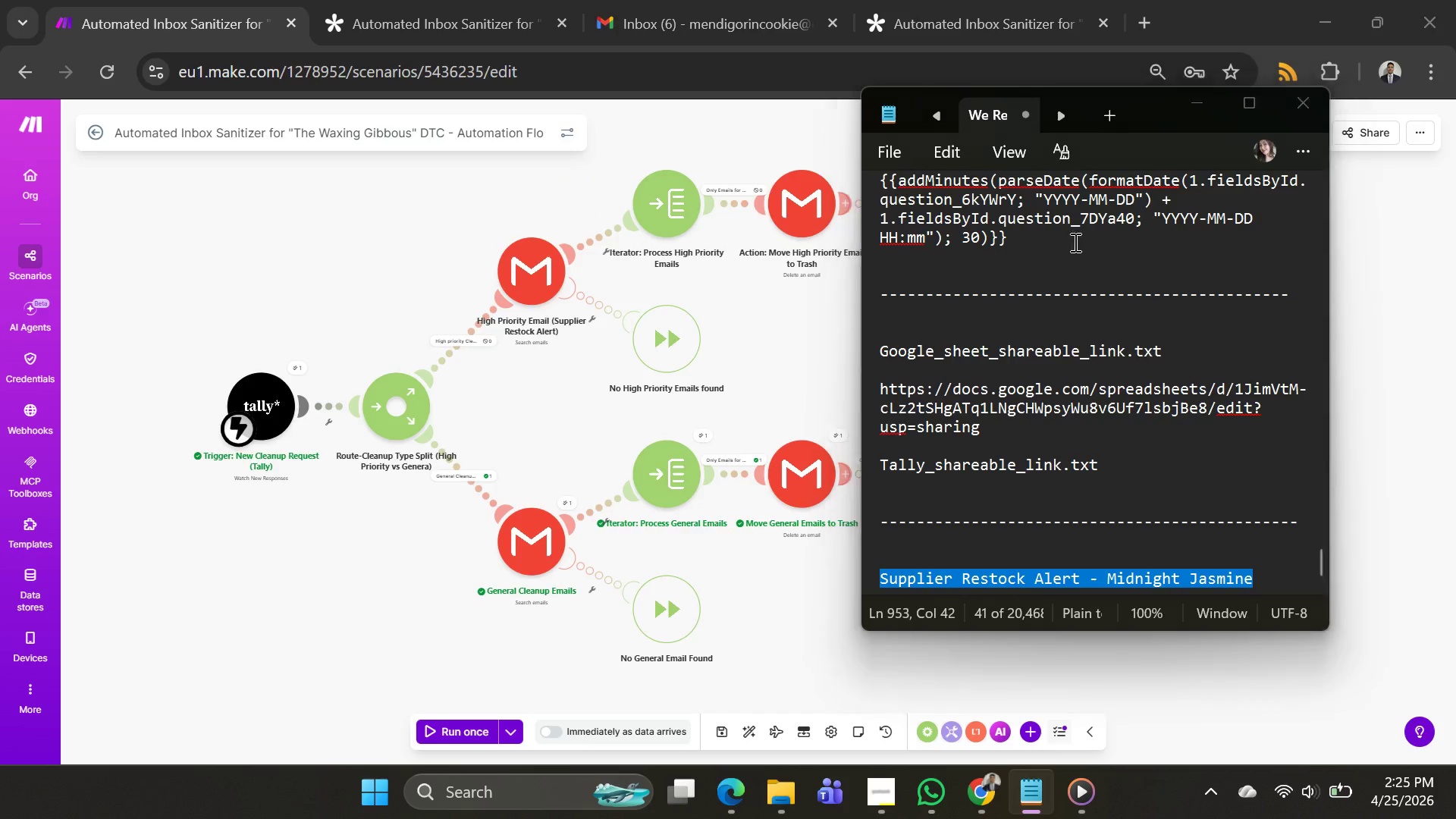 
key(Alt+Tab)
 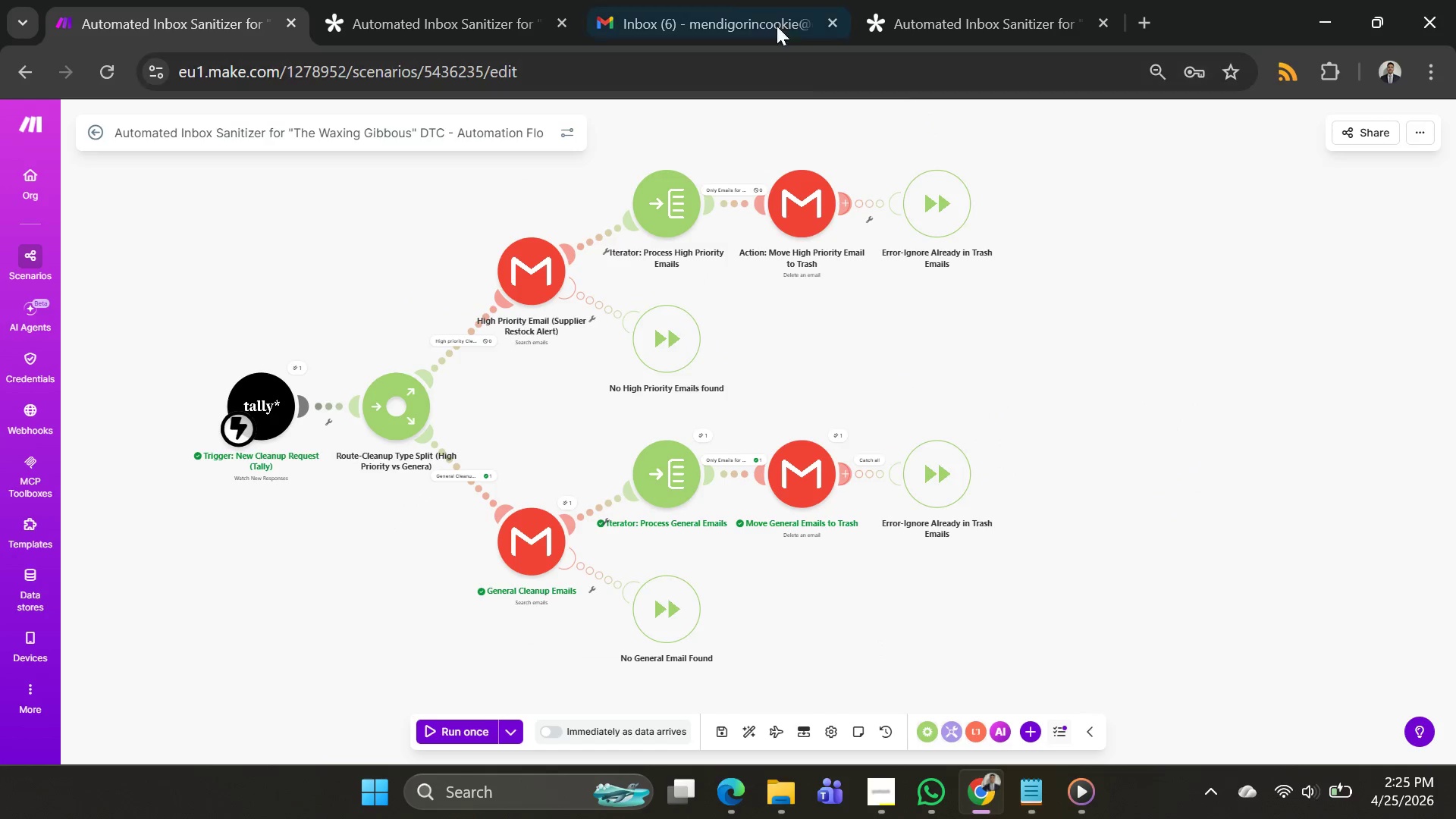 
key(Alt+AltLeft)
 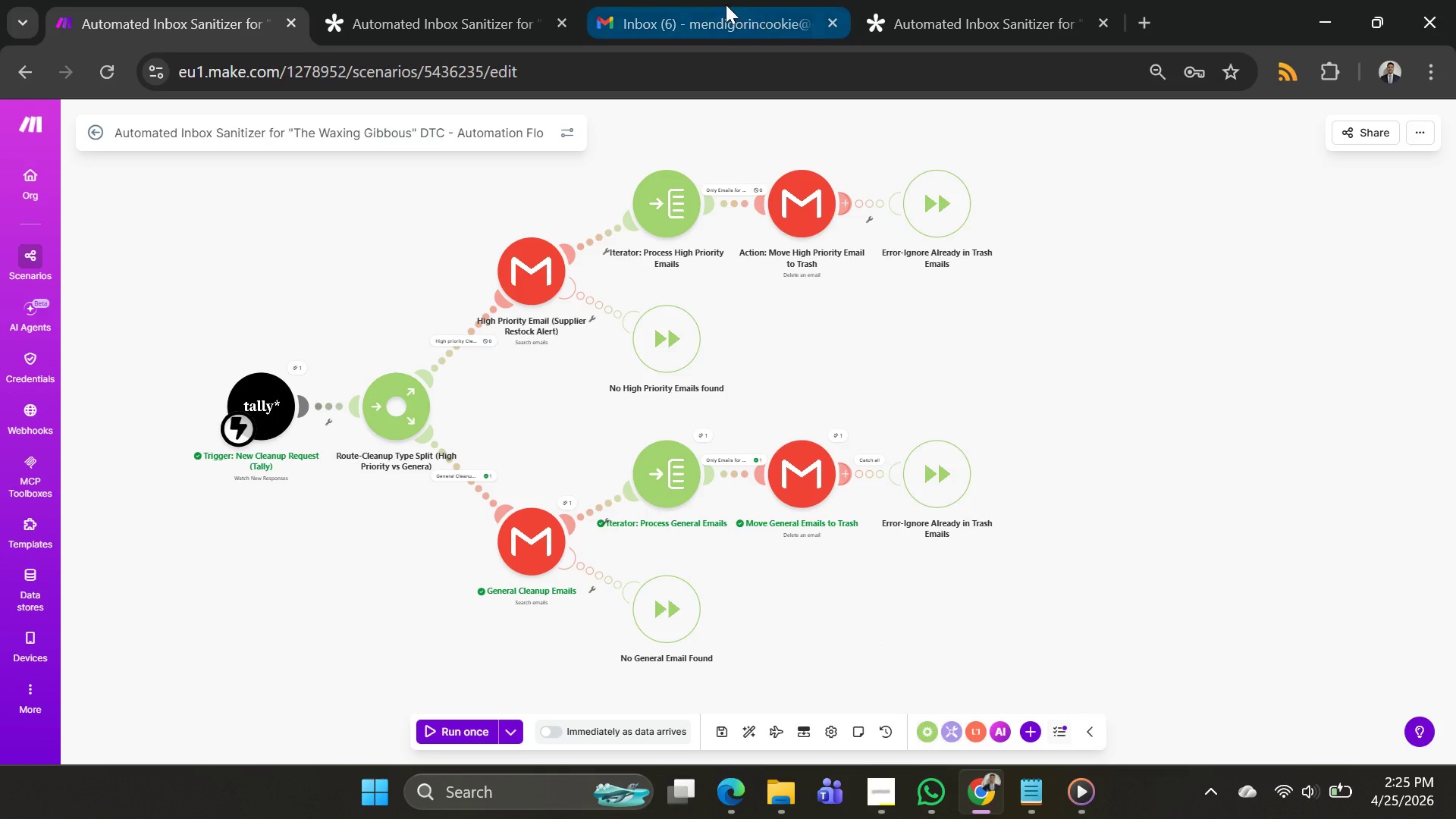 
key(Alt+Tab)
 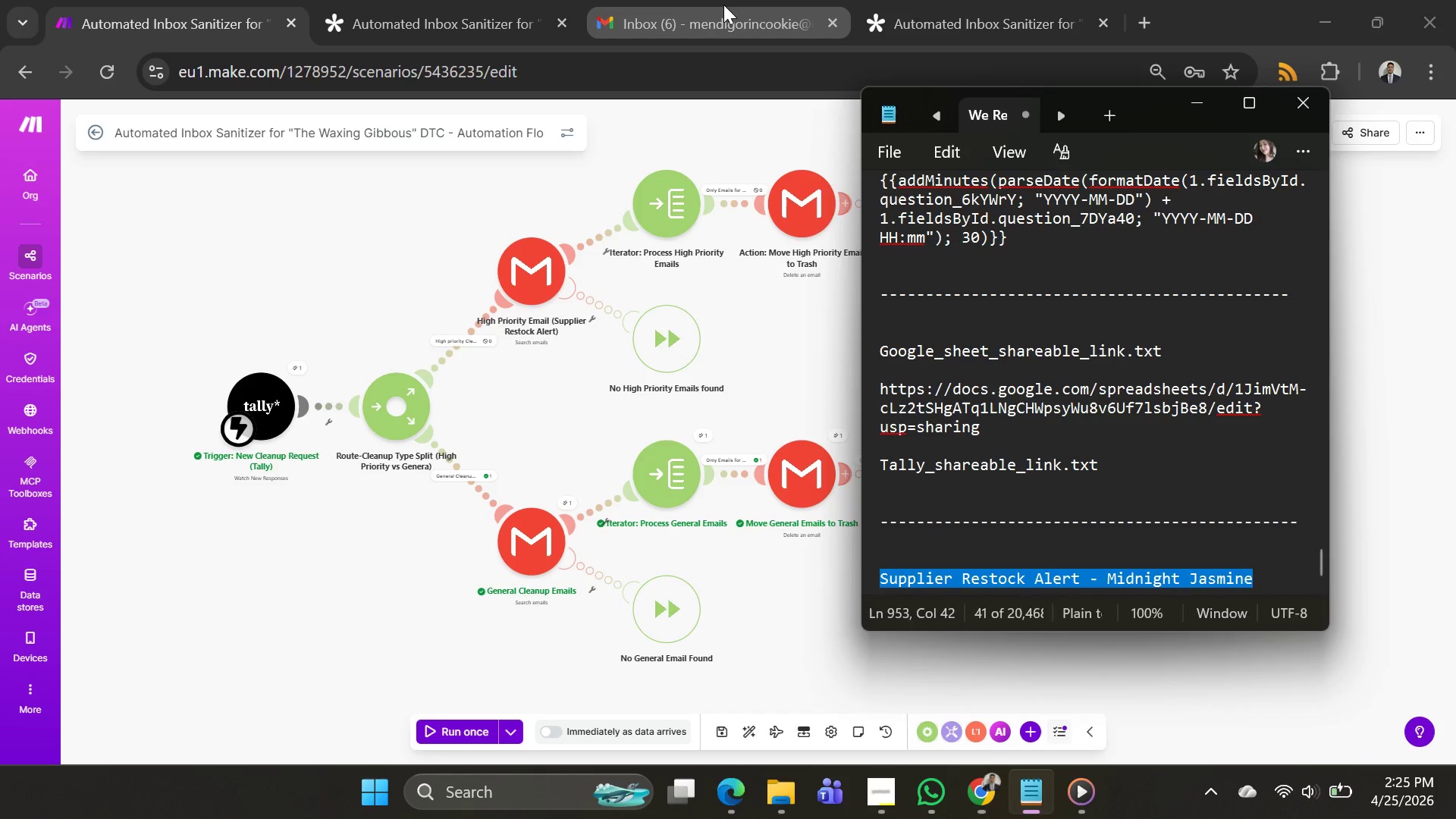 
key(Alt+AltLeft)
 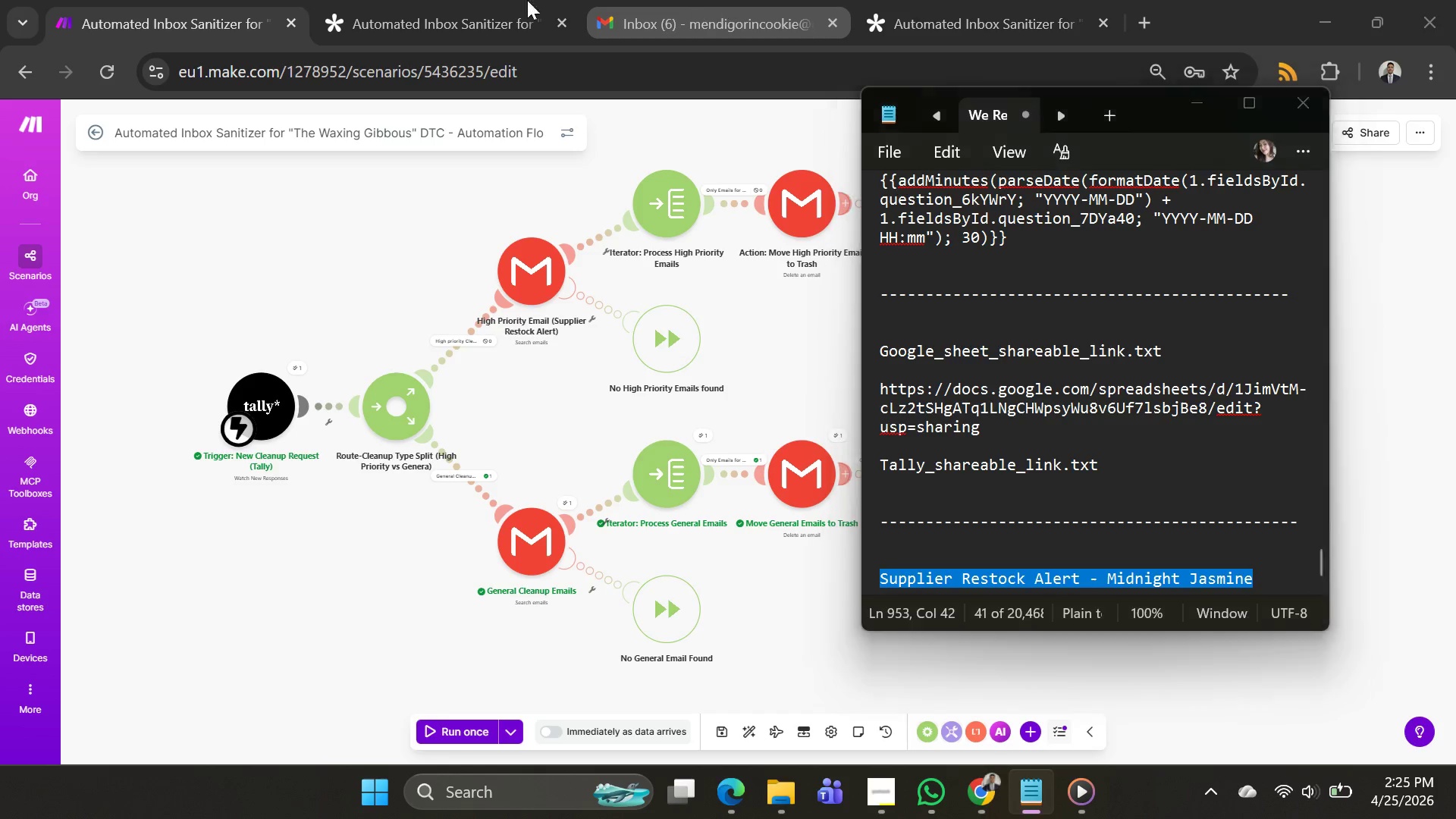 
key(Alt+Tab)
 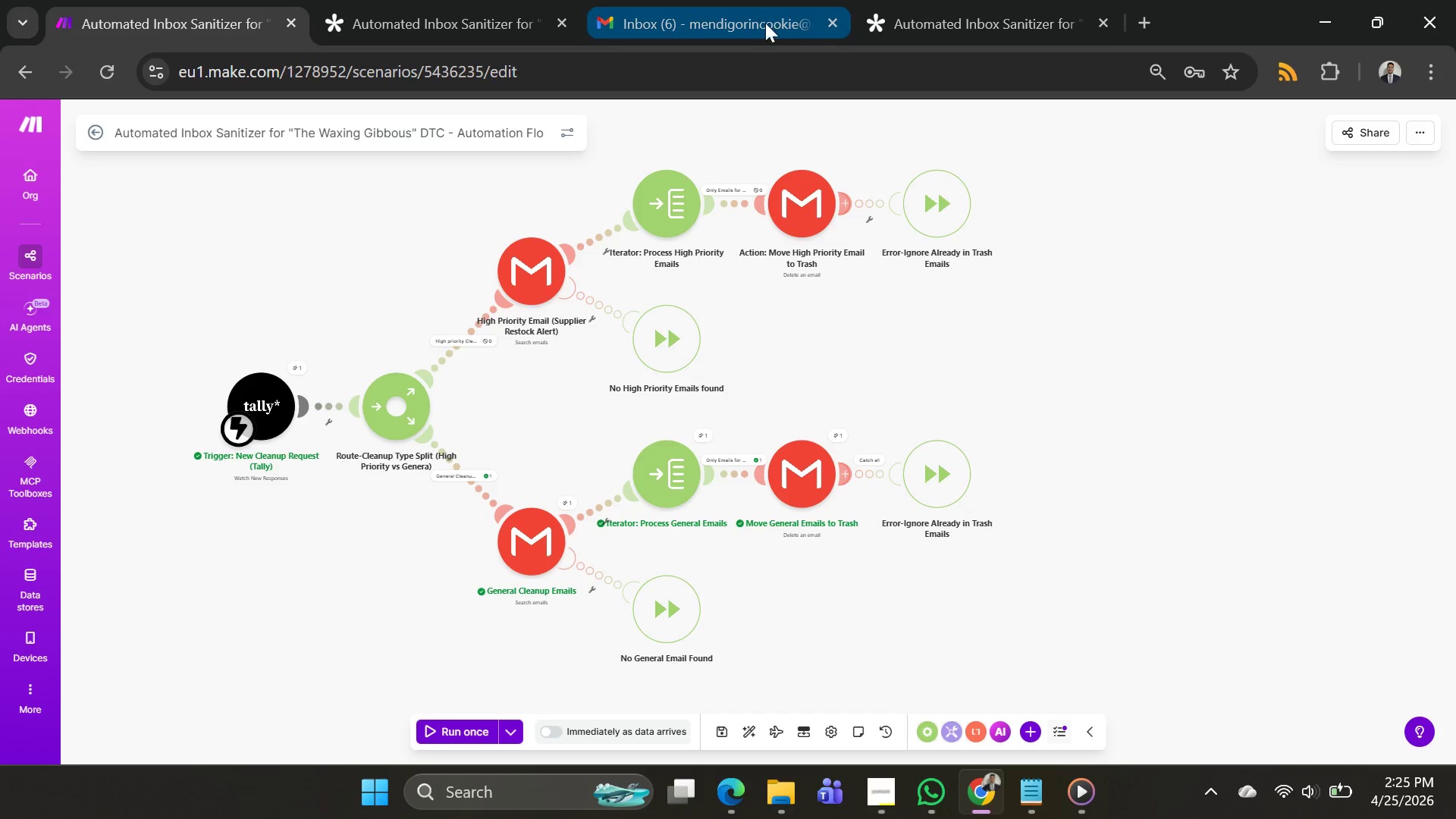 
left_click([940, 20])
 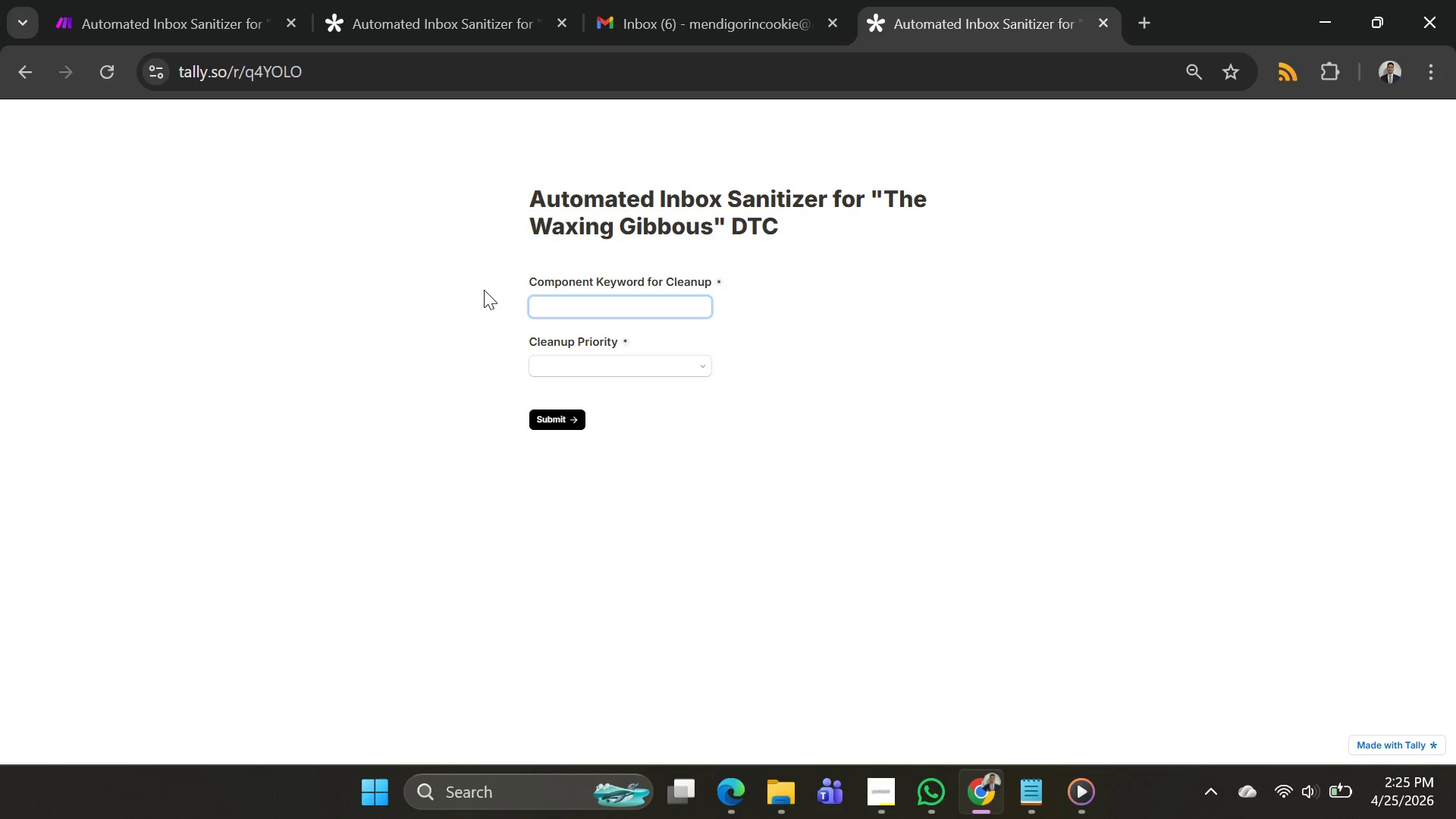 
key(Alt+AltLeft)
 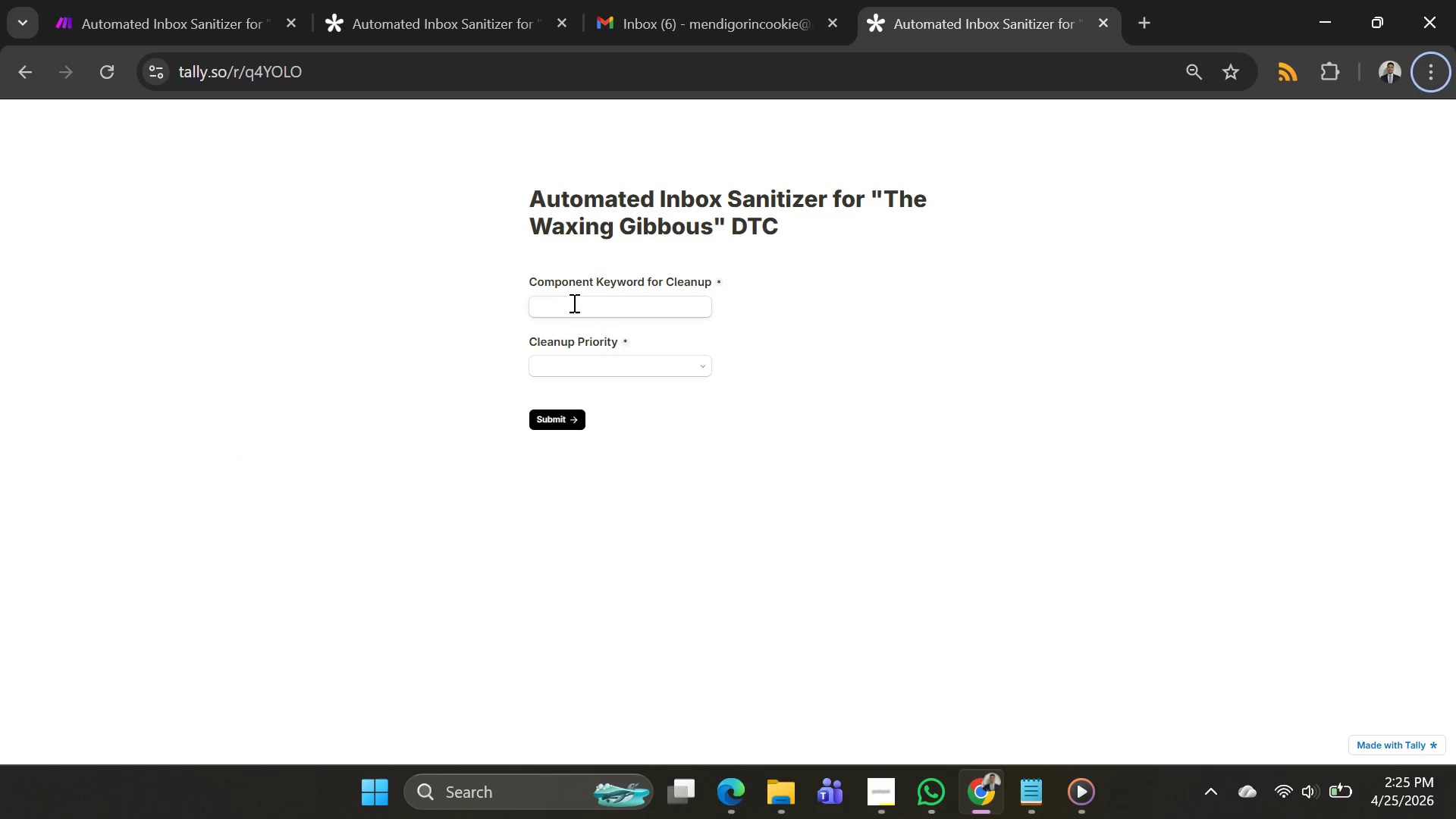 
left_click([574, 304])
 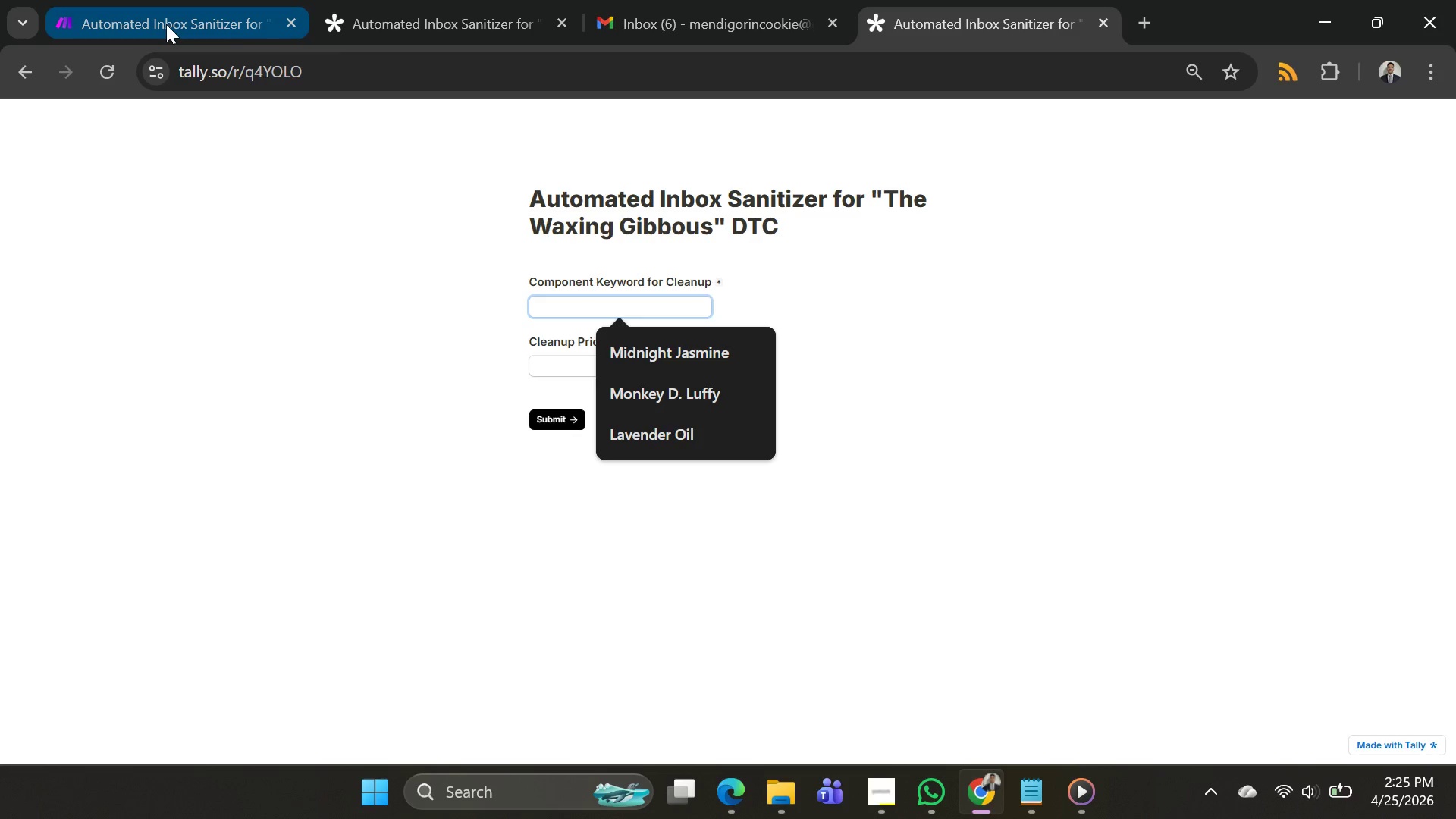 
left_click([676, 36])
 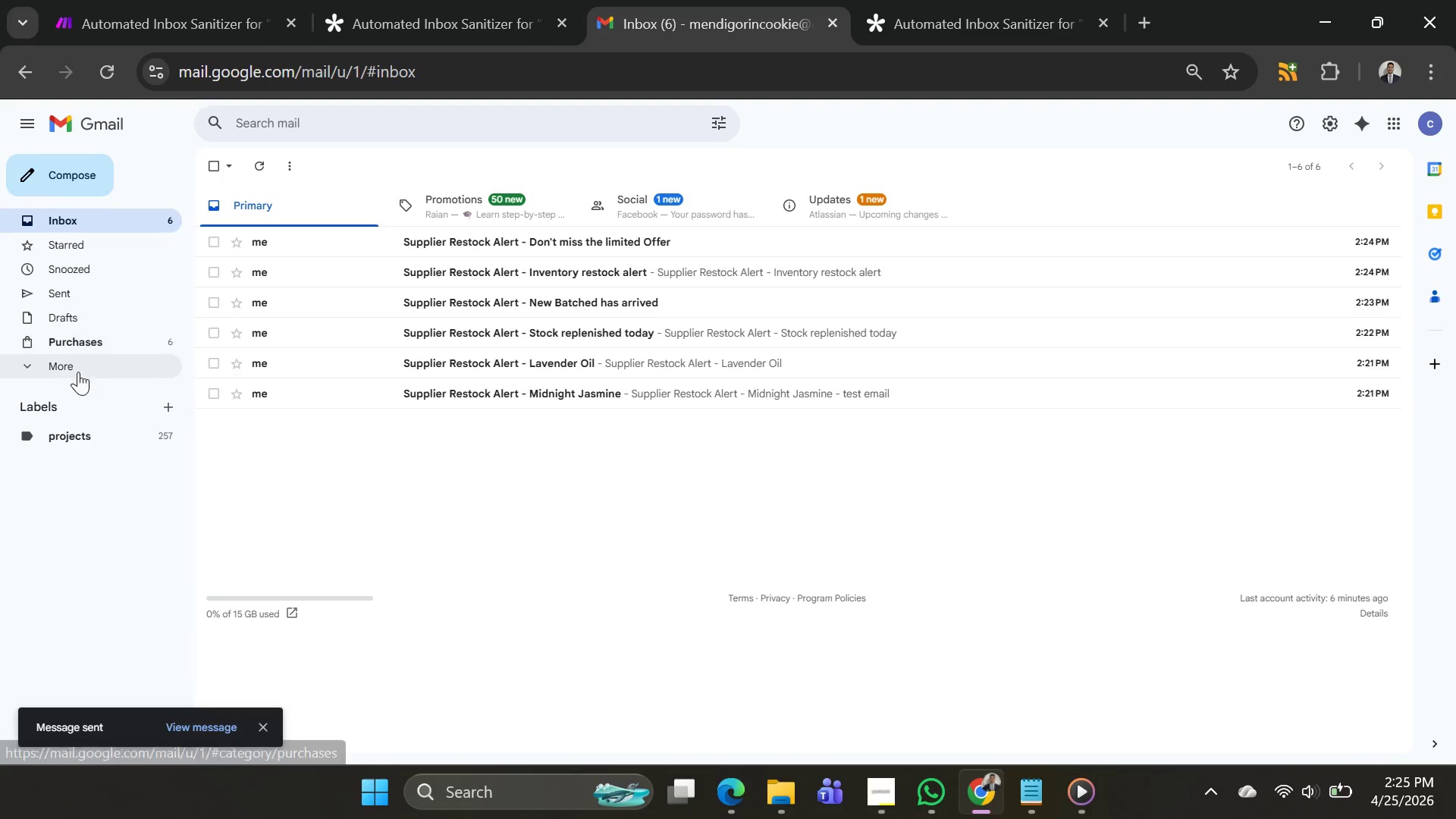 
left_click([69, 366])
 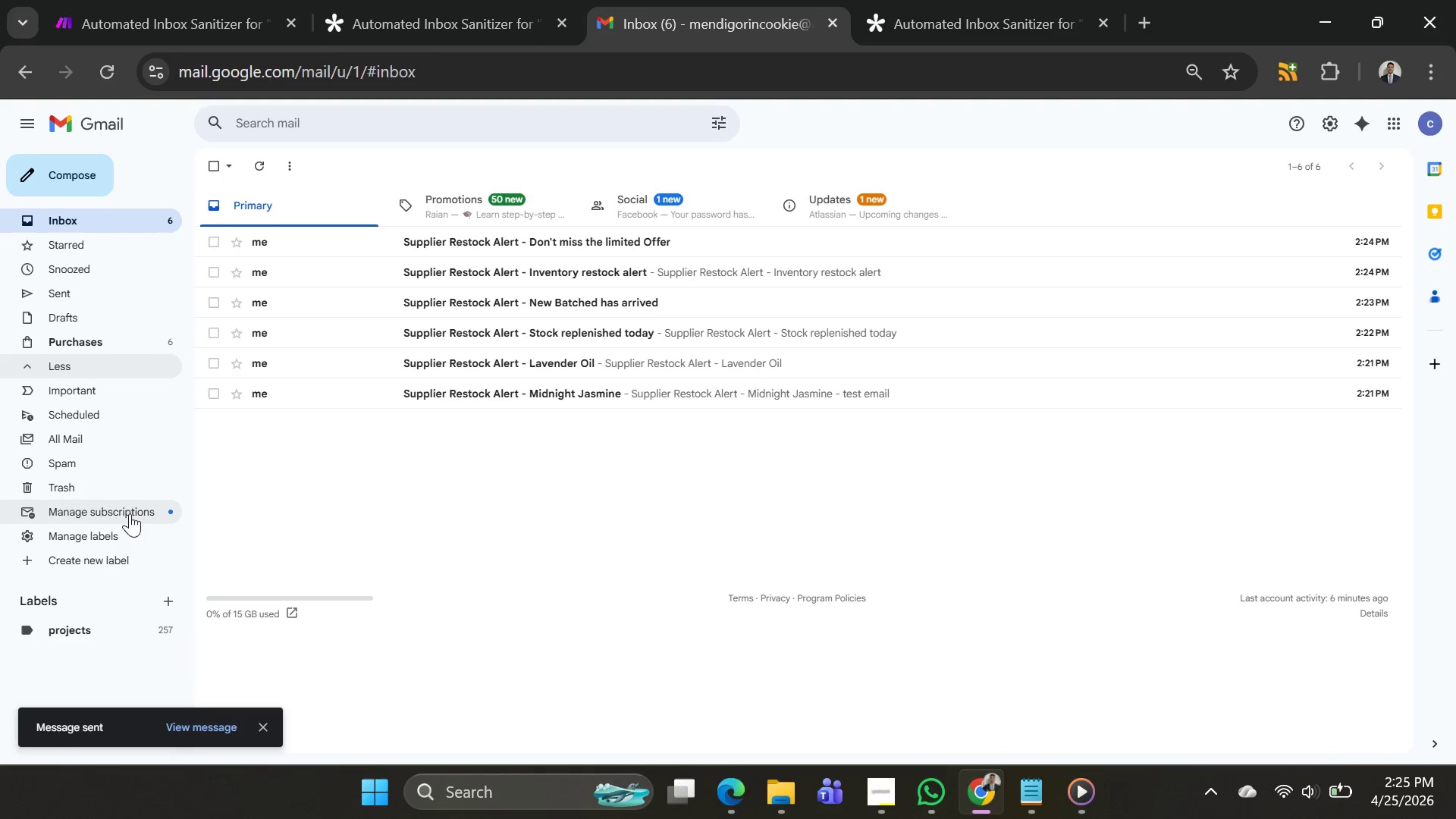 
left_click([99, 491])
 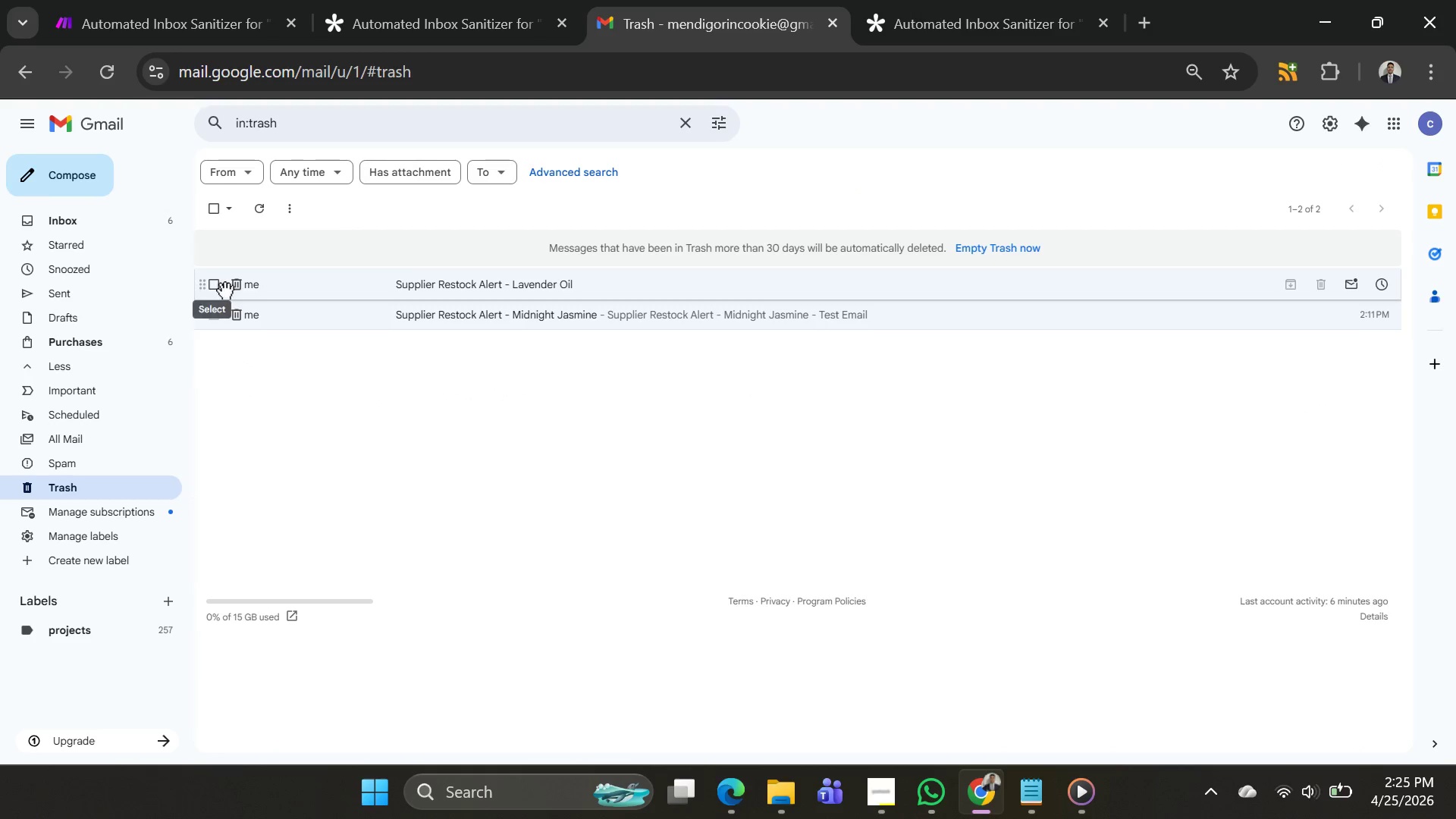 
double_click([215, 312])
 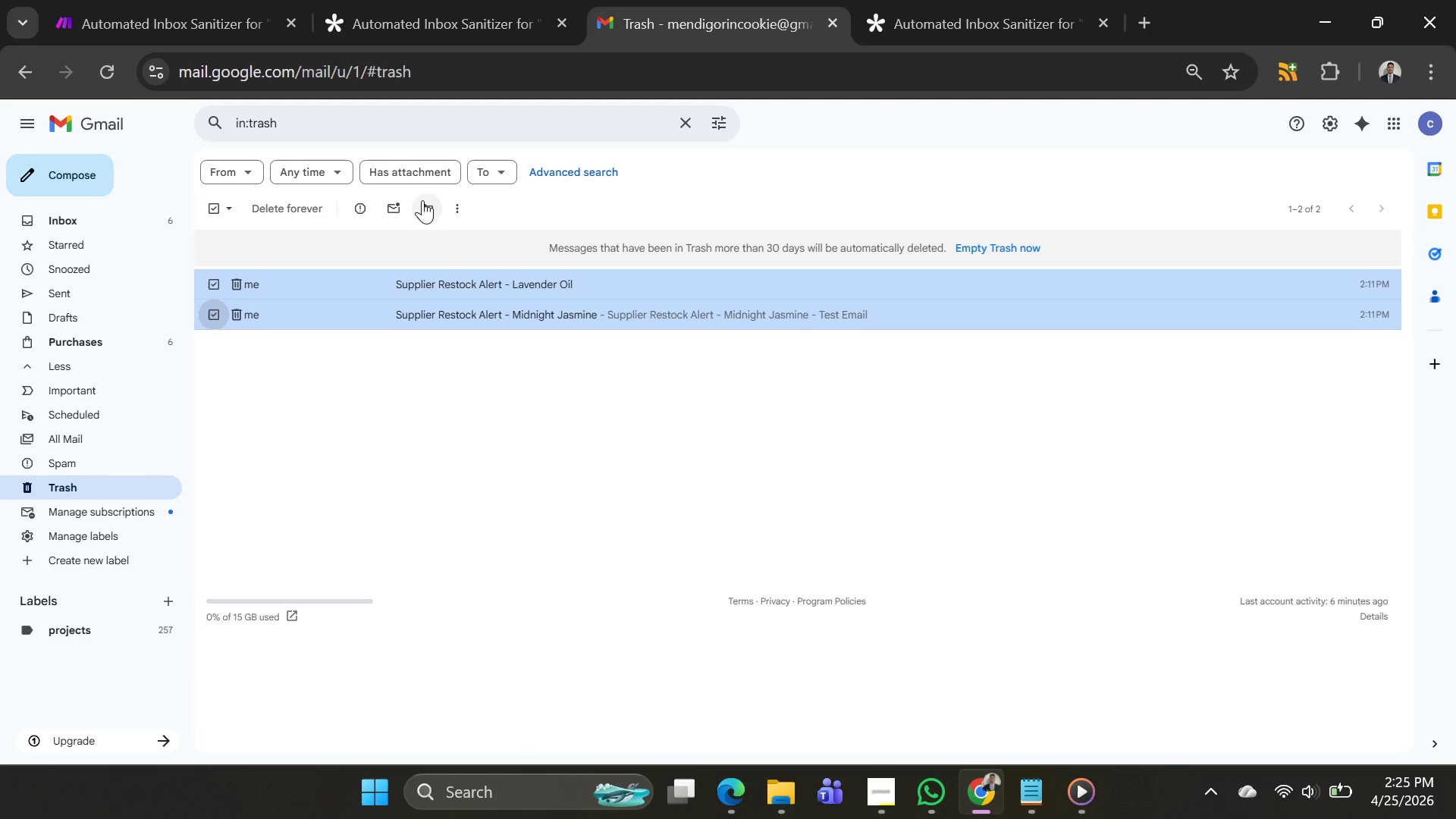 
right_click([360, 278])
 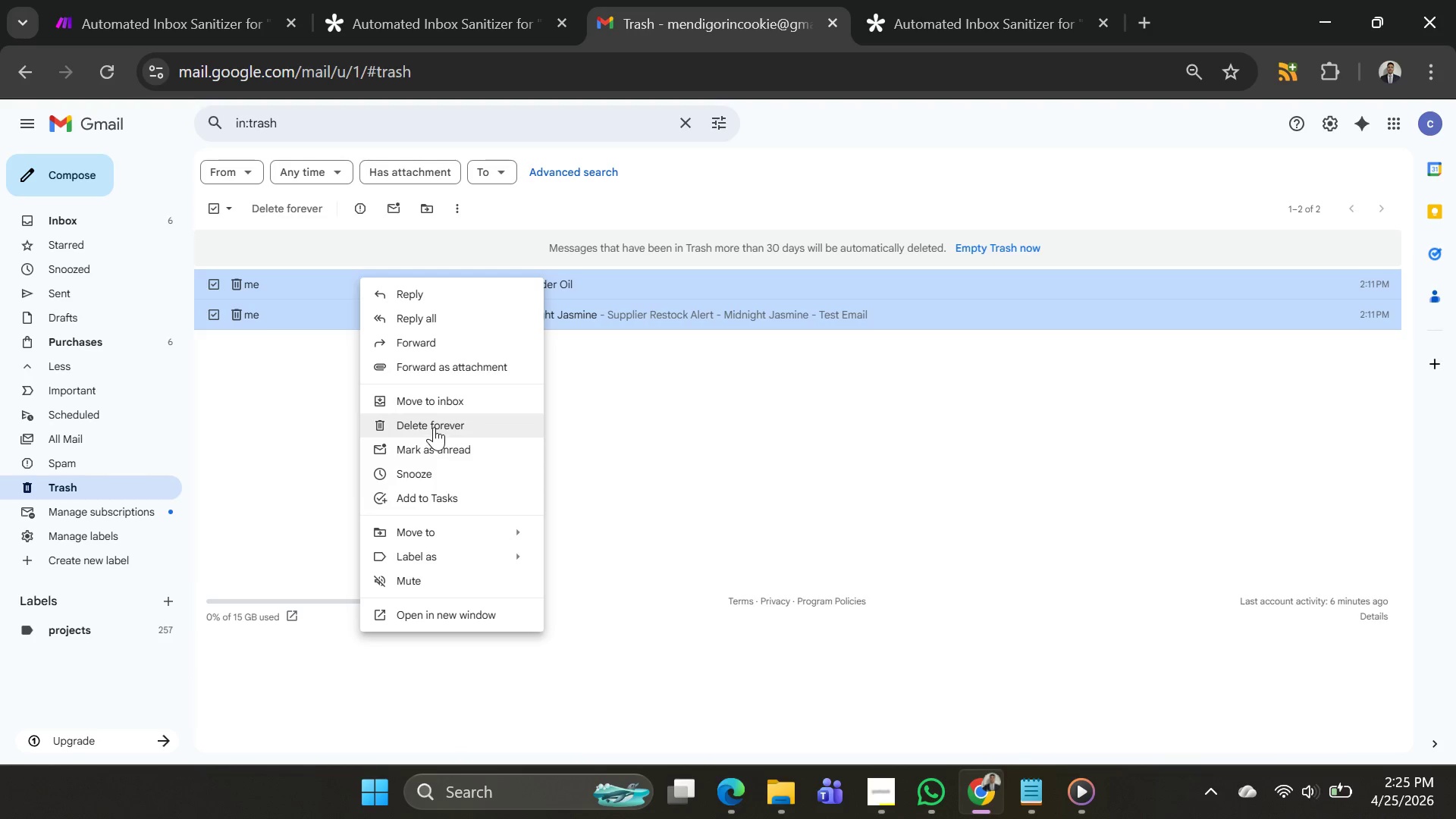 
left_click([434, 427])
 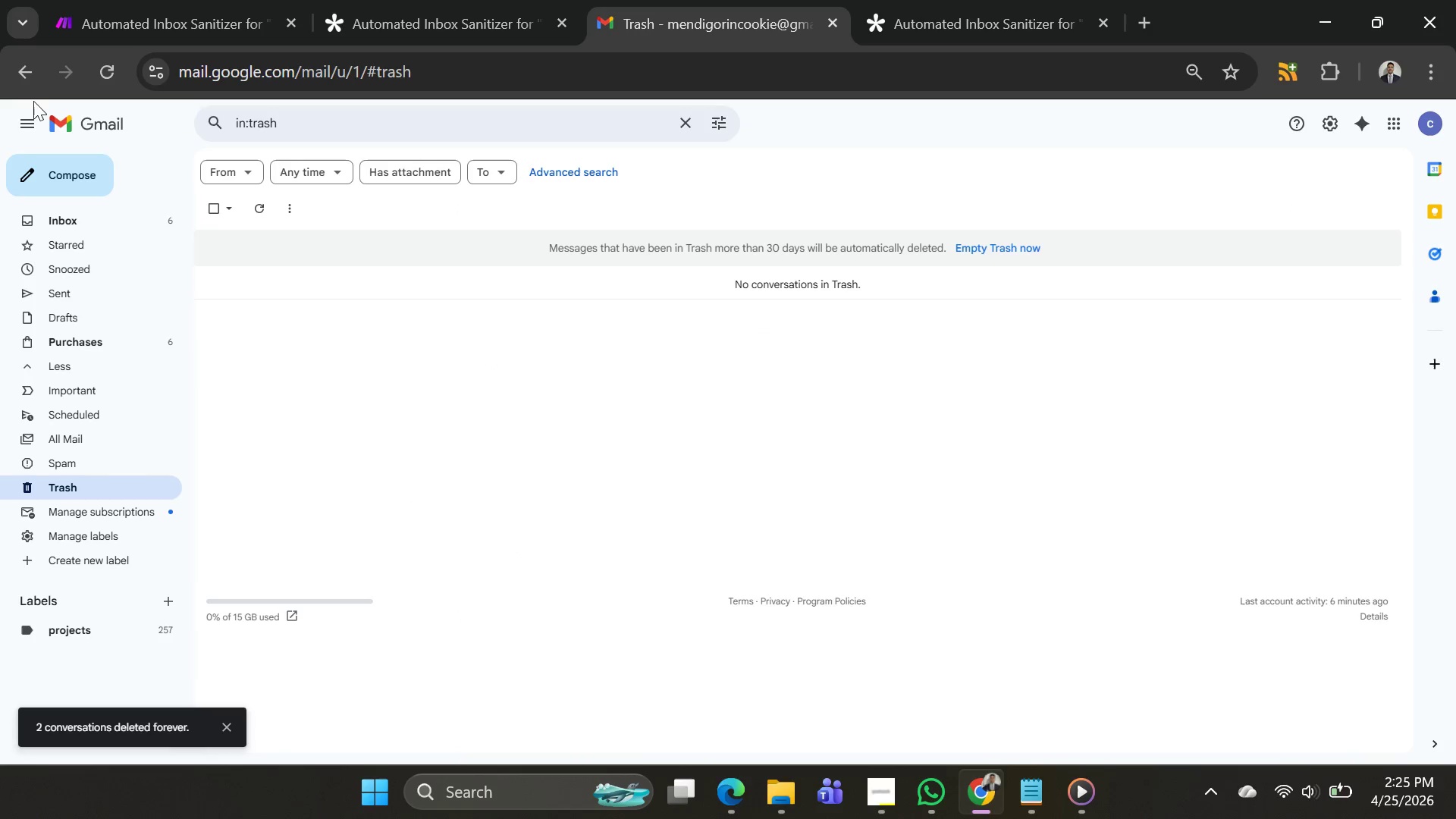 
left_click([23, 78])
 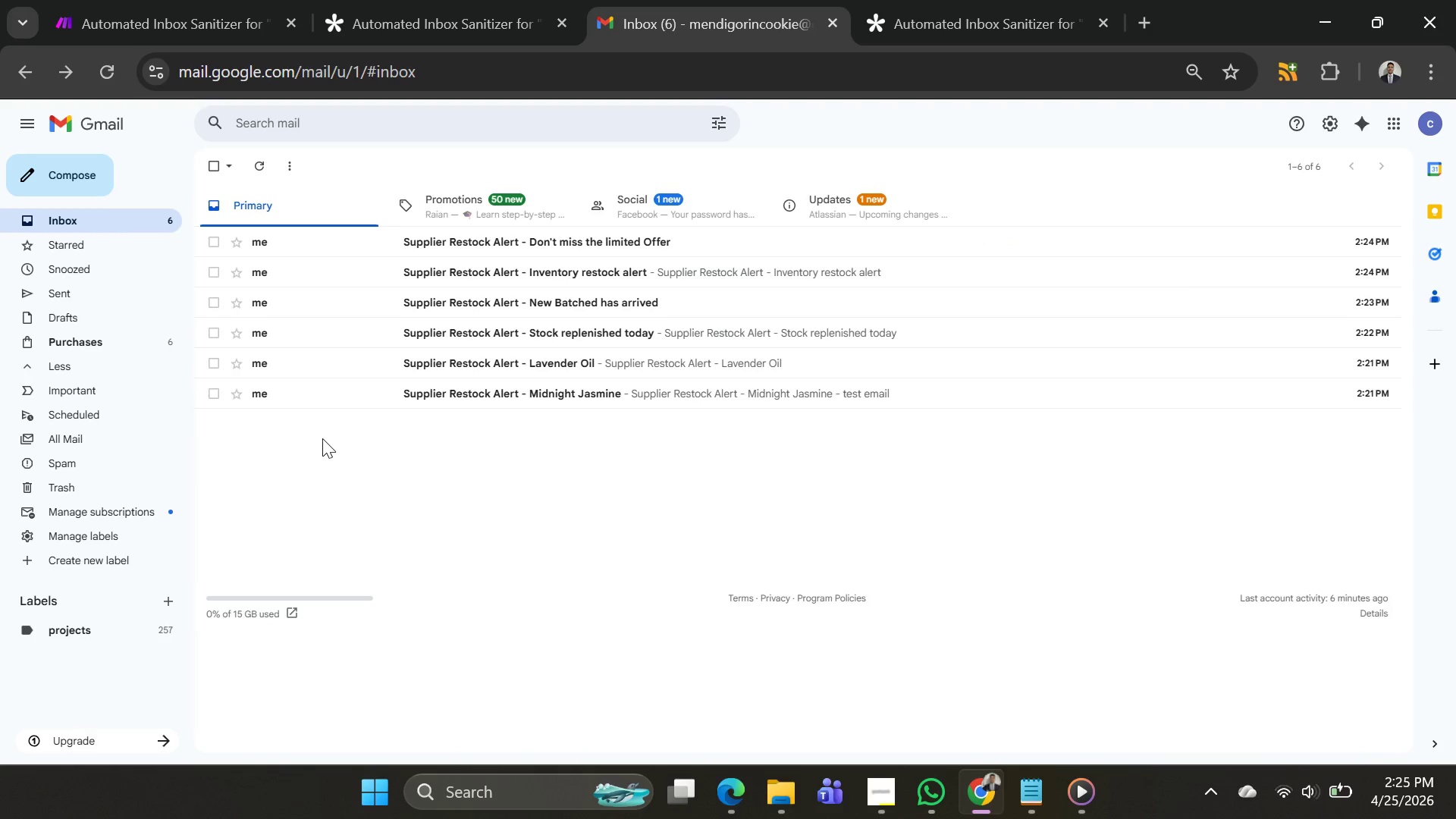 
key(PrintScreen)
 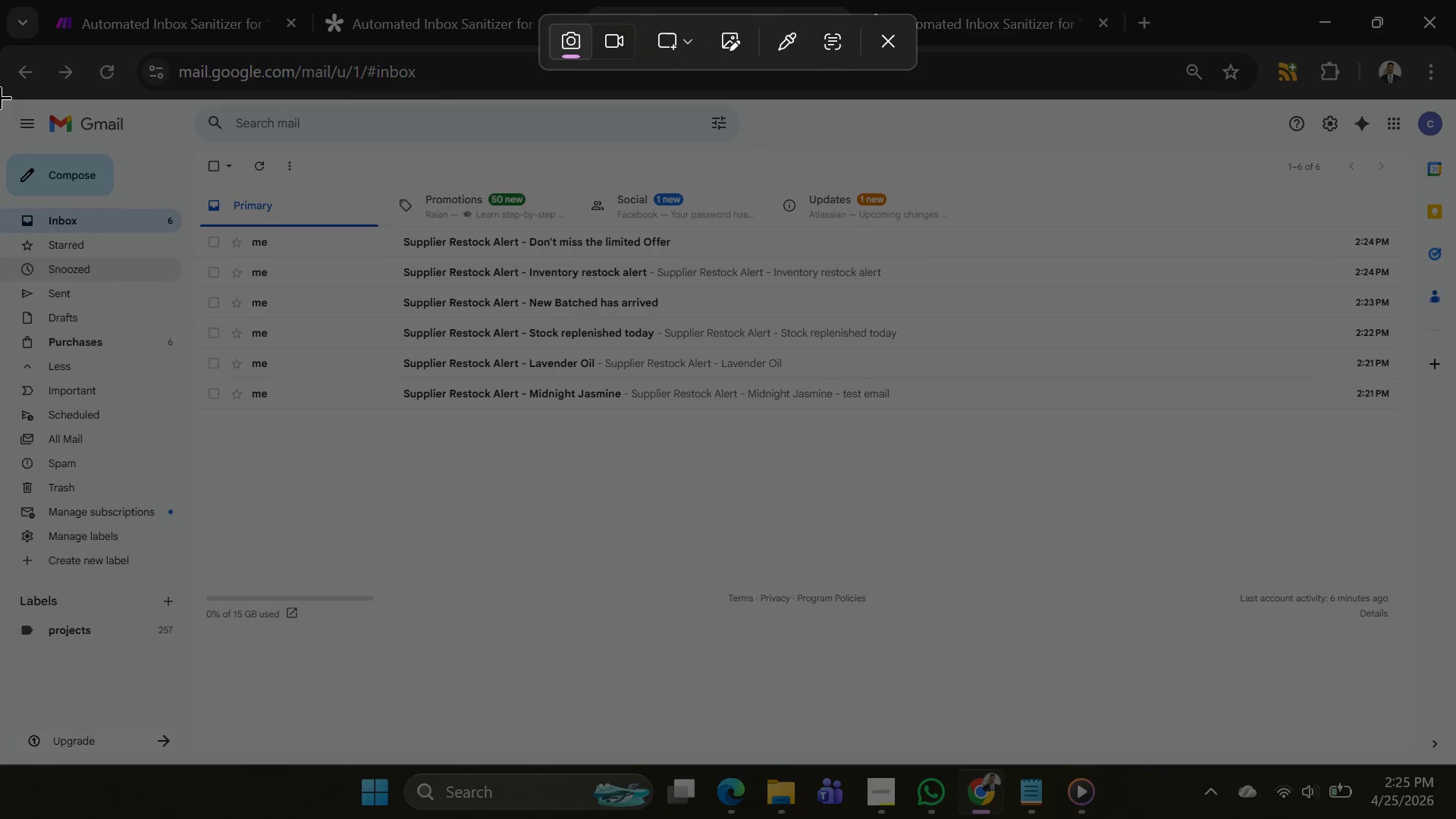 
left_click_drag(start_coordinate=[0, 97], to_coordinate=[1455, 764])
 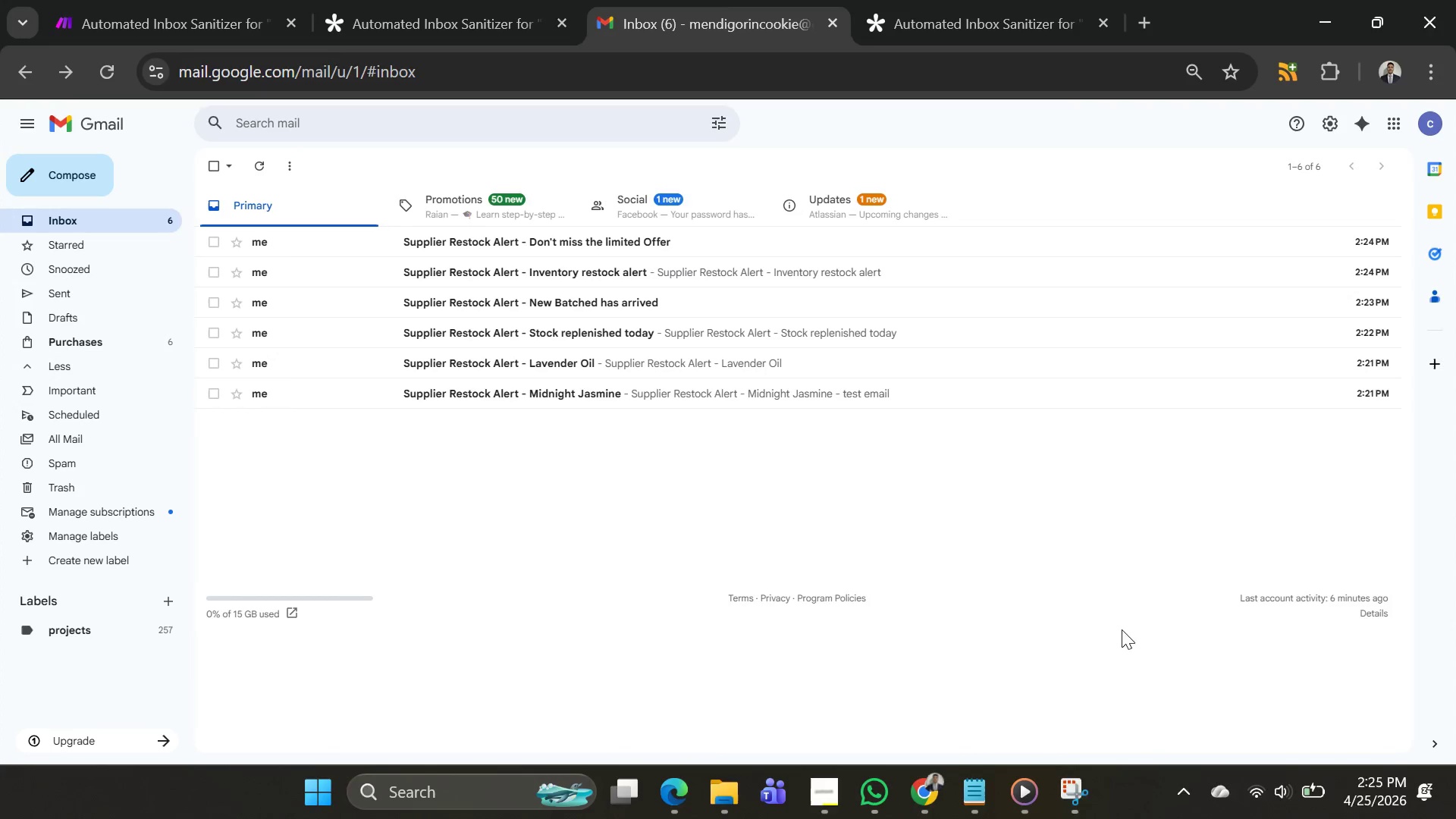 
key(Alt+AltLeft)
 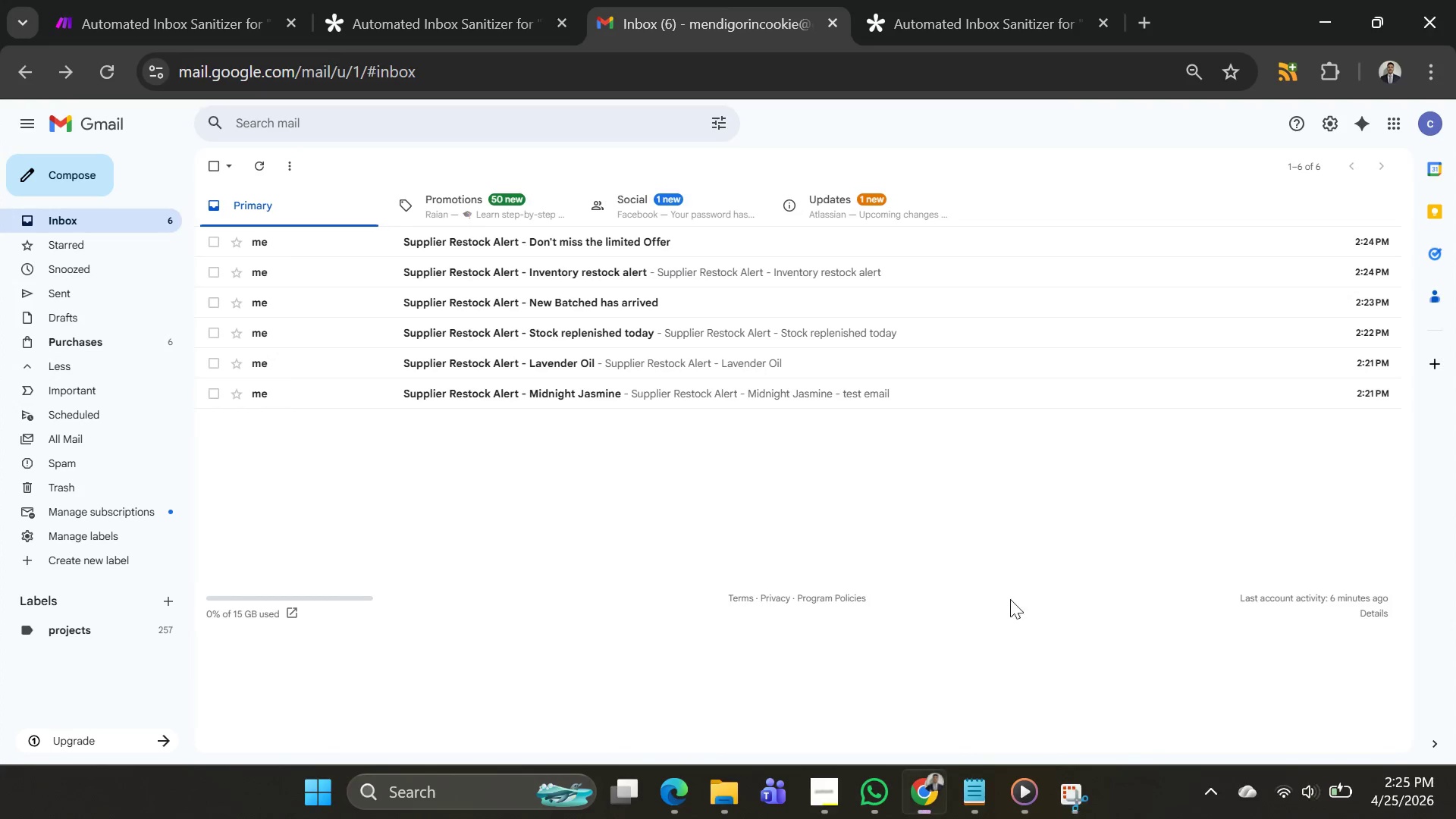 
key(Alt+Tab)
 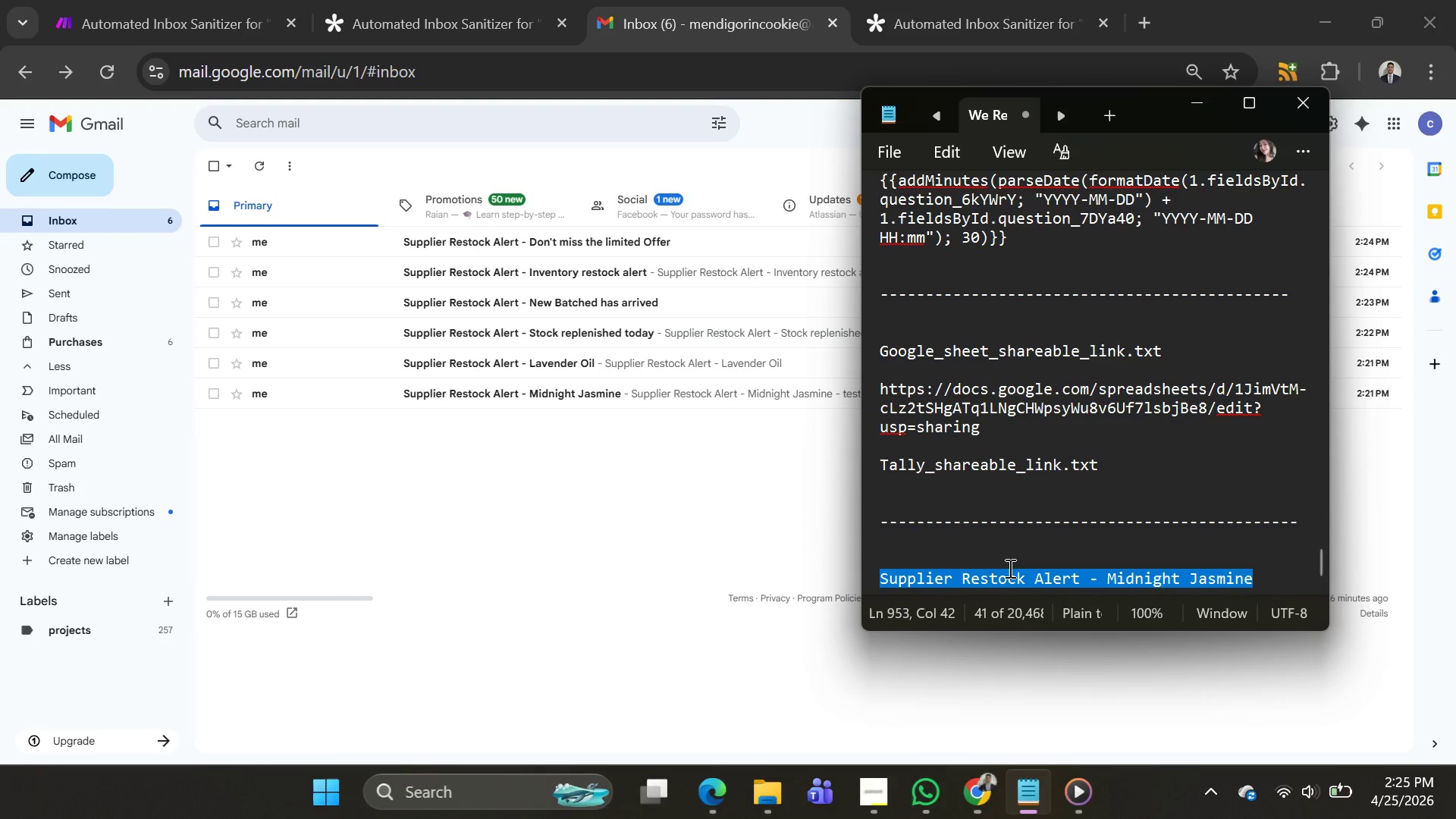 
key(Alt+AltLeft)
 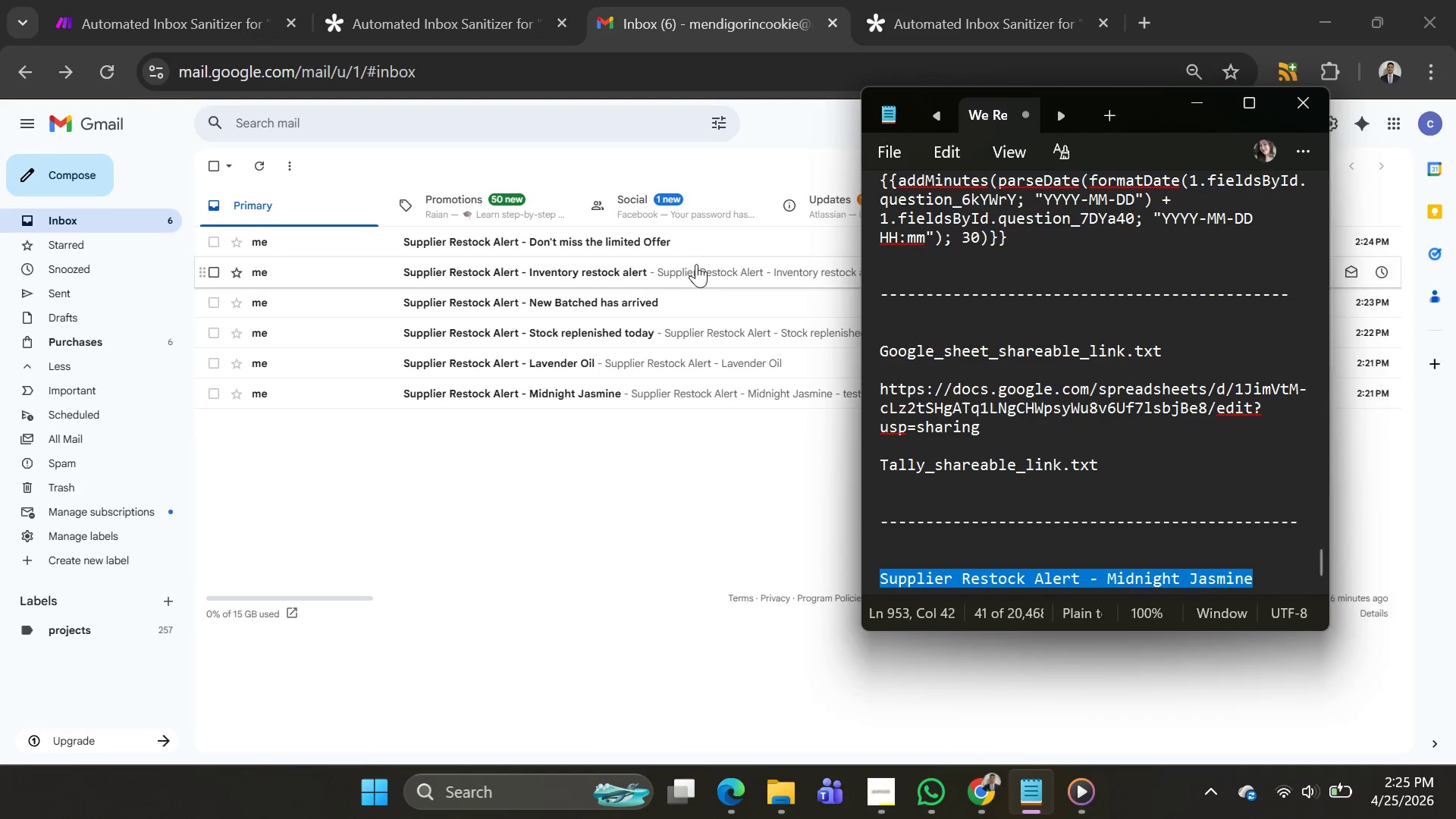 
key(Alt+Tab)
 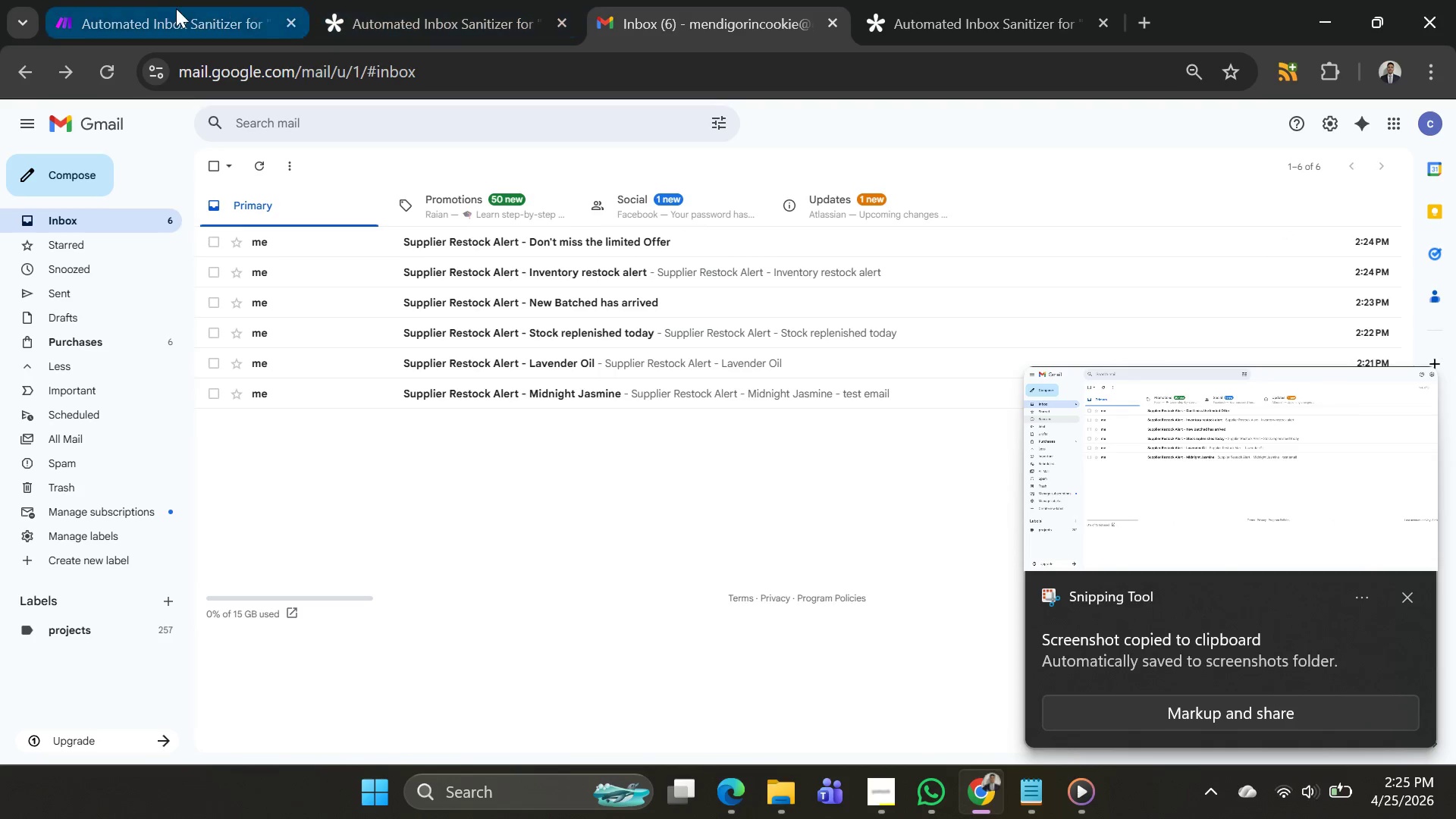 
left_click([167, 2])
 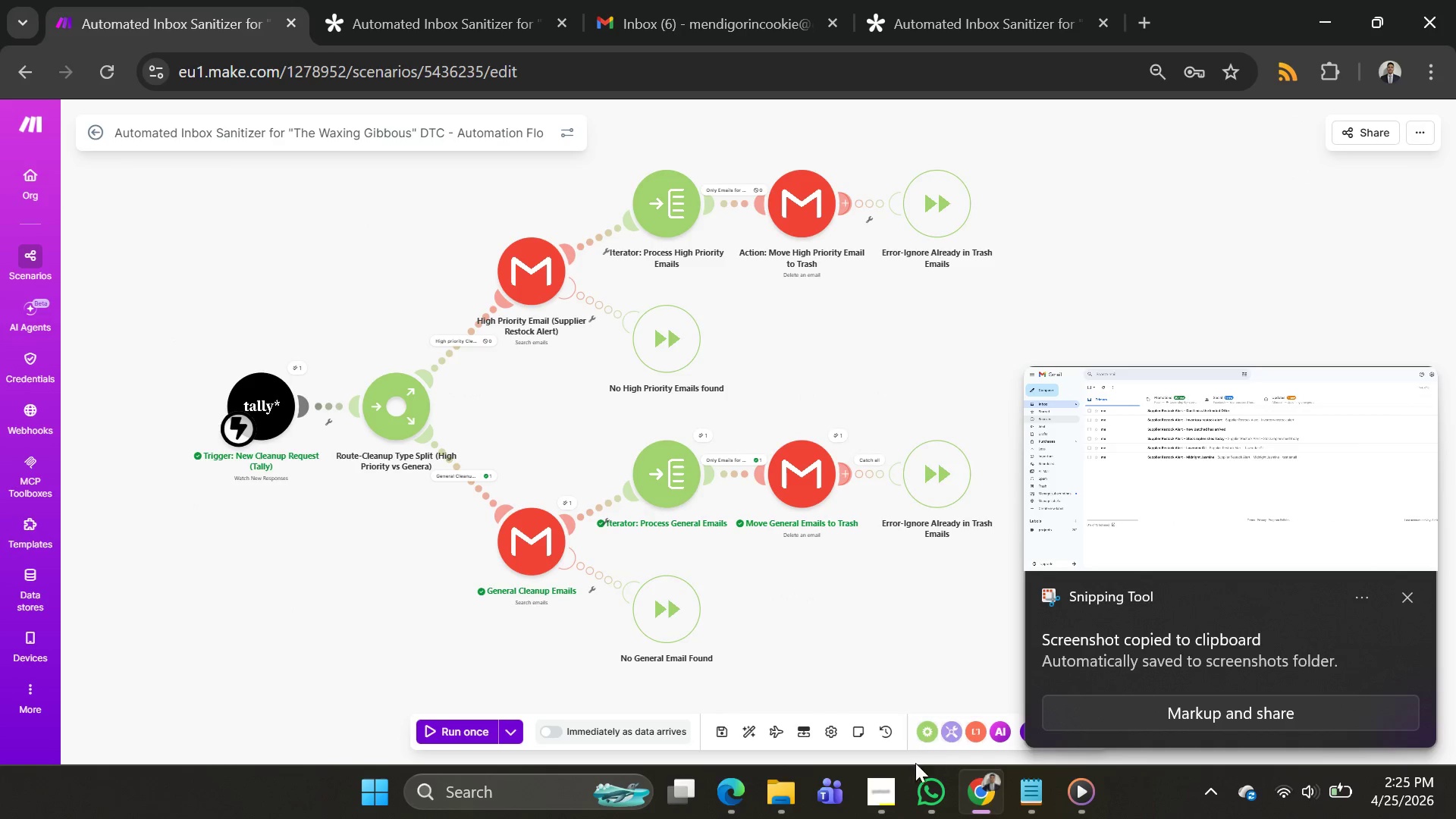 
left_click([922, 792])
 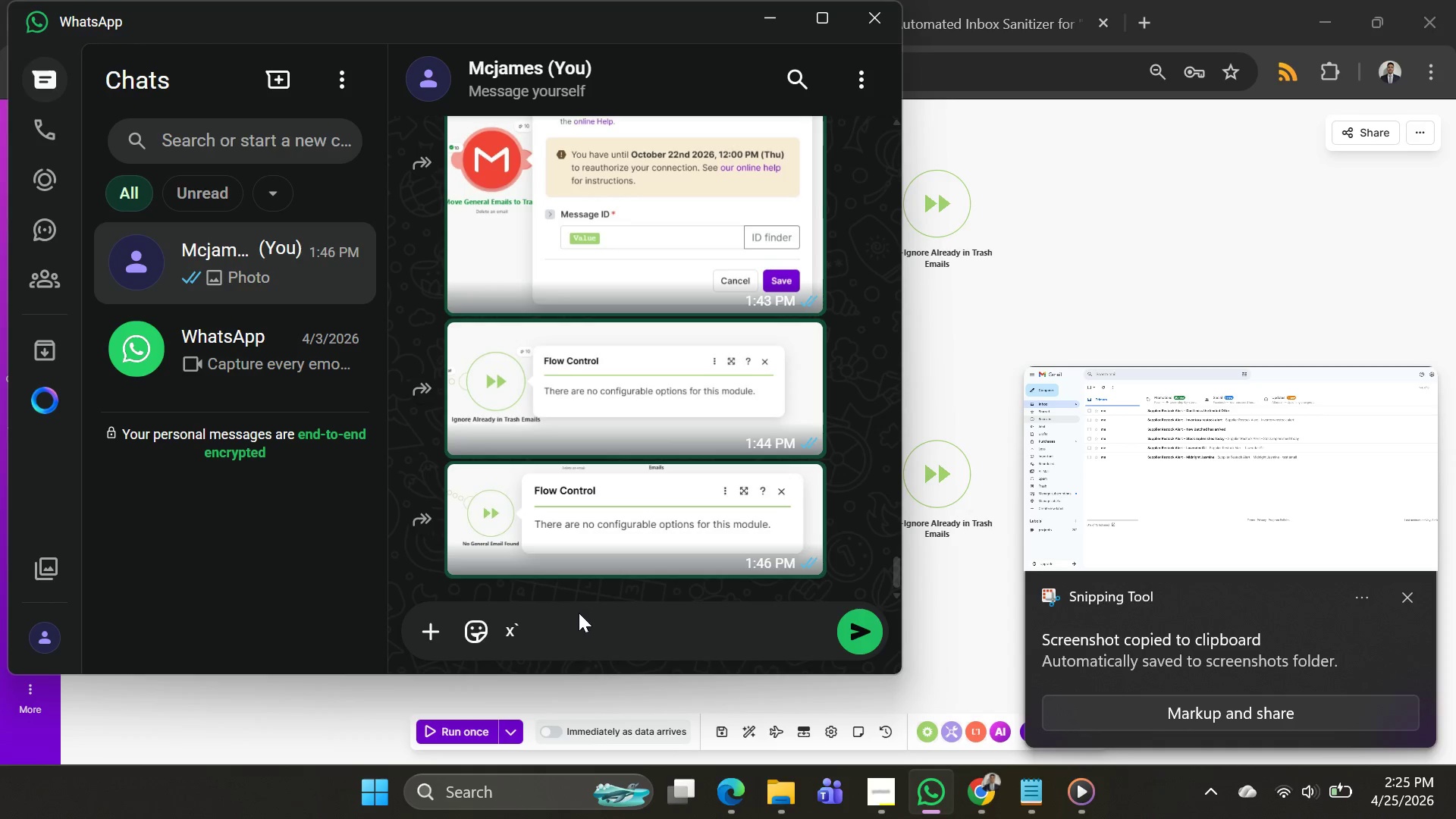 
left_click([575, 625])
 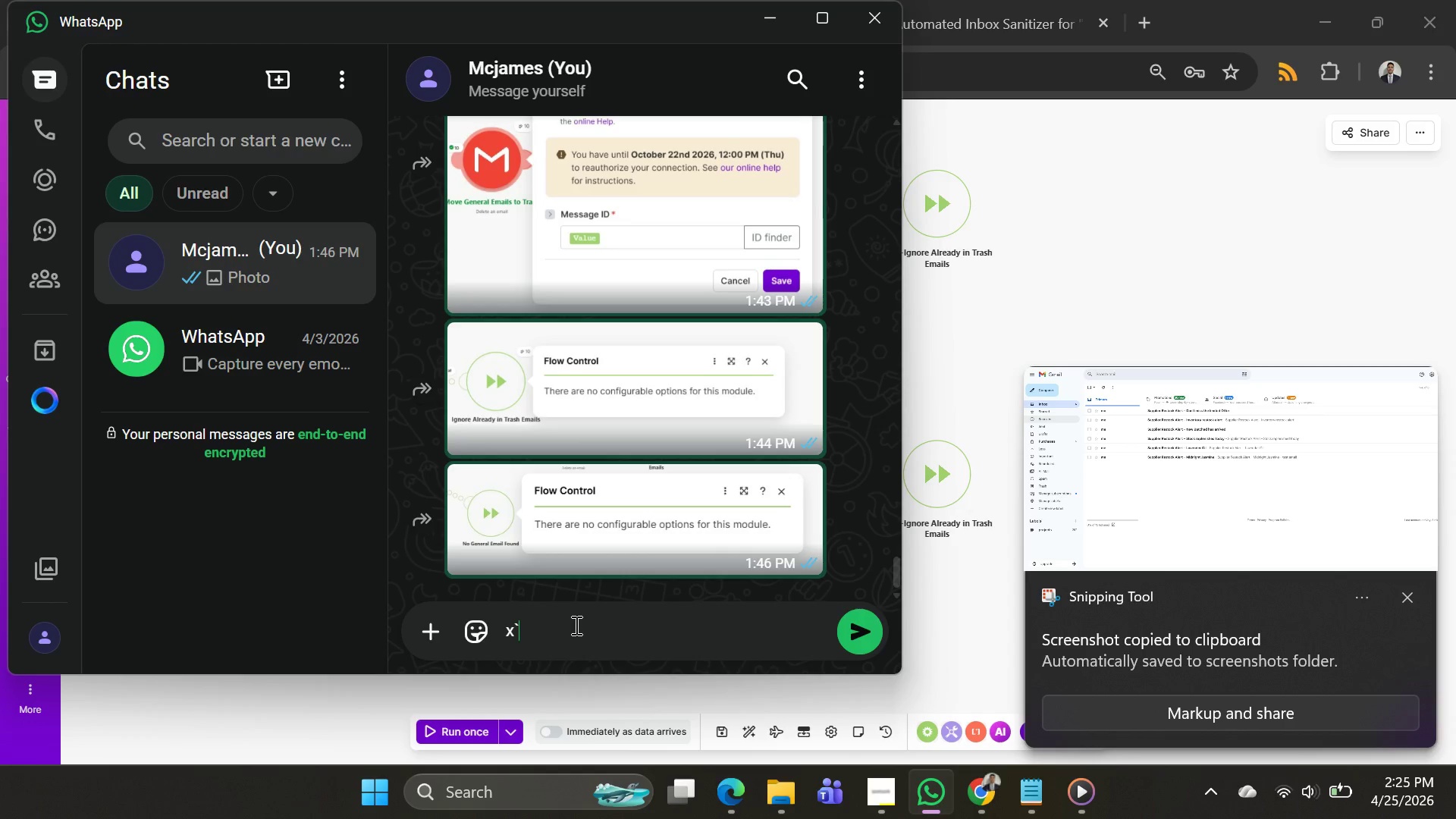 
key(Control+ControlLeft)
 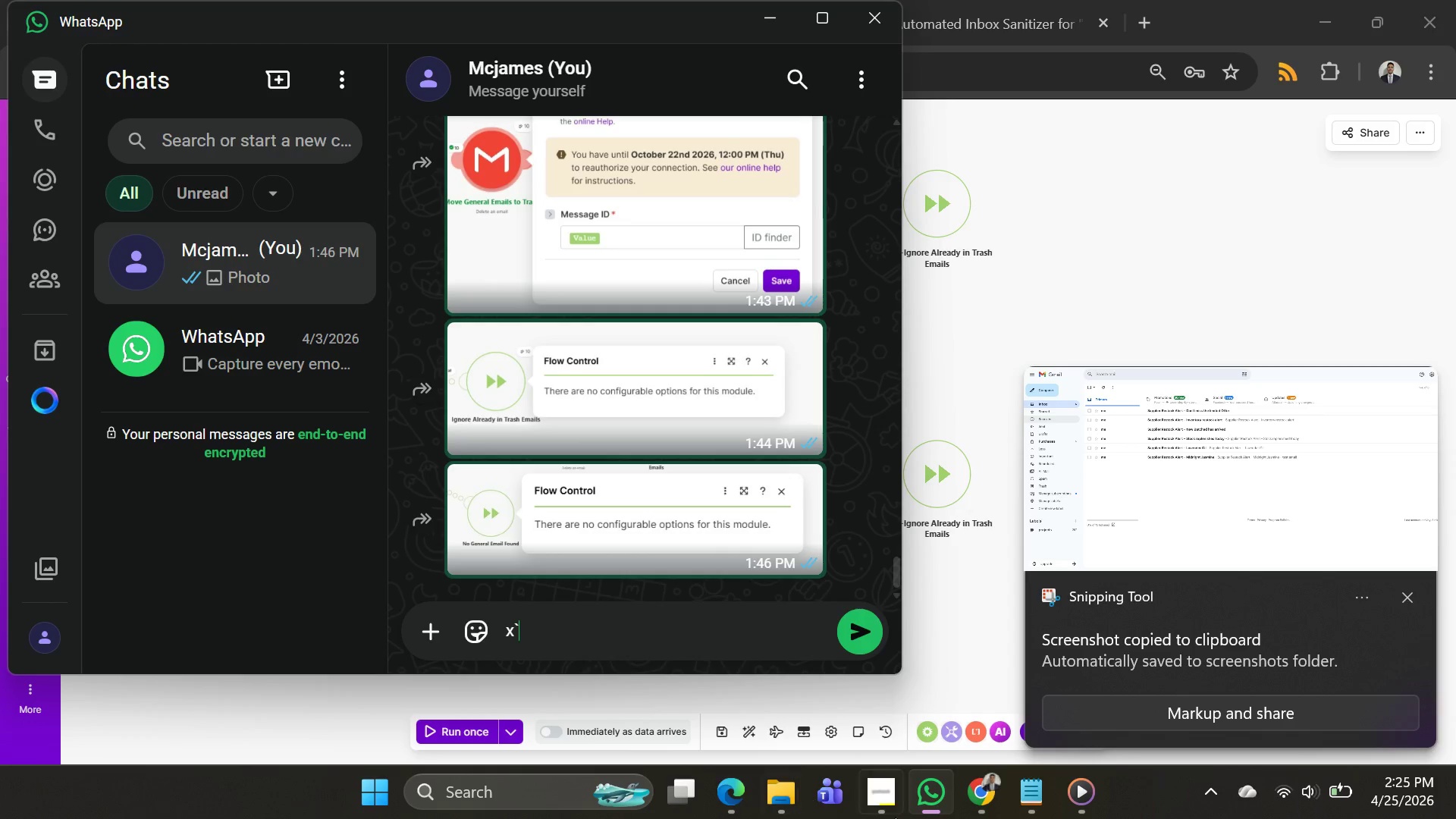 
key(Control+V)
 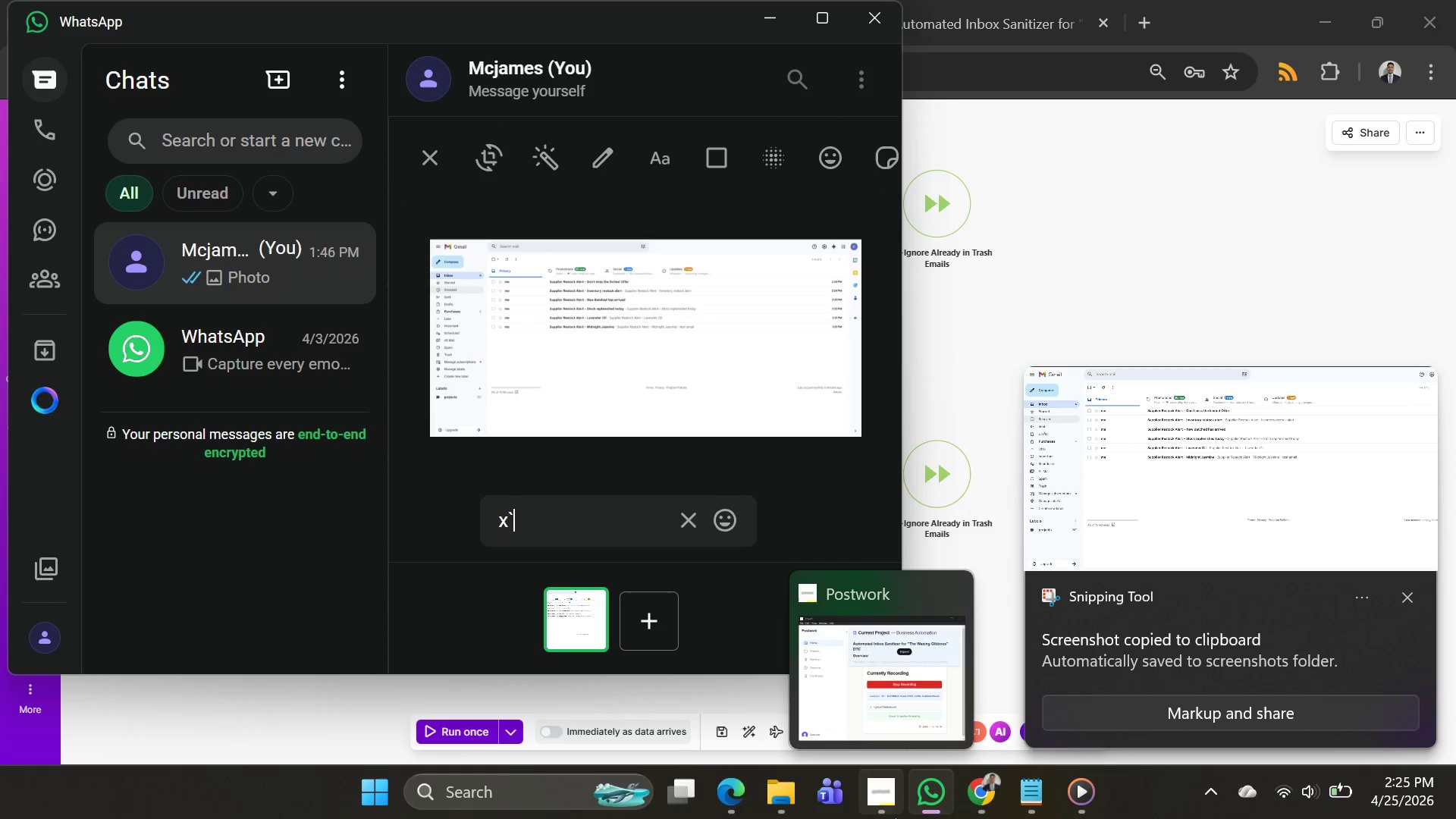 
key(Enter)
 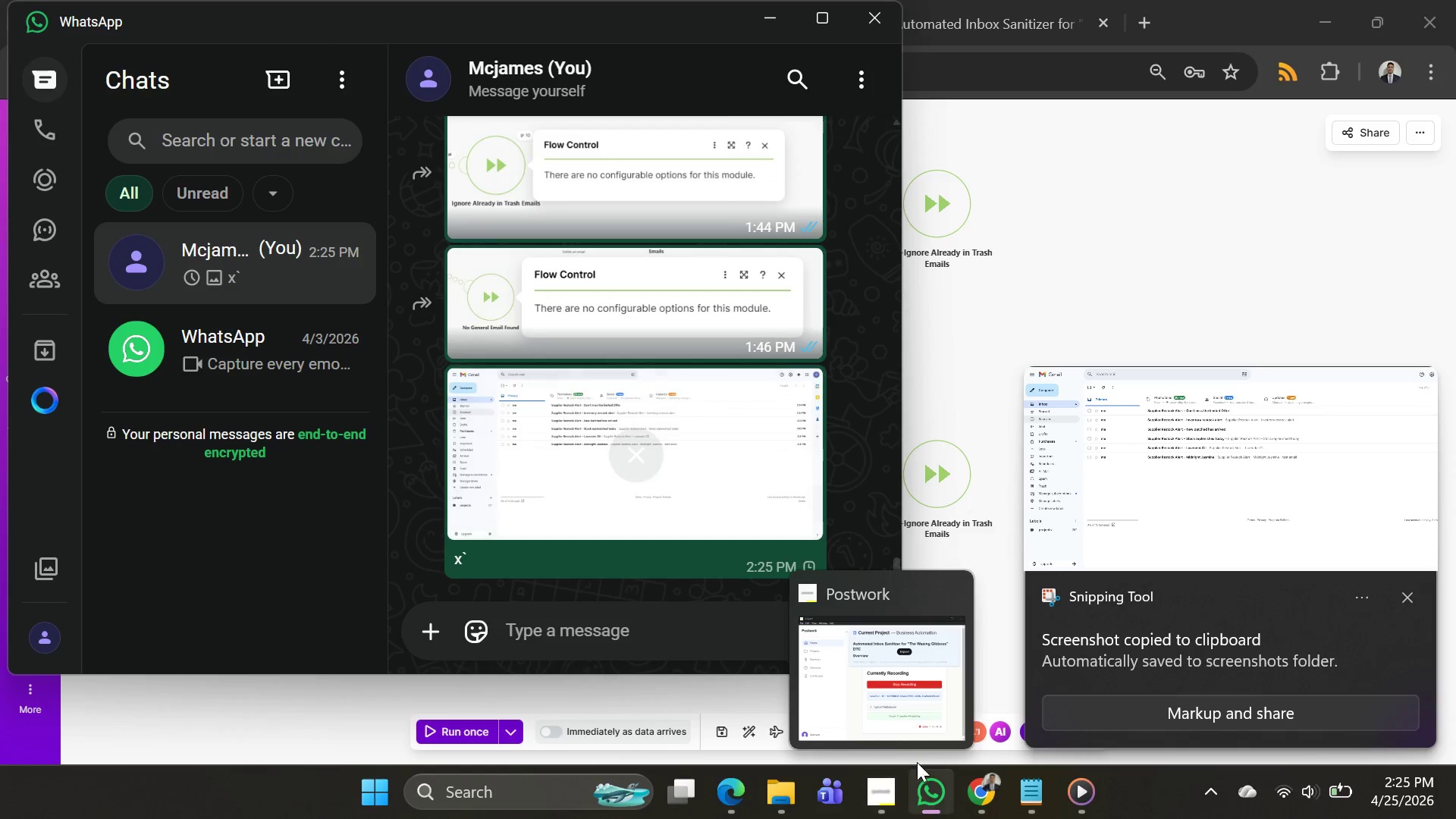 
key(Alt+AltLeft)
 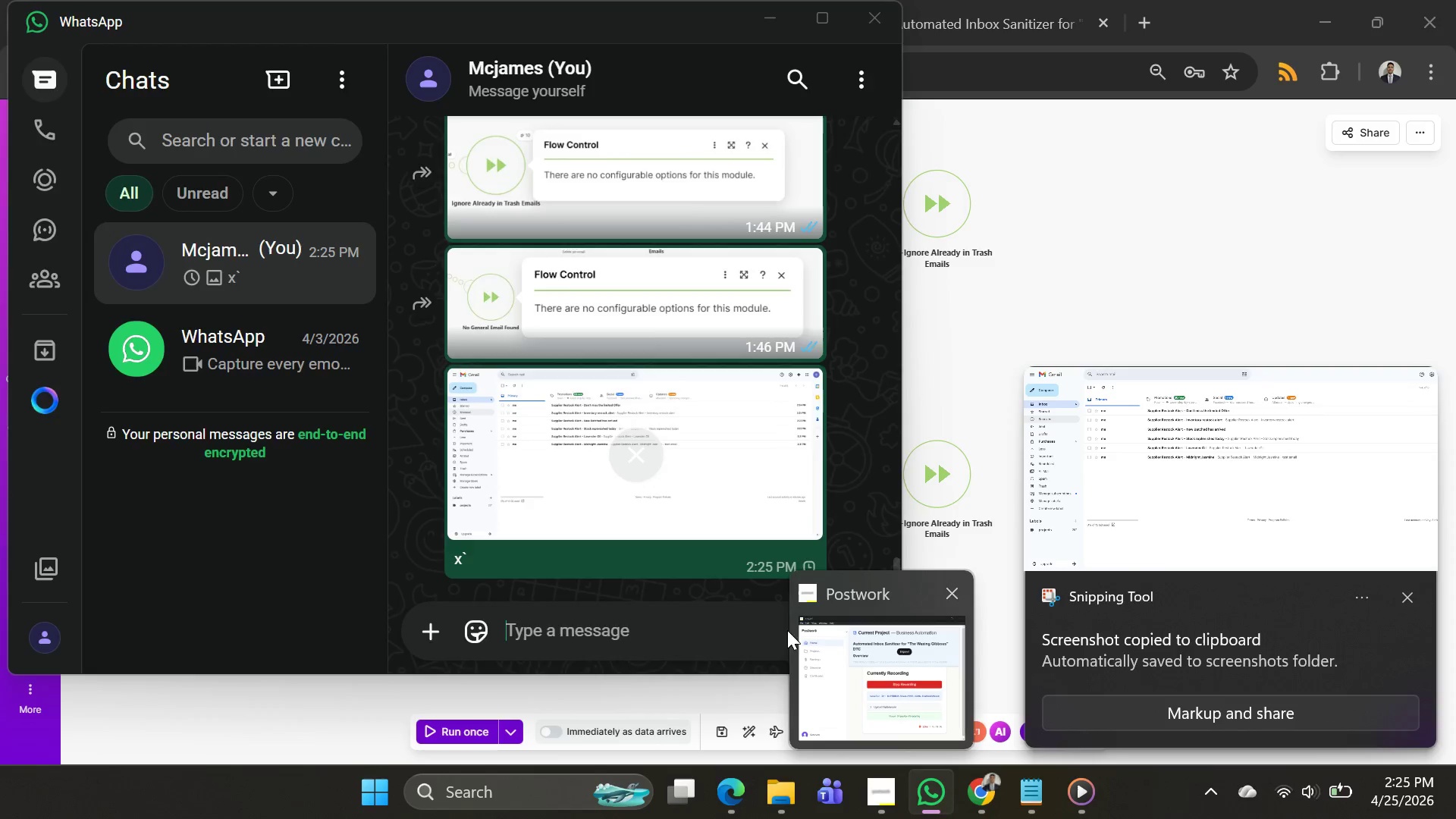 
key(Alt+Tab)
 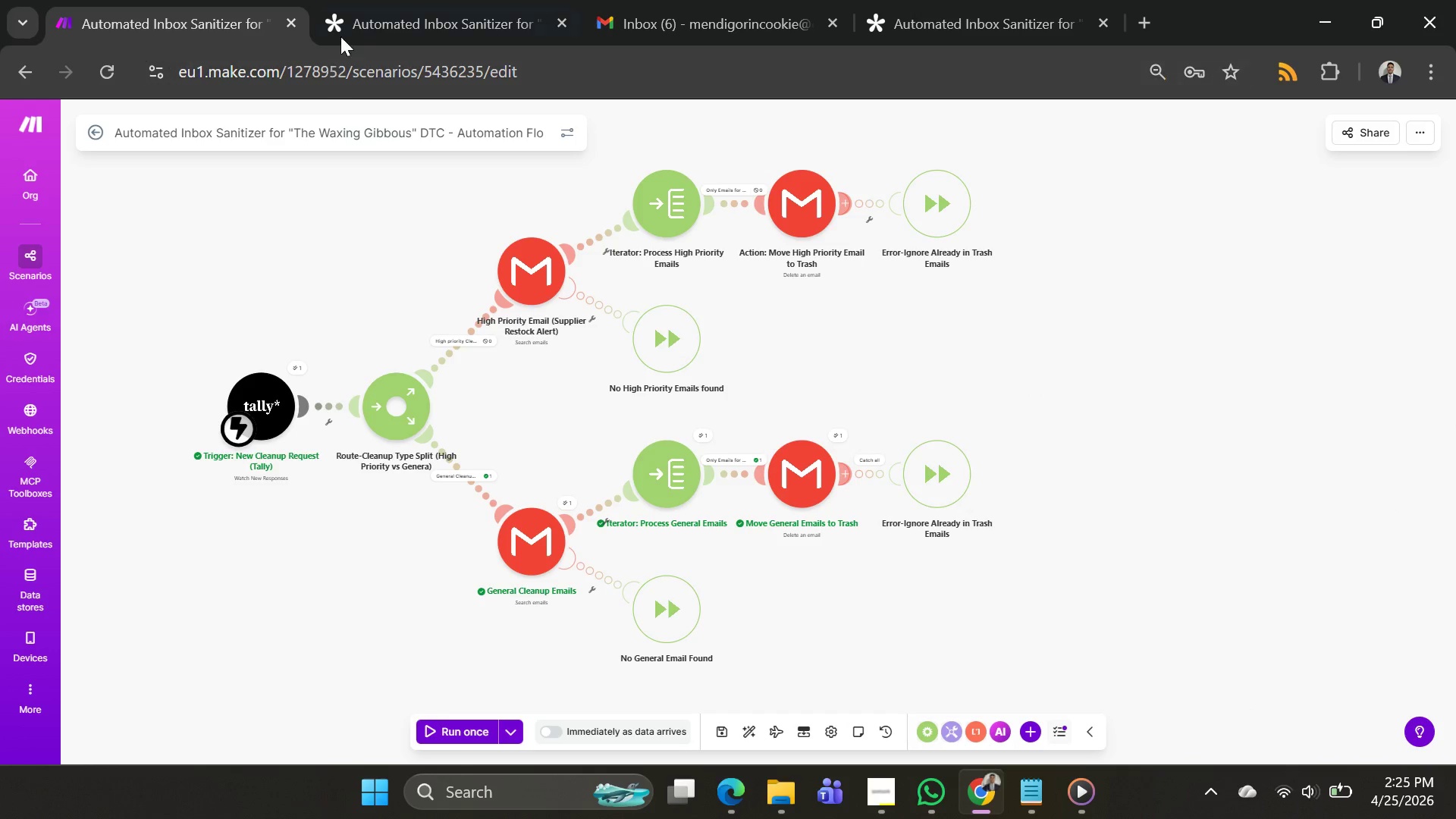 
left_click([360, 20])
 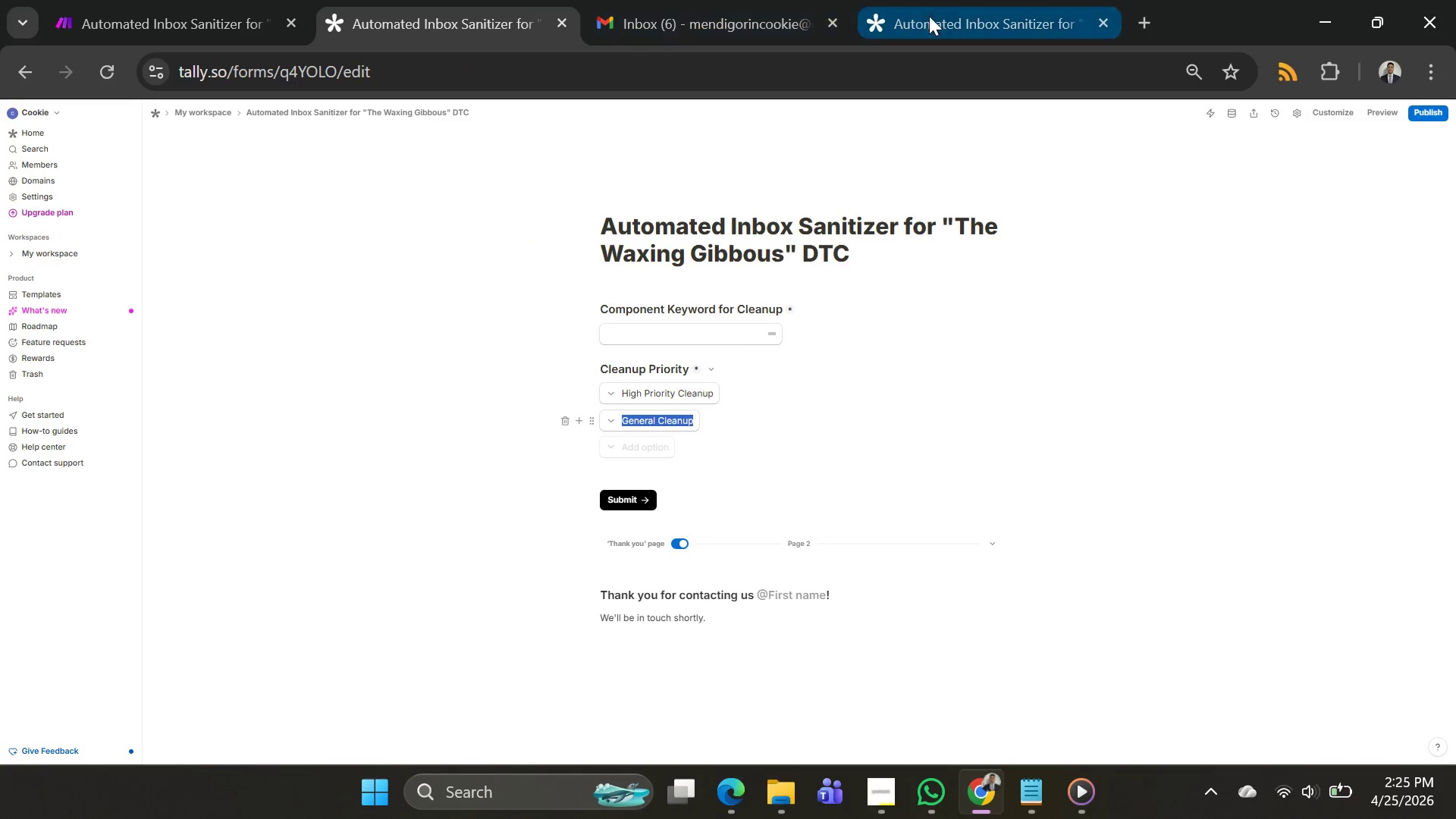 
left_click([942, 15])
 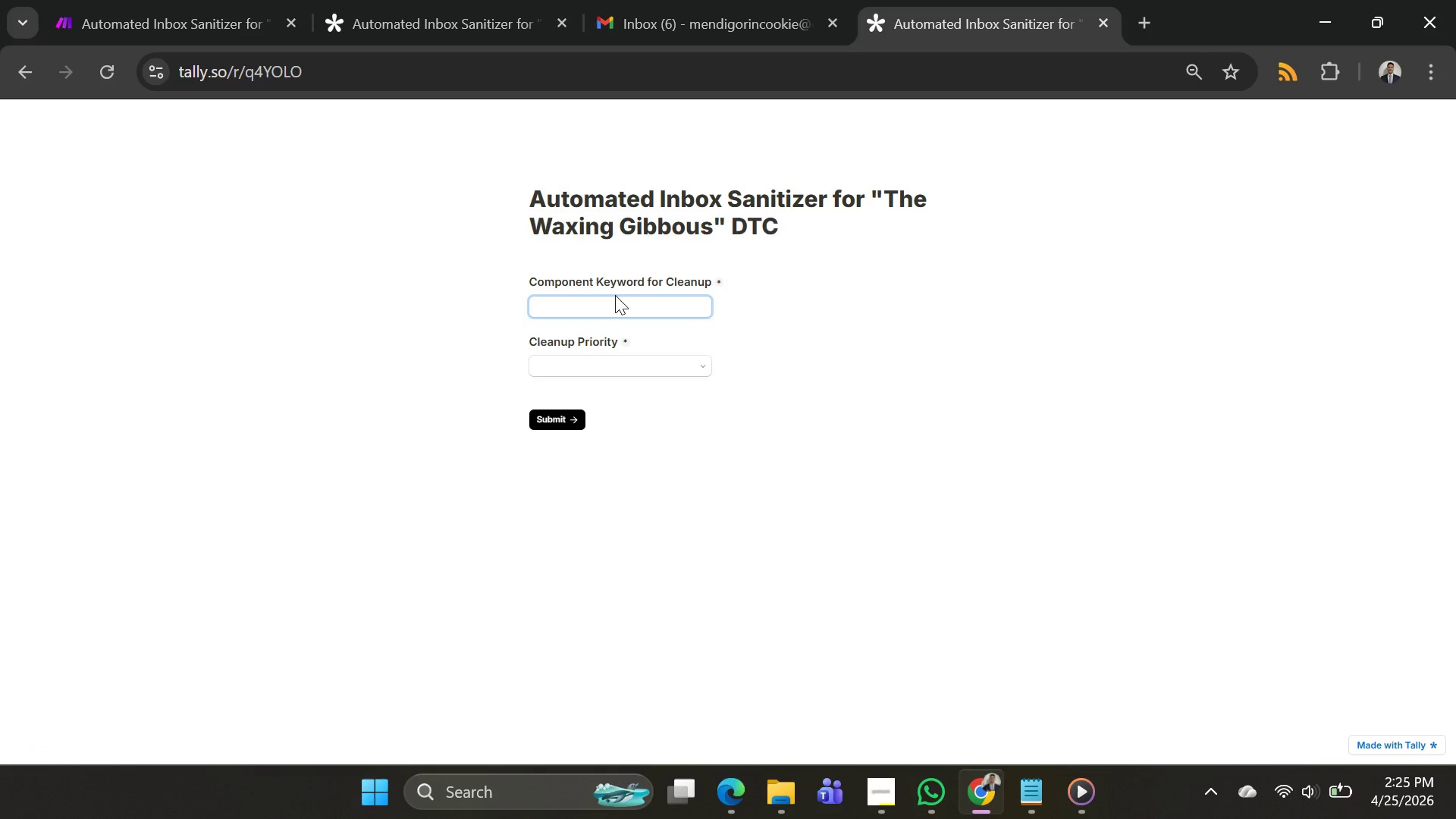 
left_click([613, 297])
 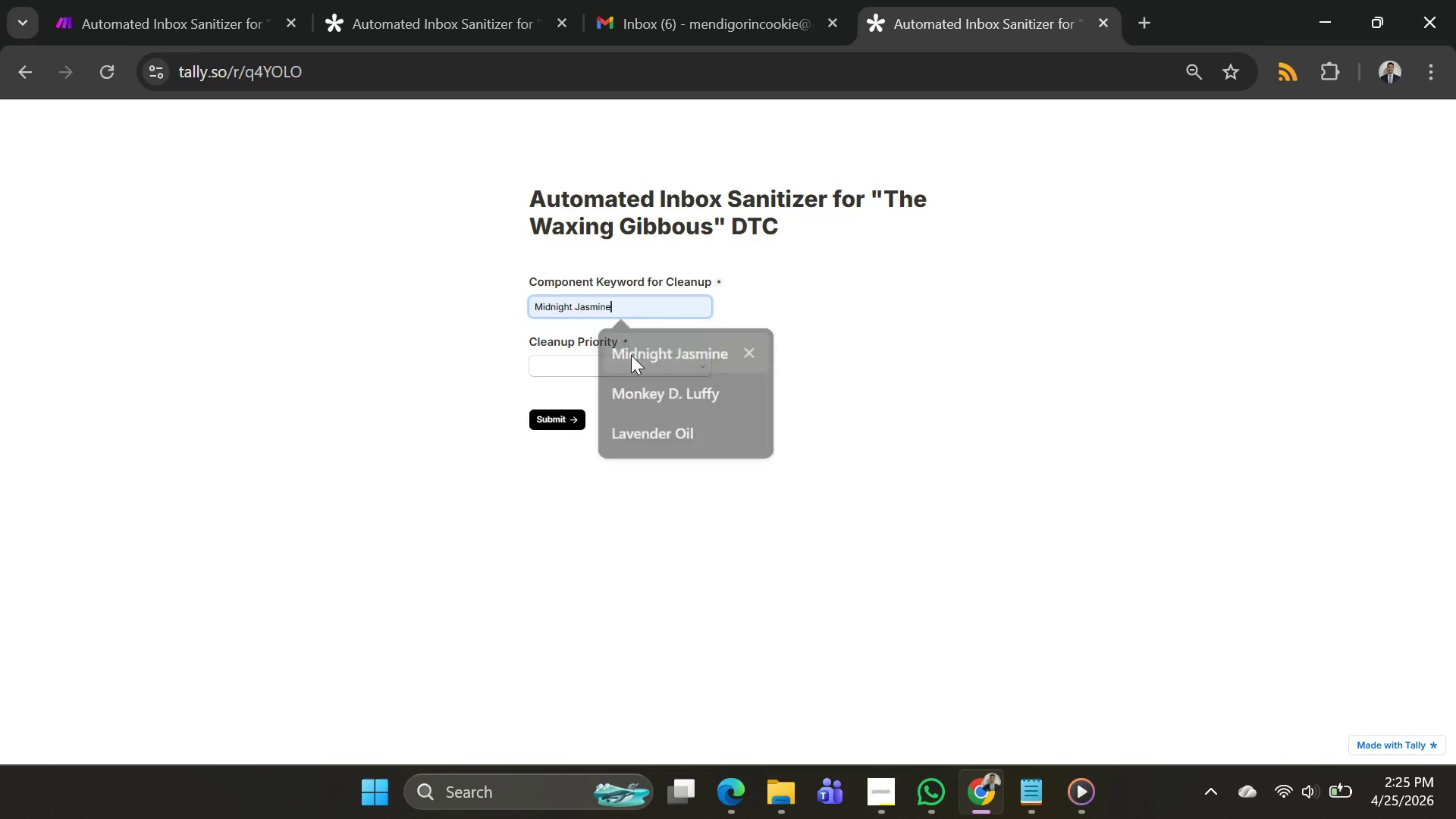 
double_click([614, 355])
 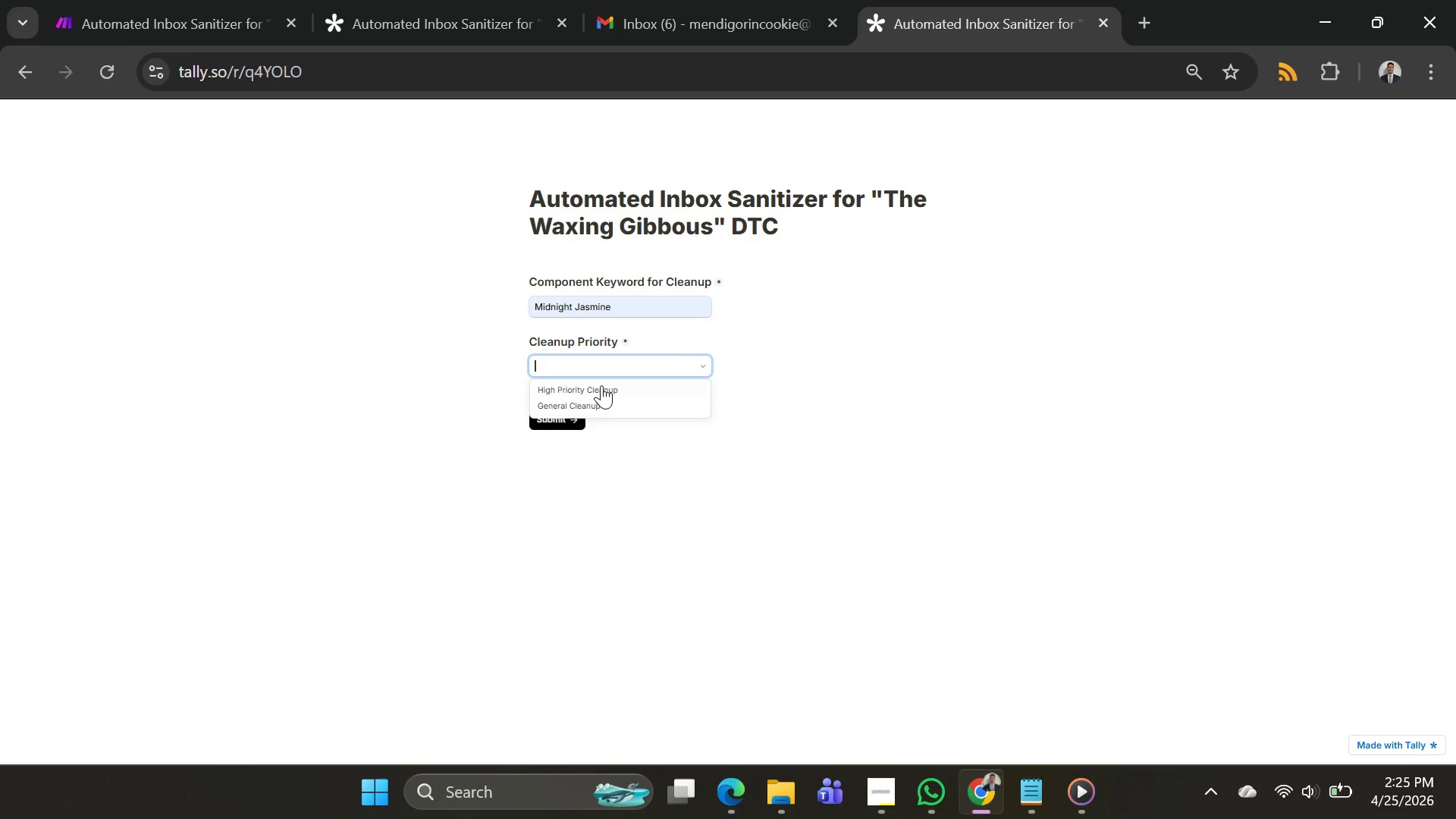 
left_click([603, 394])
 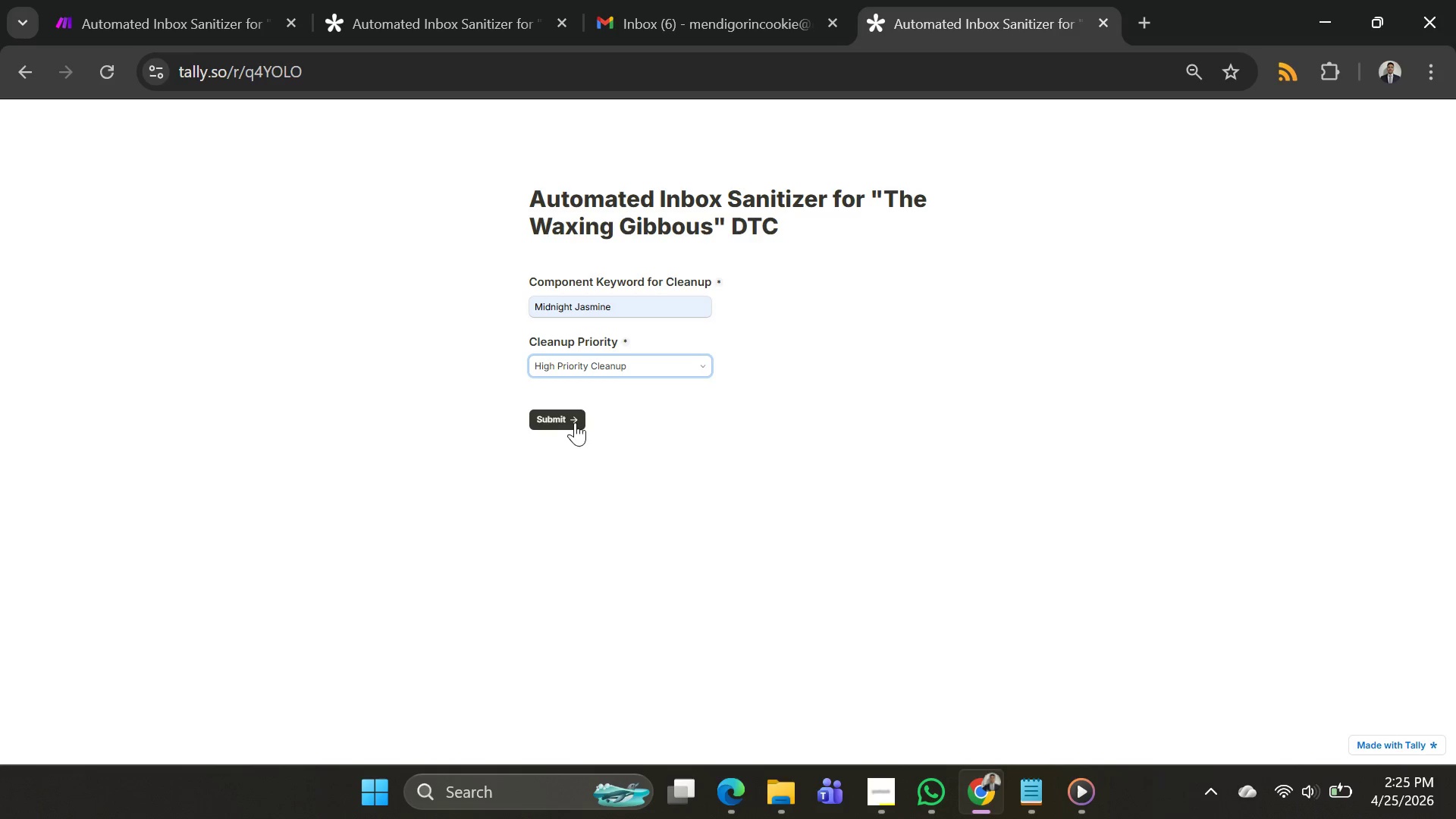 
left_click([573, 422])
 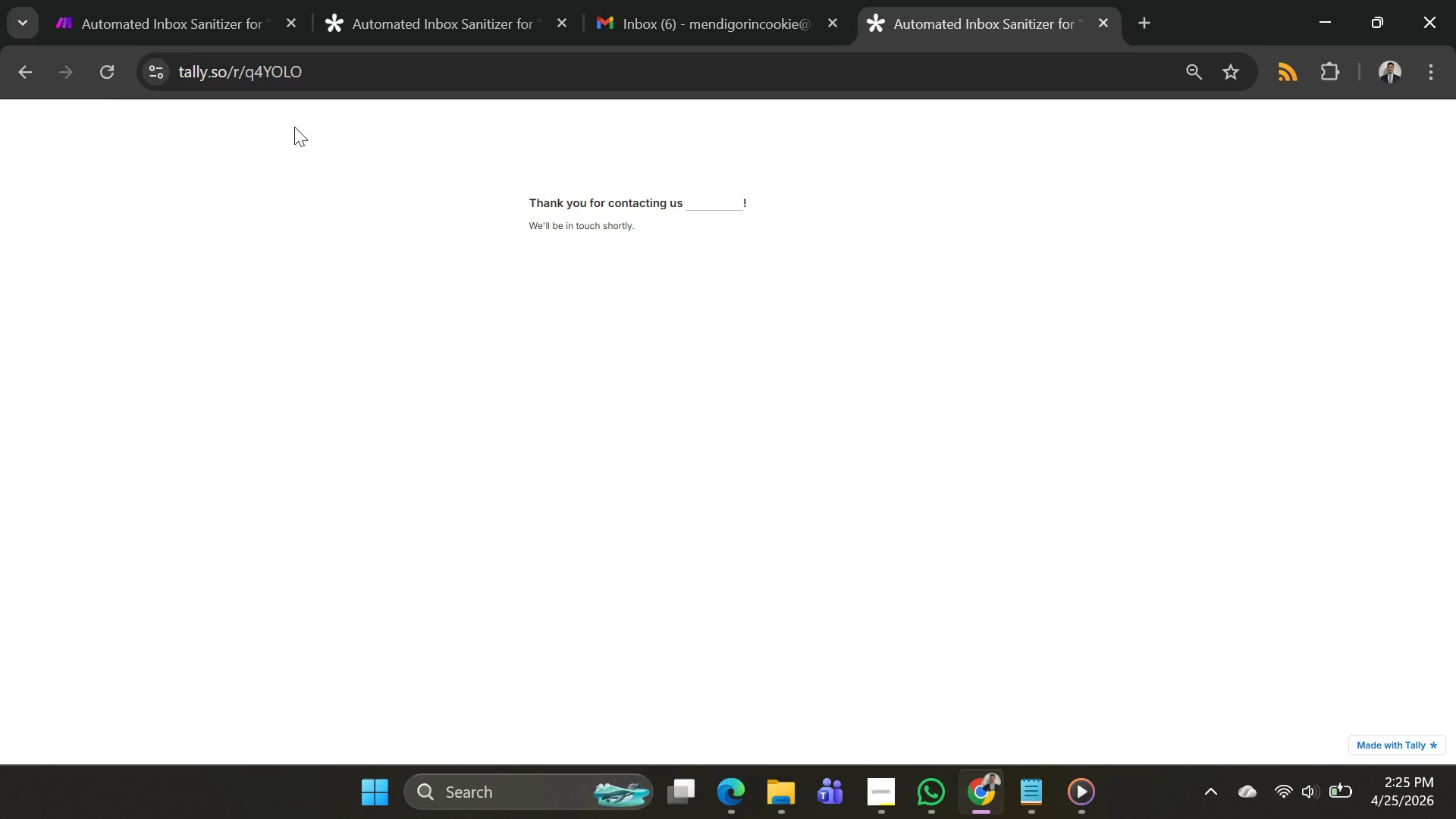 
left_click([101, 80])
 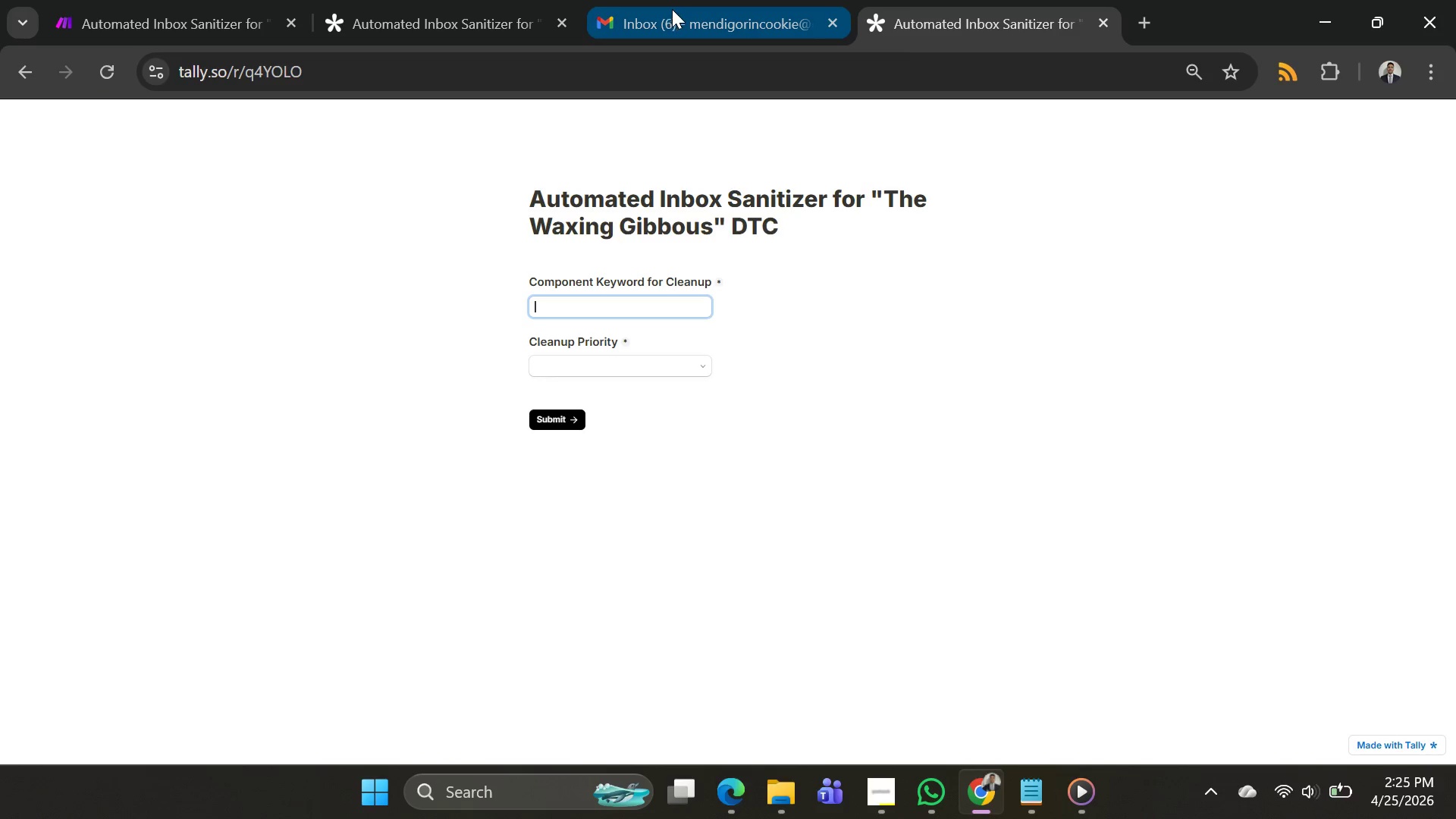 
left_click([709, 20])
 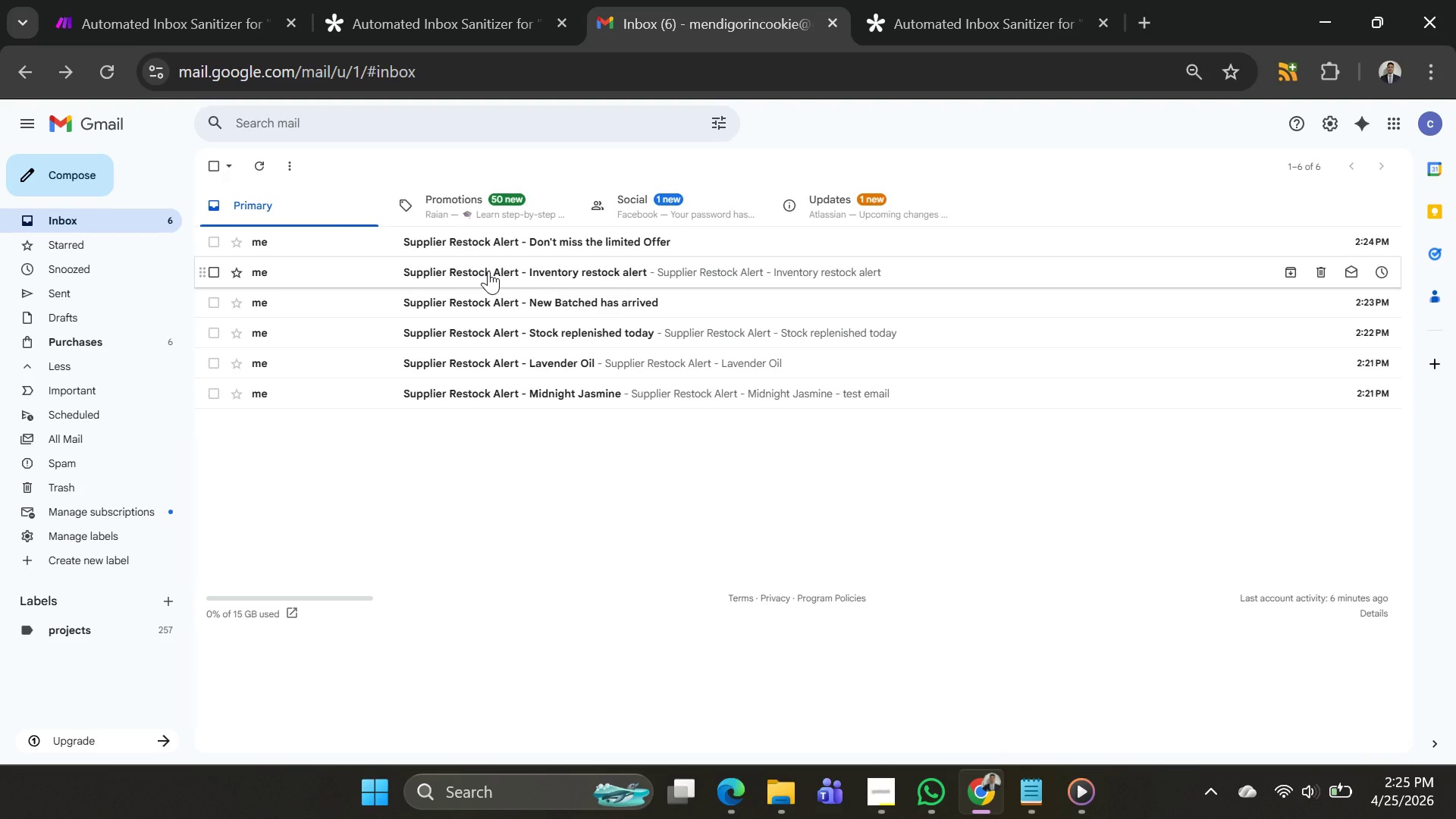 
scroll: coordinate [526, 347], scroll_direction: up, amount: 3.0
 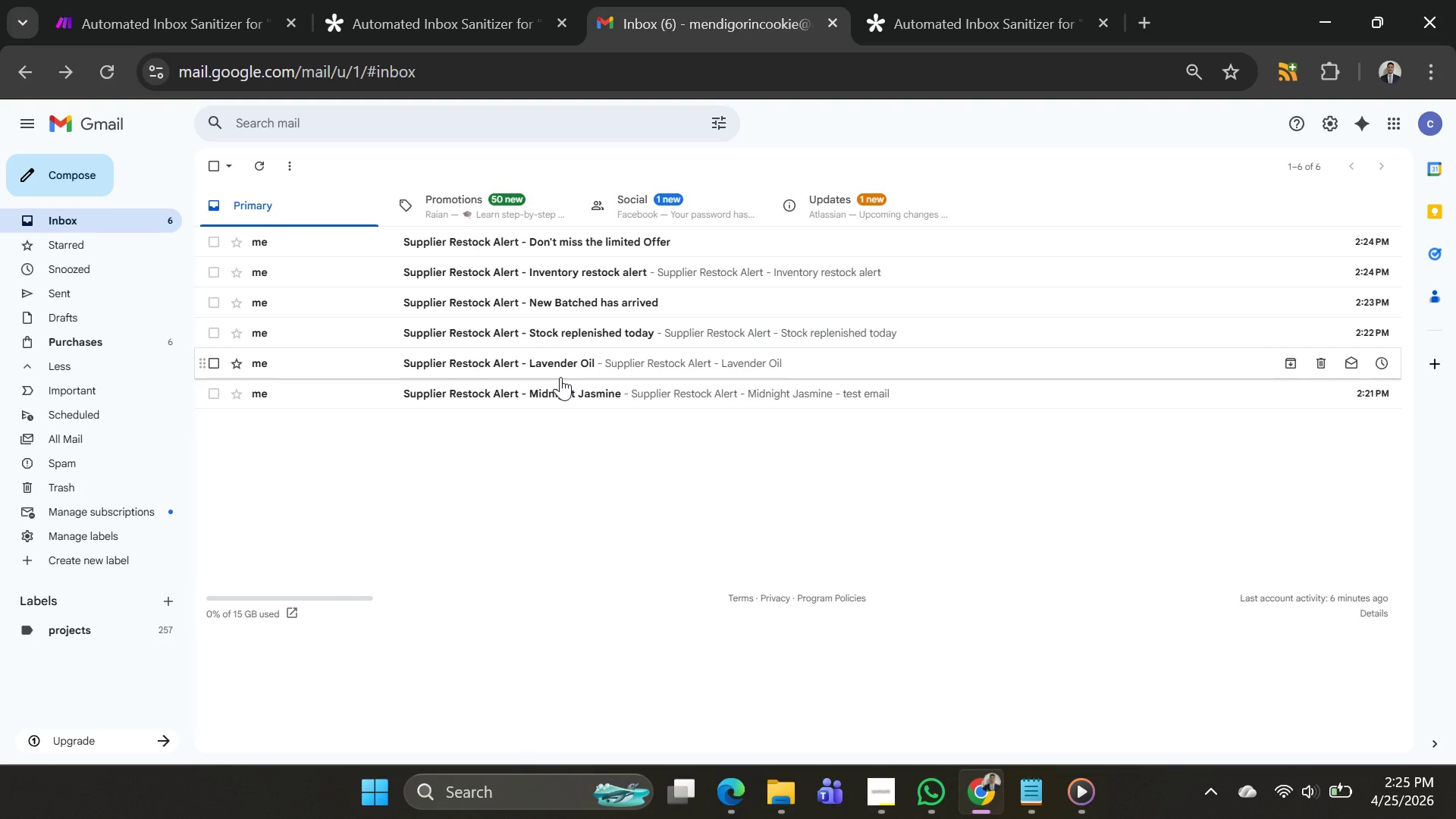 
key(Alt+AltLeft)
 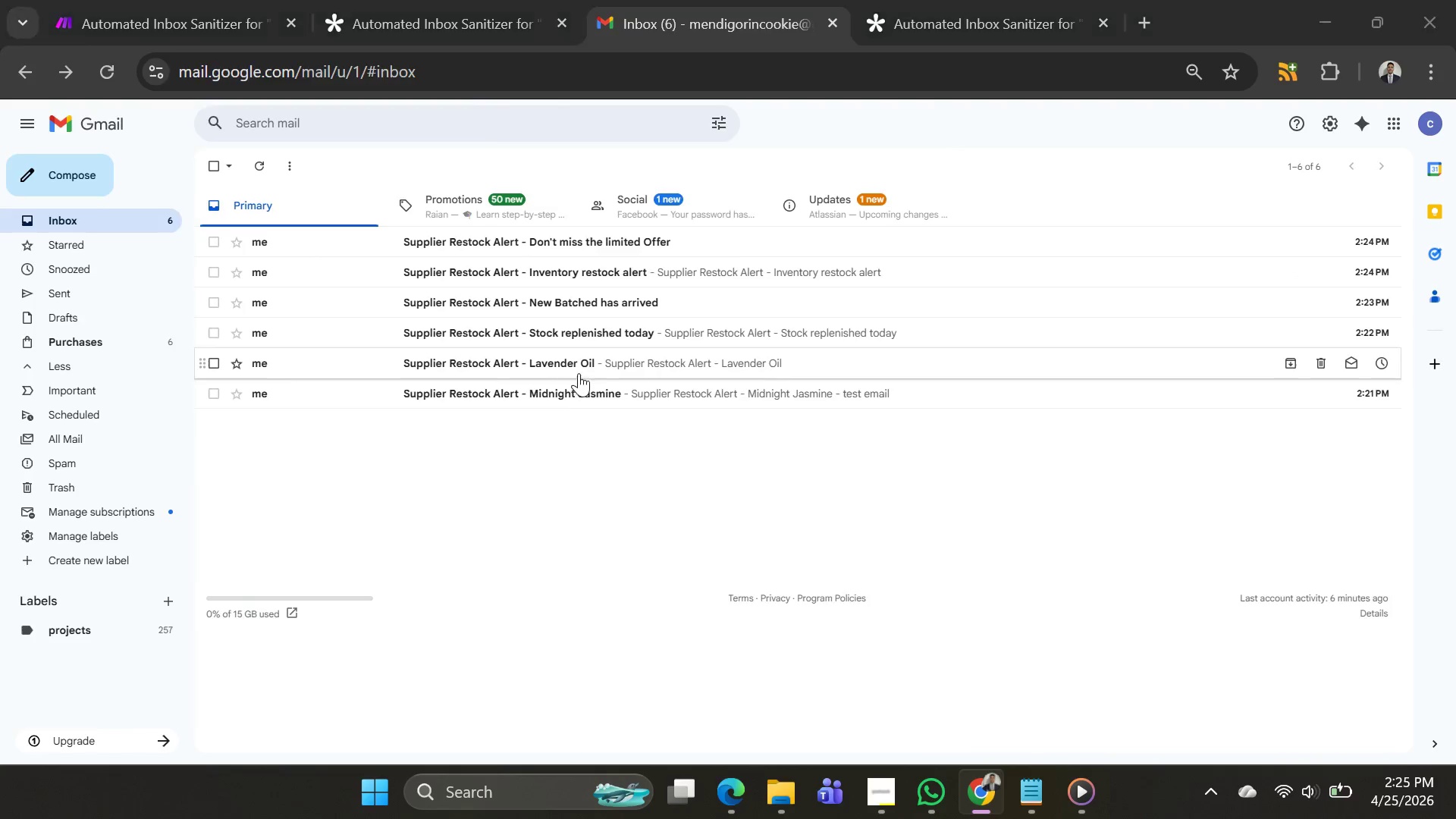 
key(Alt+Tab)
 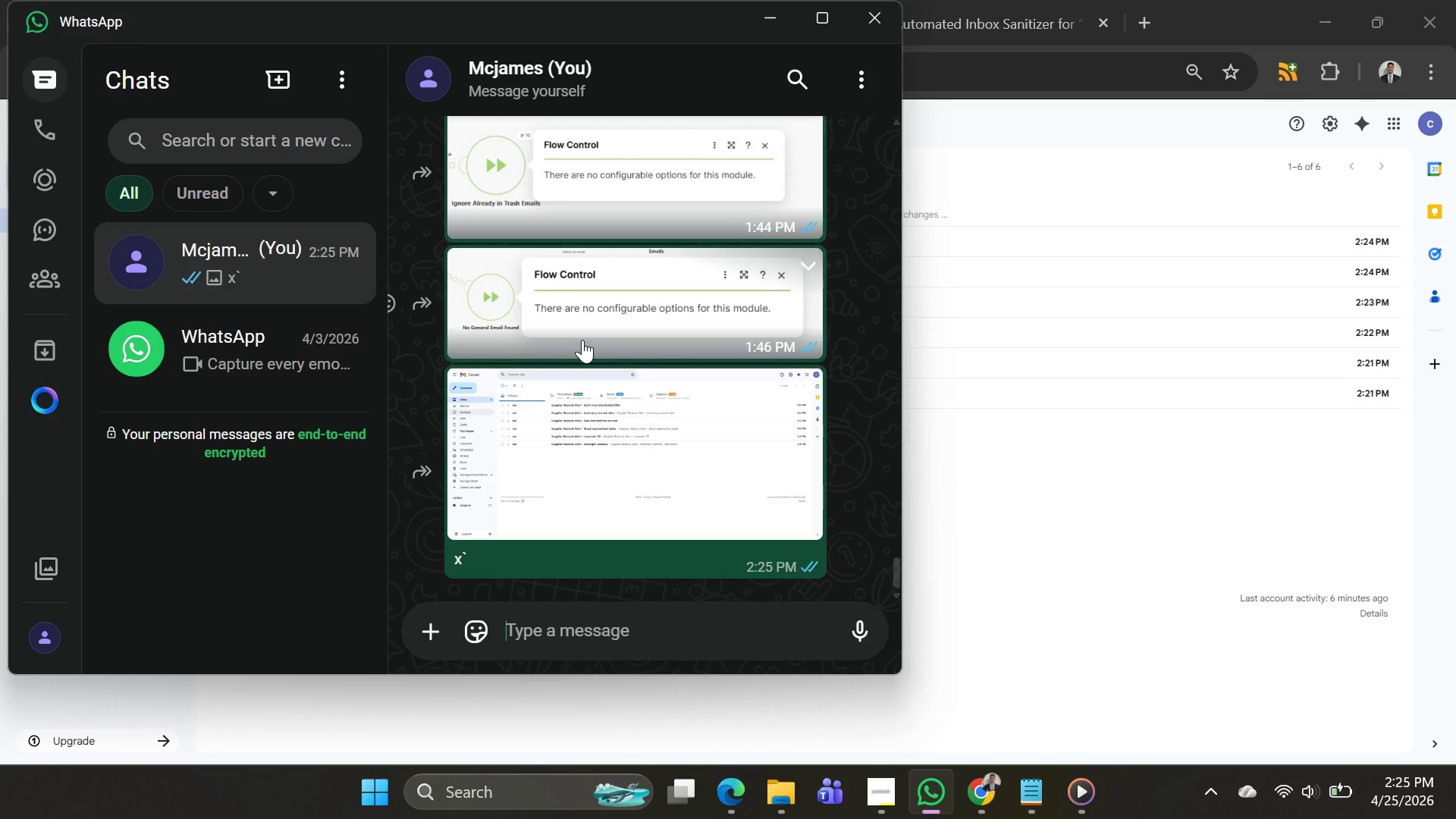 
key(Alt+AltLeft)
 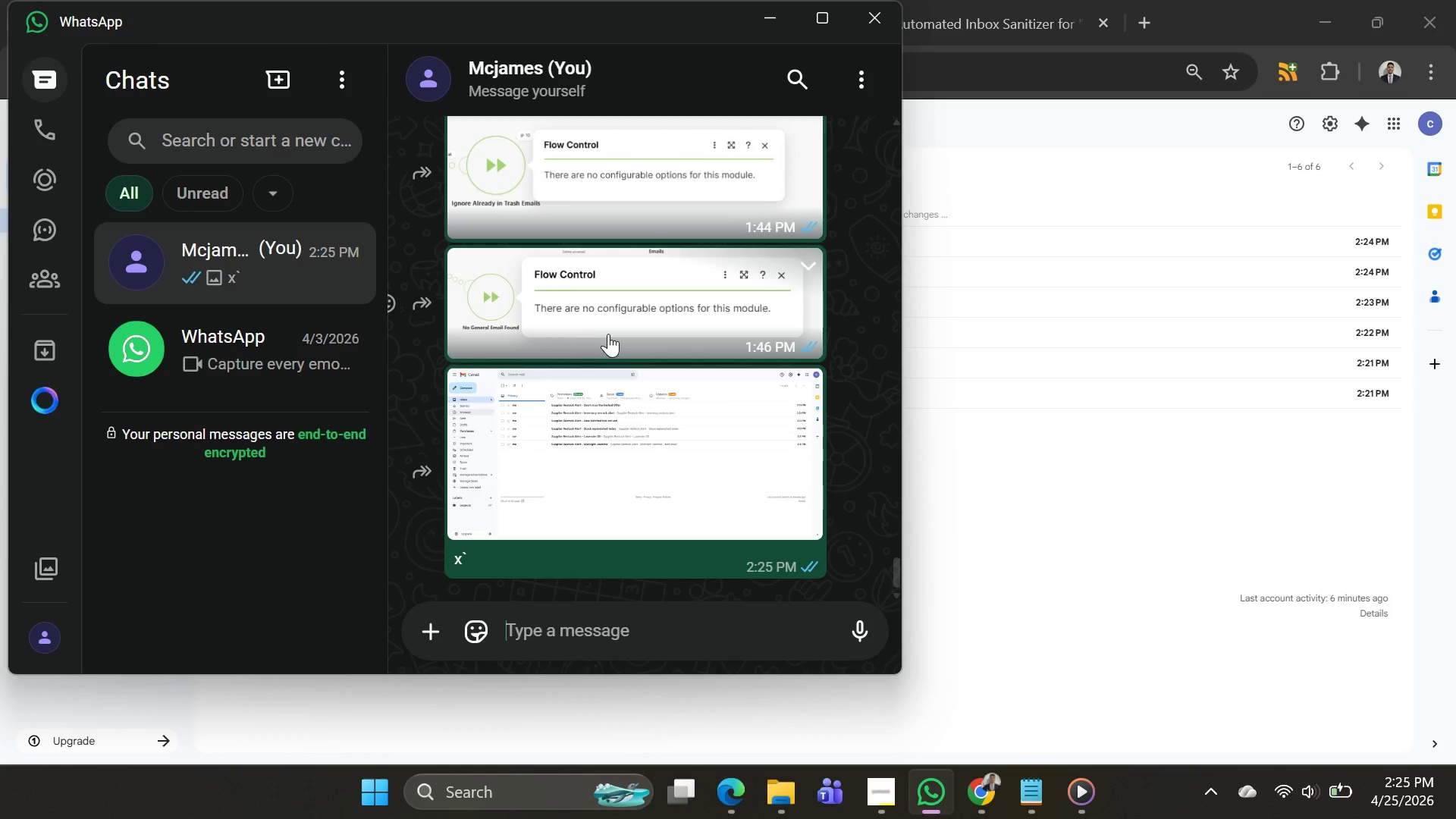 
key(Alt+Tab)
 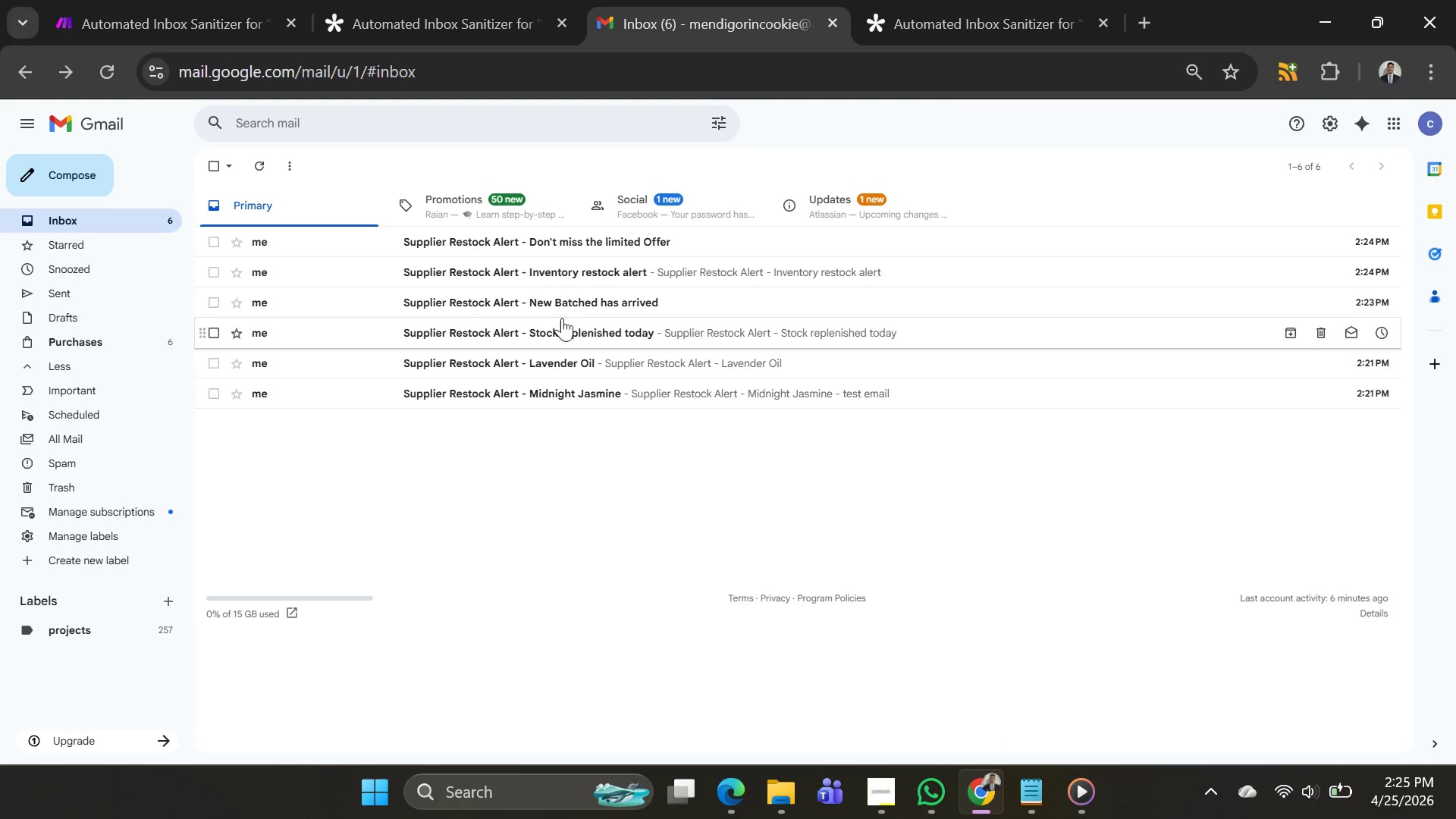 
key(Alt+AltLeft)
 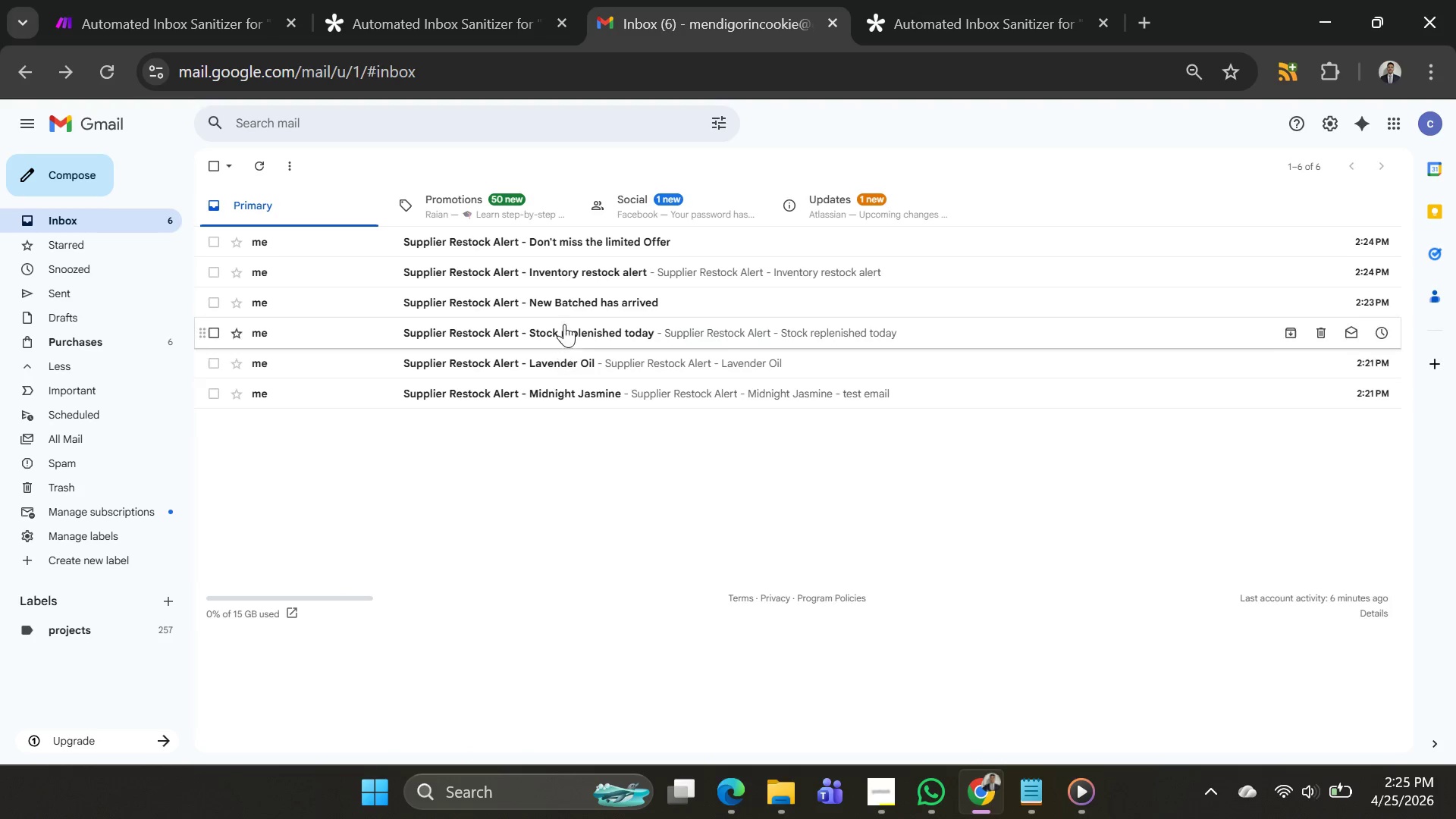 
key(Alt+Tab)
 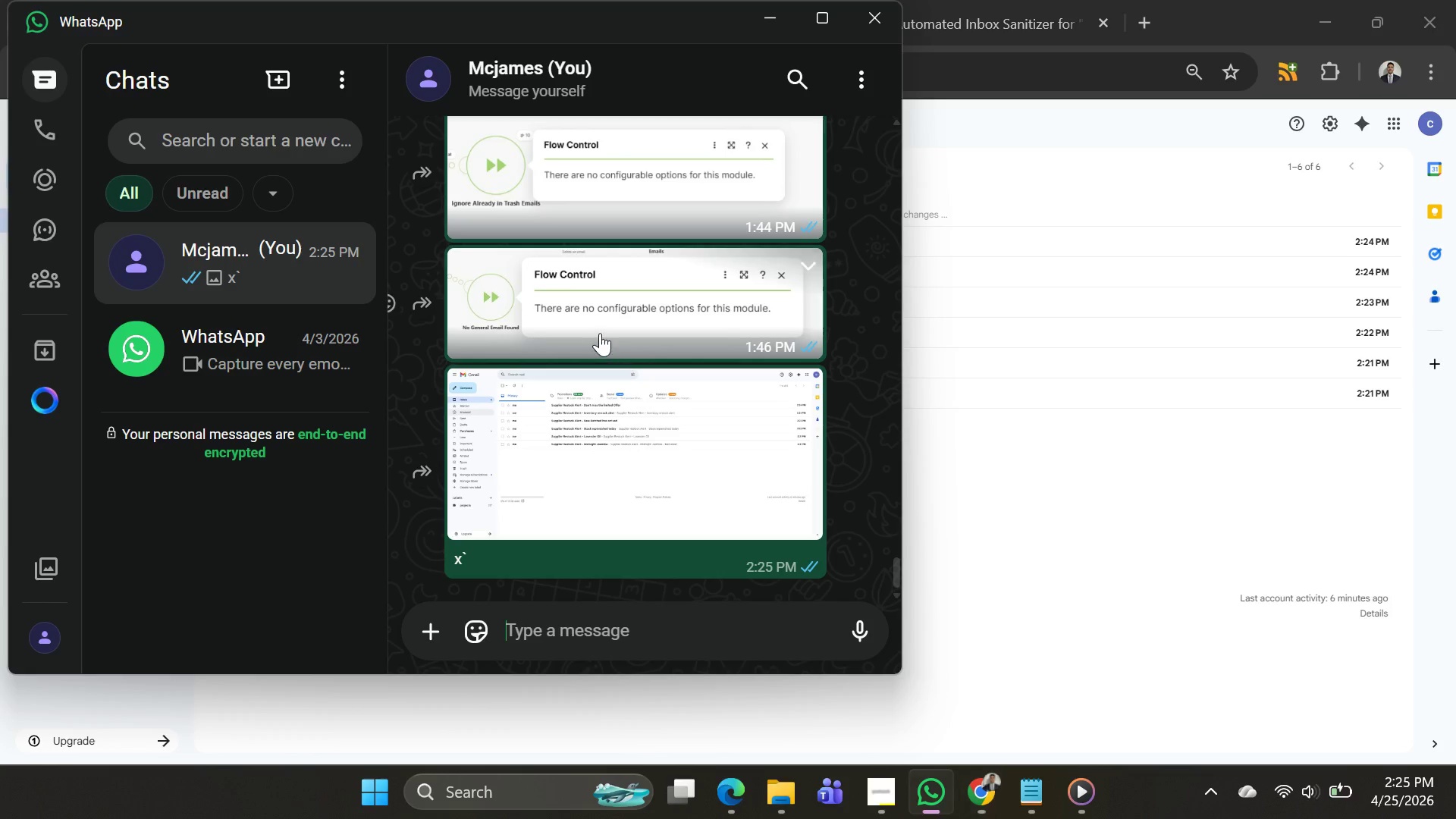 
key(Alt+AltLeft)
 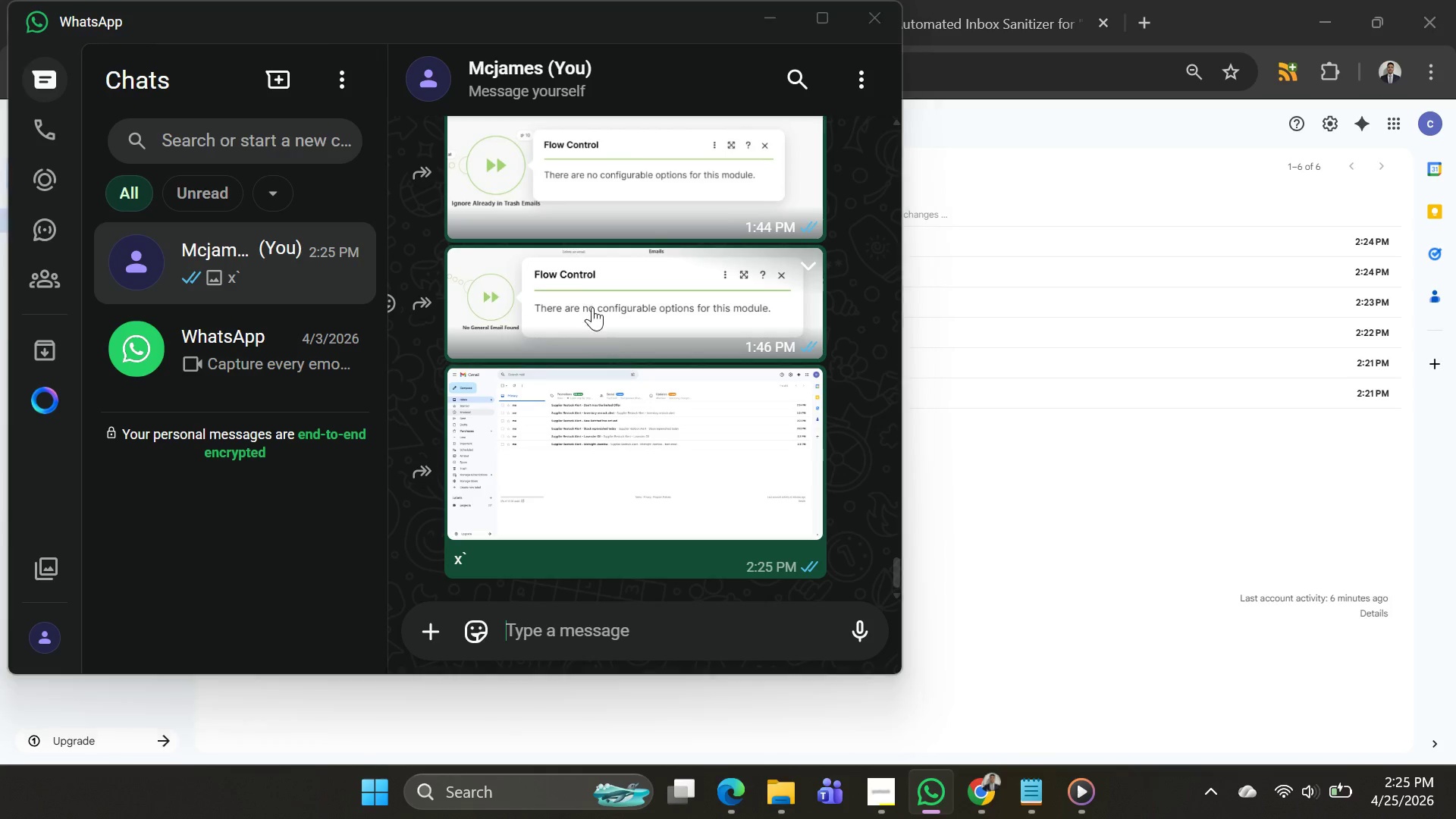 
key(Alt+Tab)
 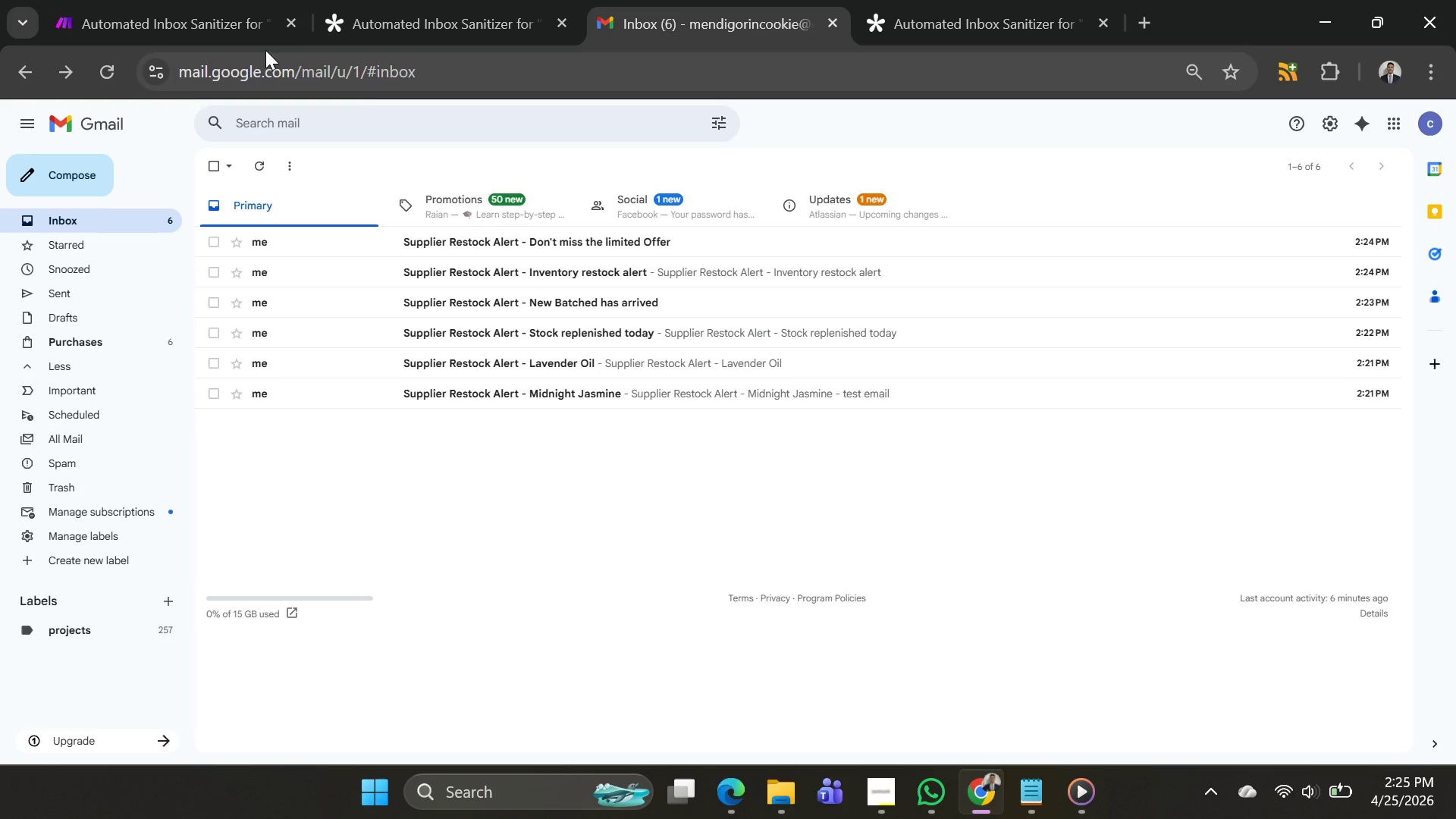 
left_click([199, 20])
 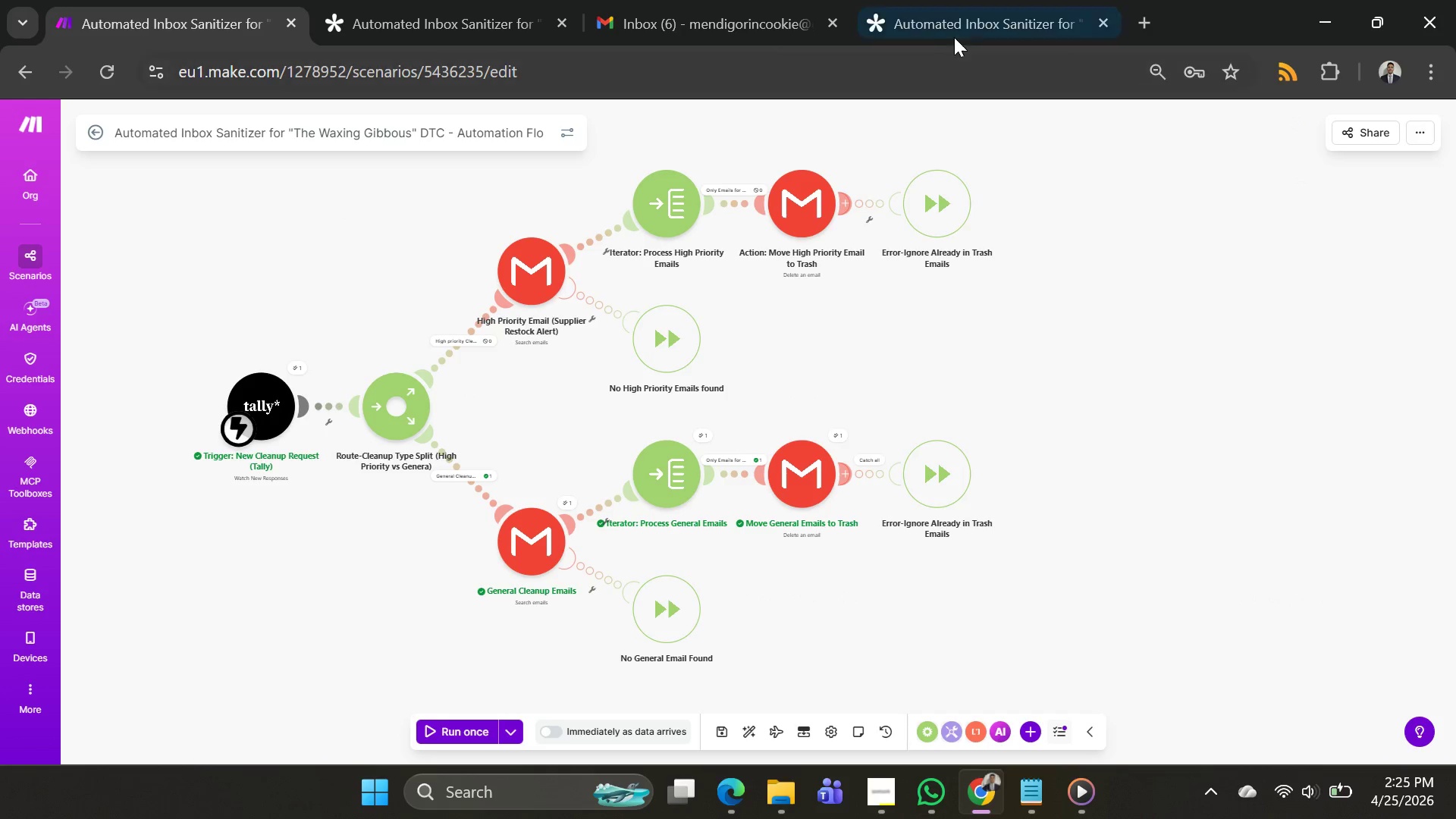 
left_click([951, 26])
 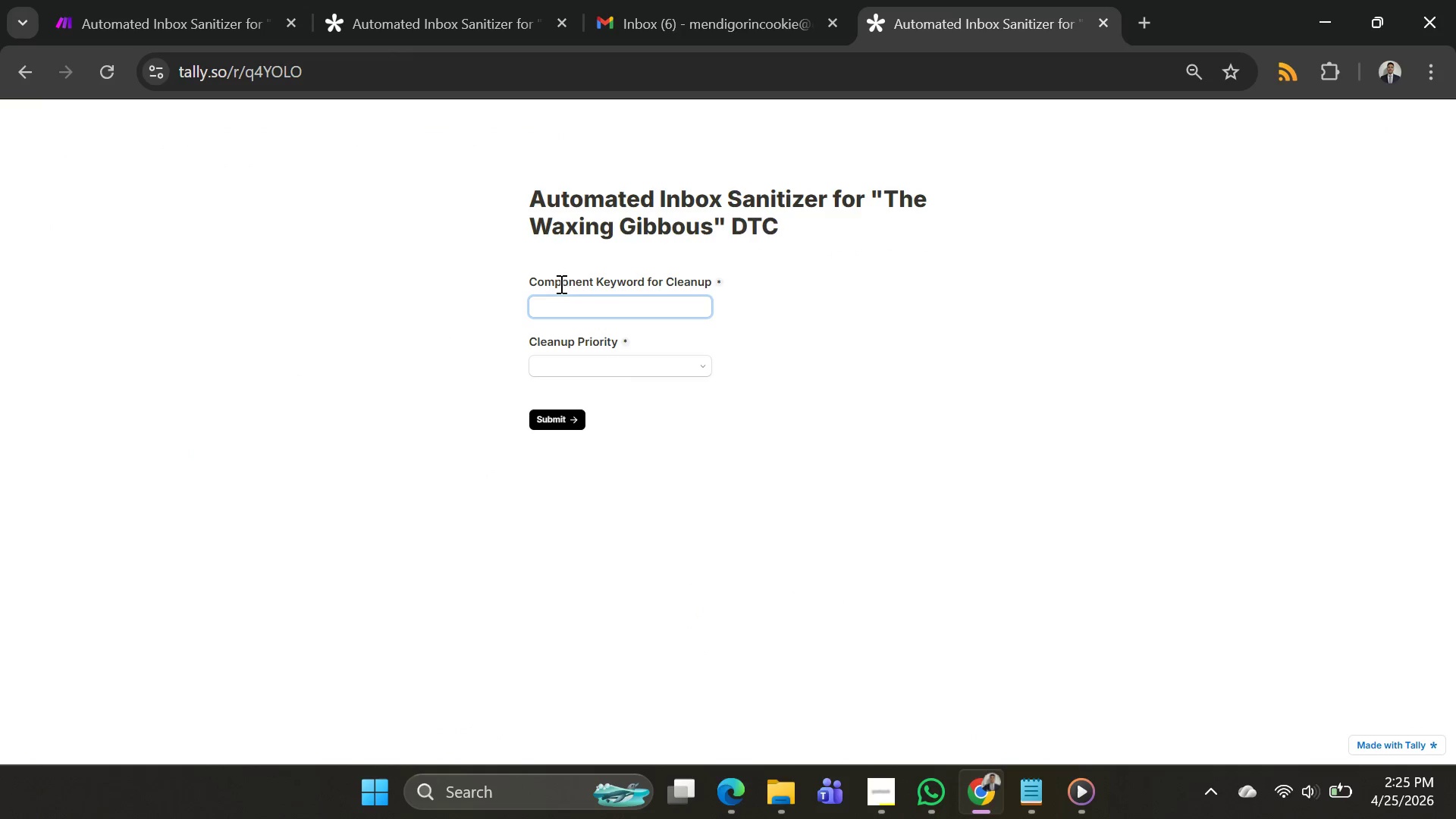 
hold_key(key=ControlLeft, duration=0.36)
 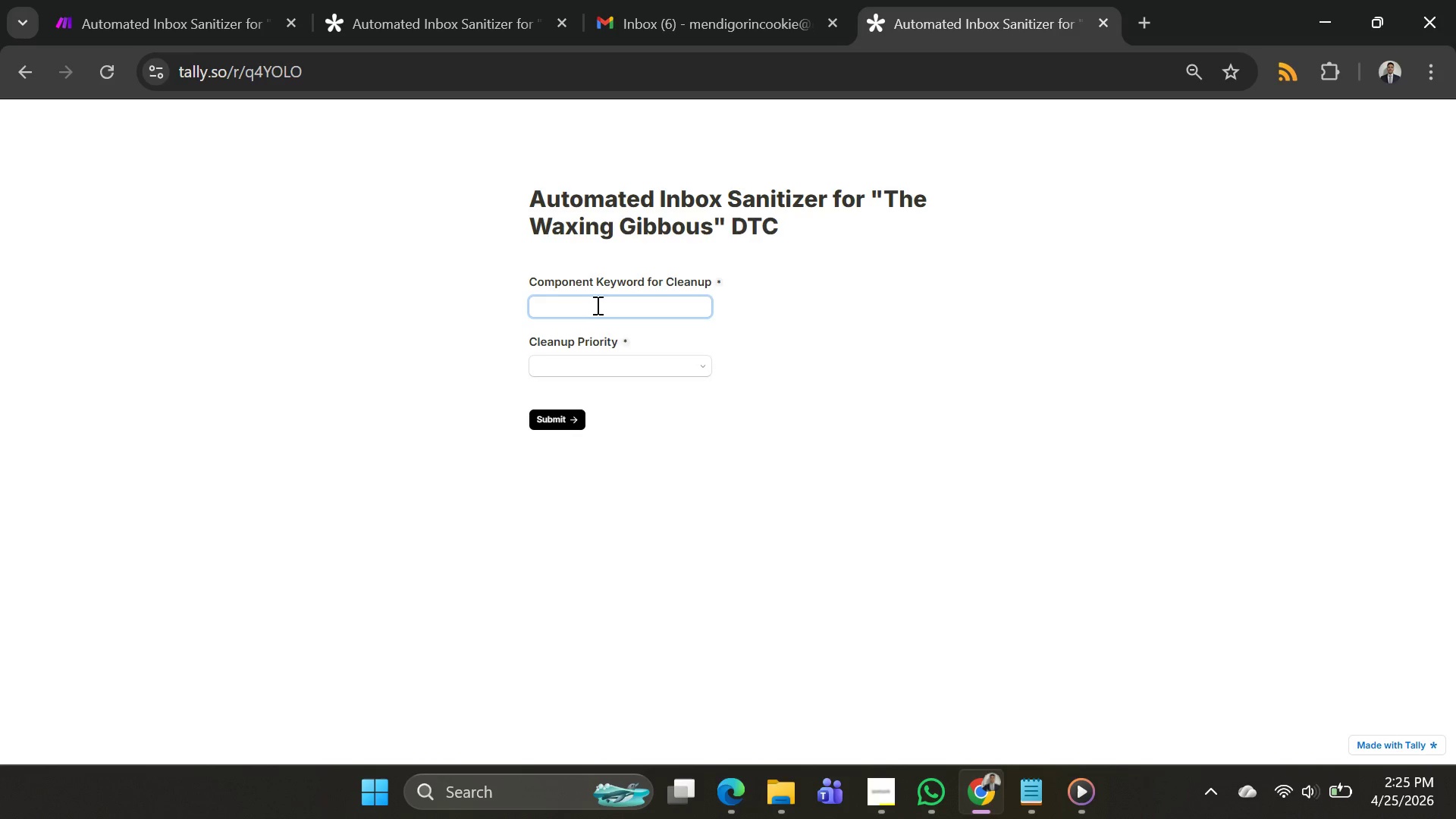 
left_click([596, 305])
 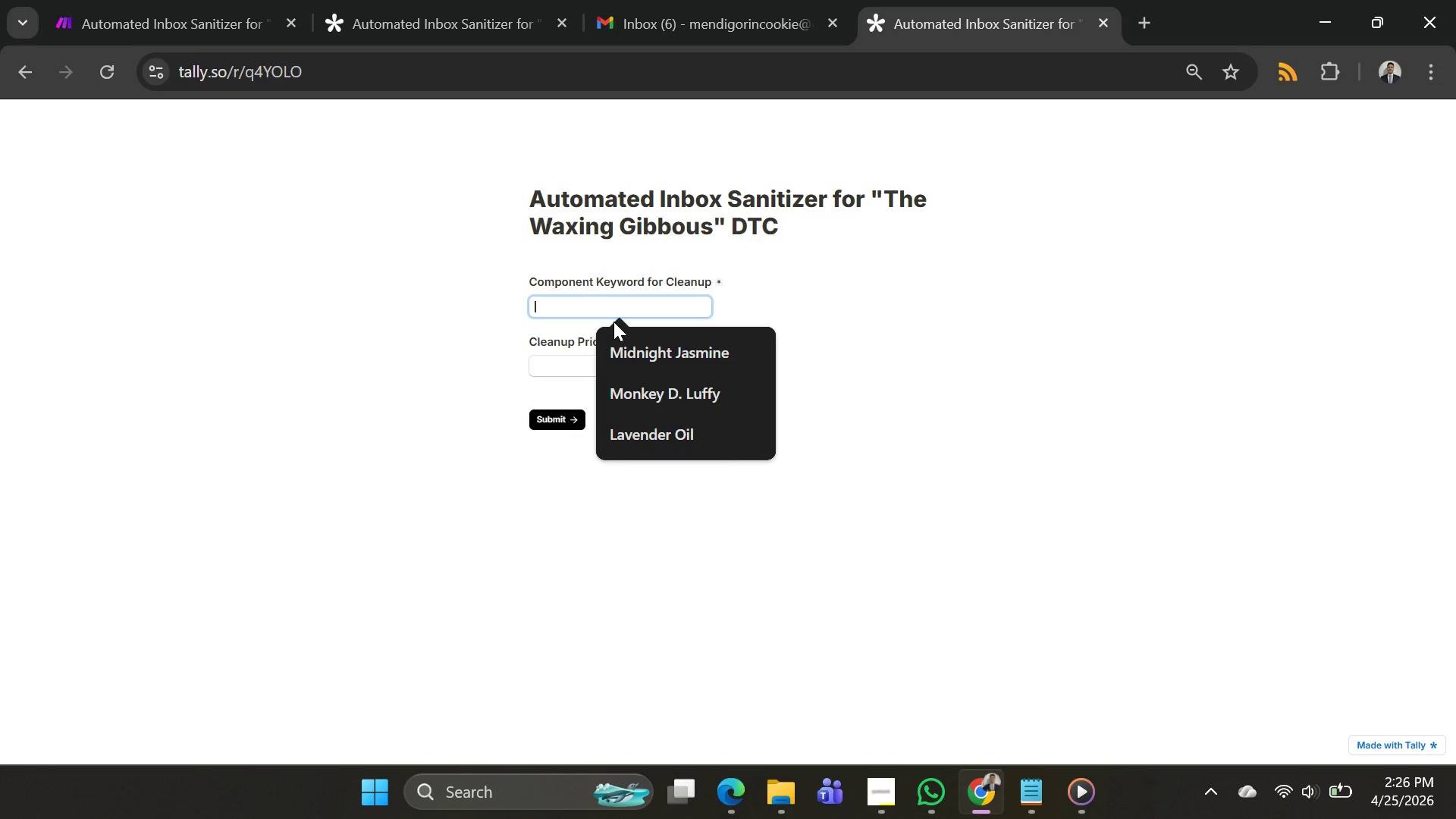 
type(Laven)
 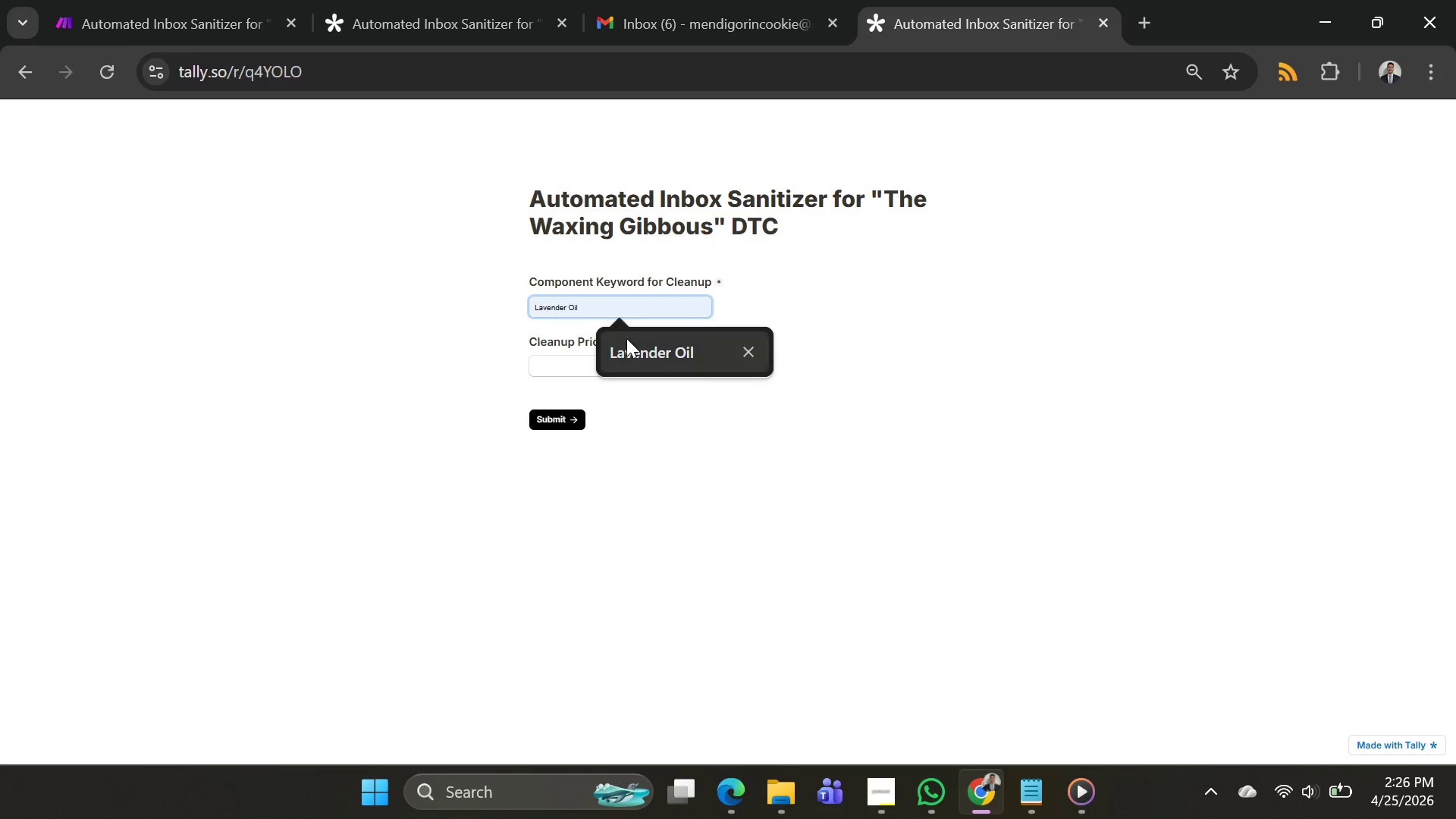 
left_click([632, 342])
 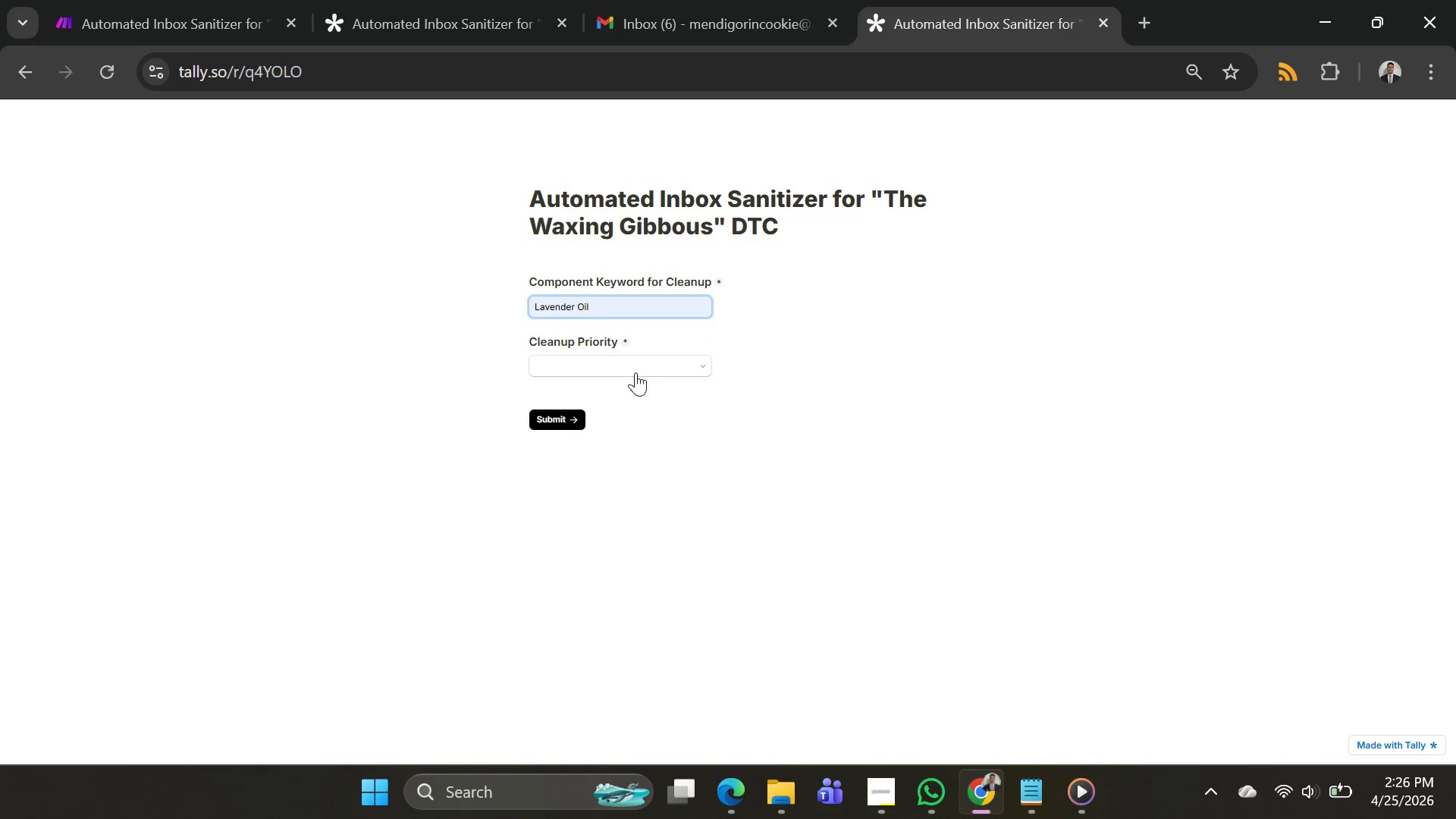 
left_click([635, 367])
 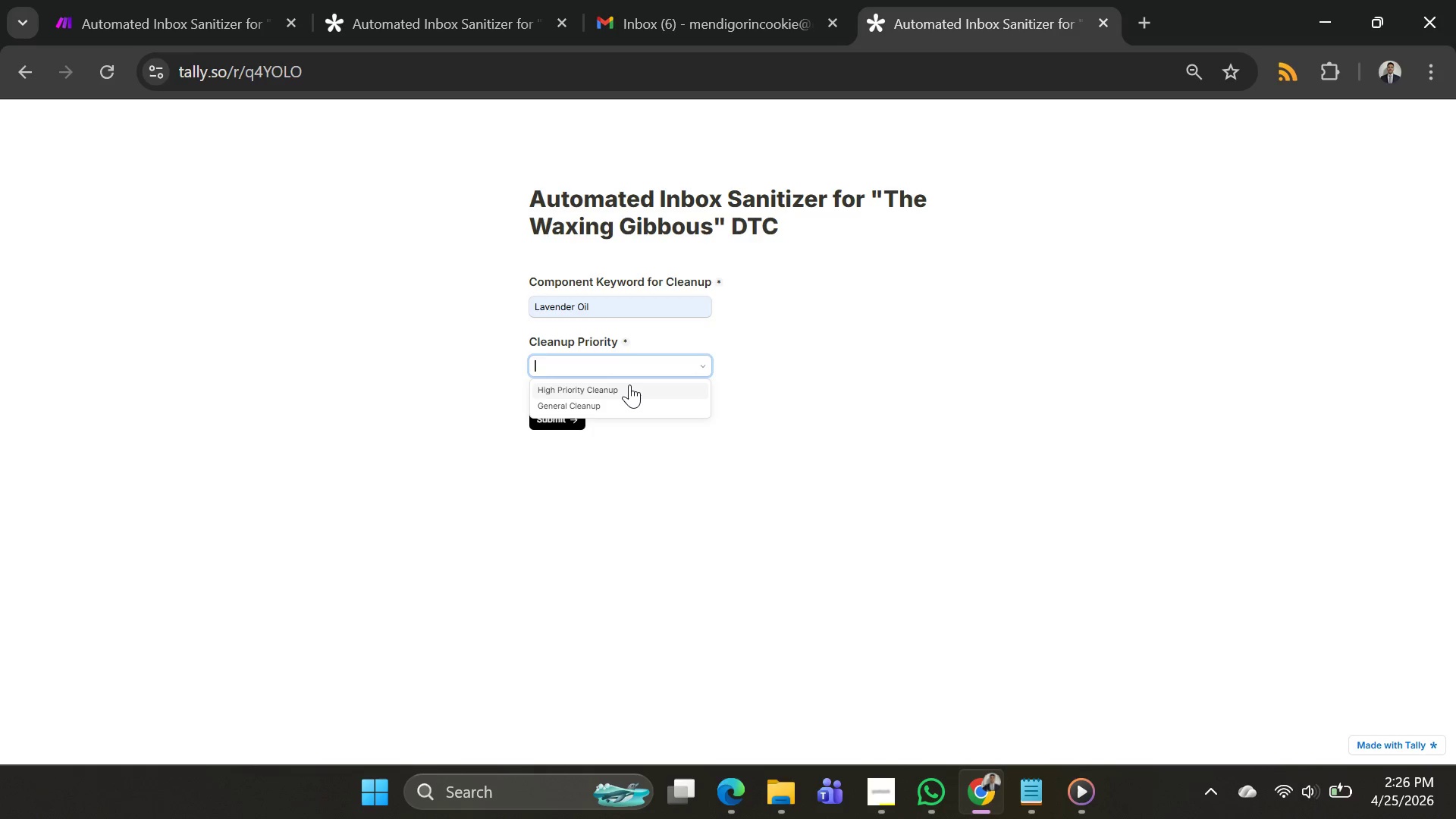 
left_click([629, 384])
 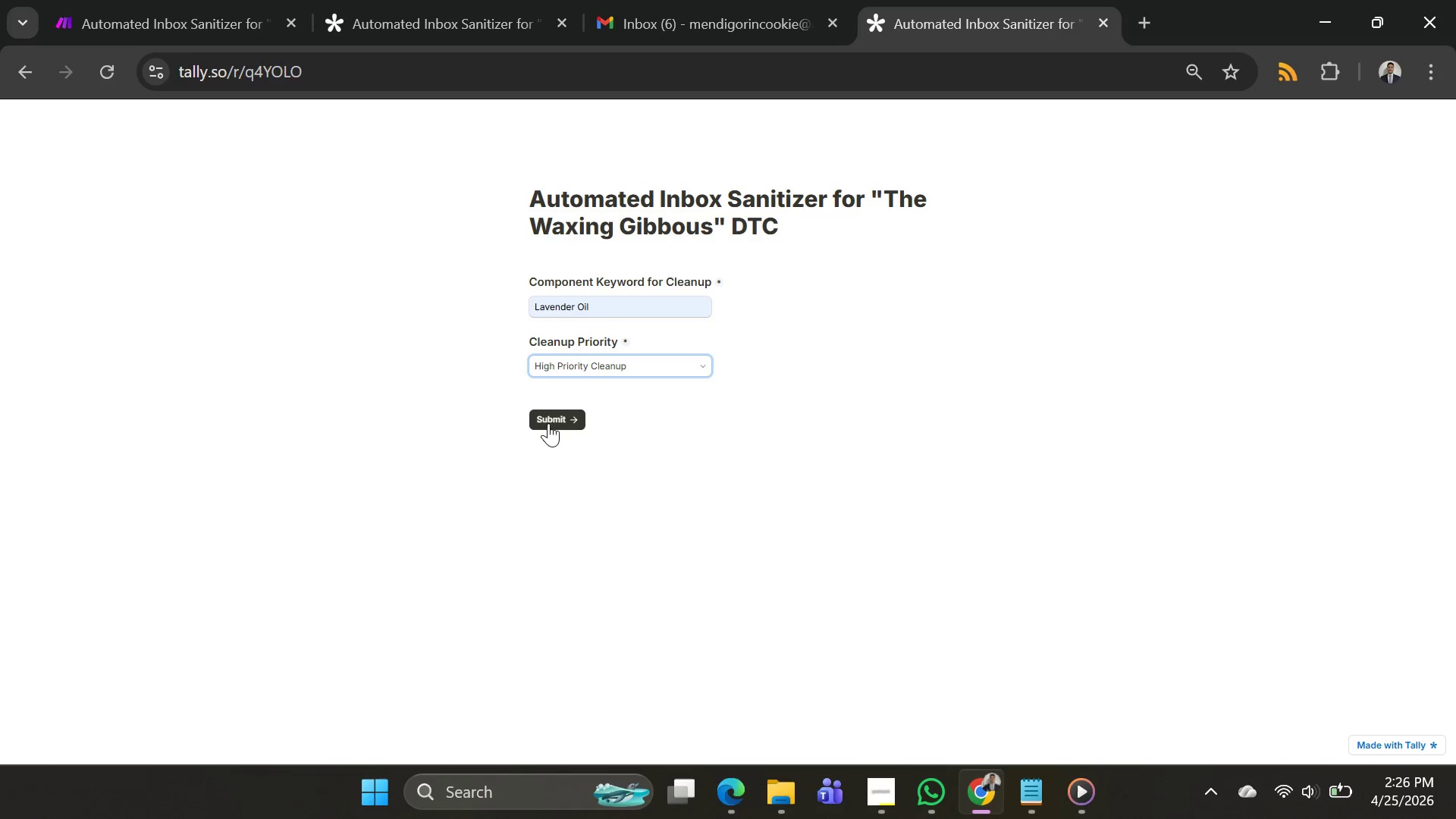 
left_click([548, 417])
 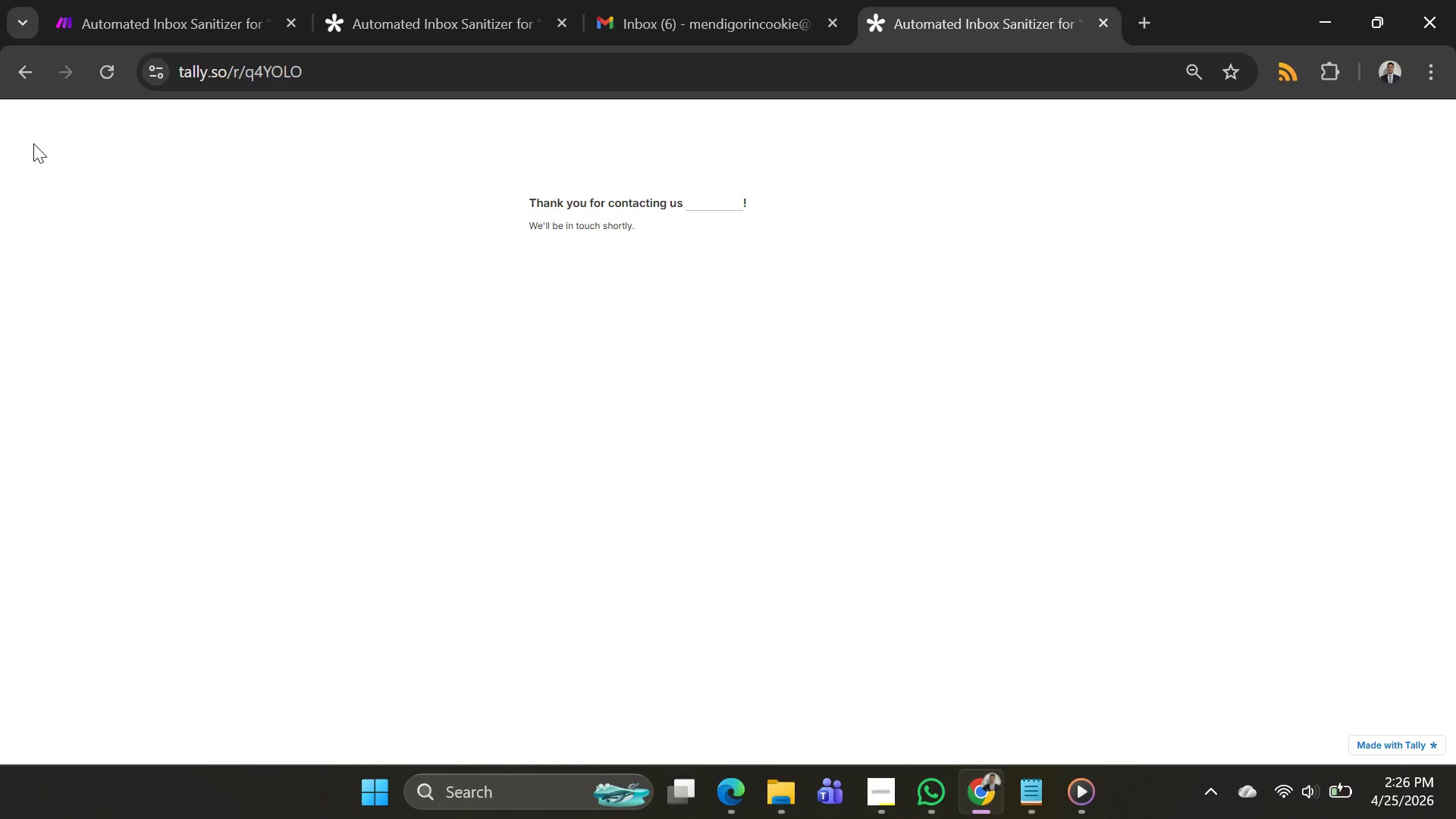 
left_click([106, 77])
 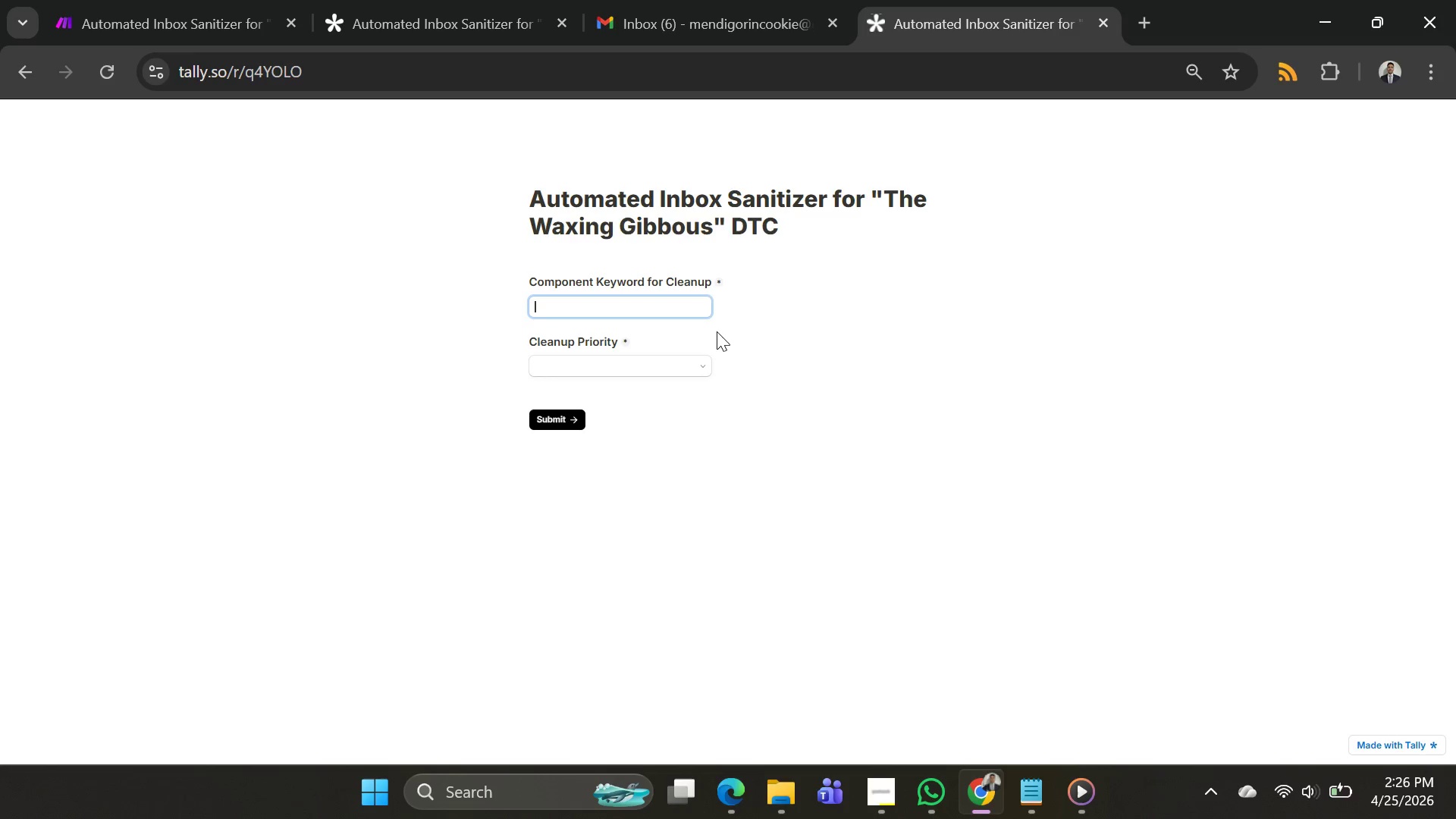 
key(Alt+AltLeft)
 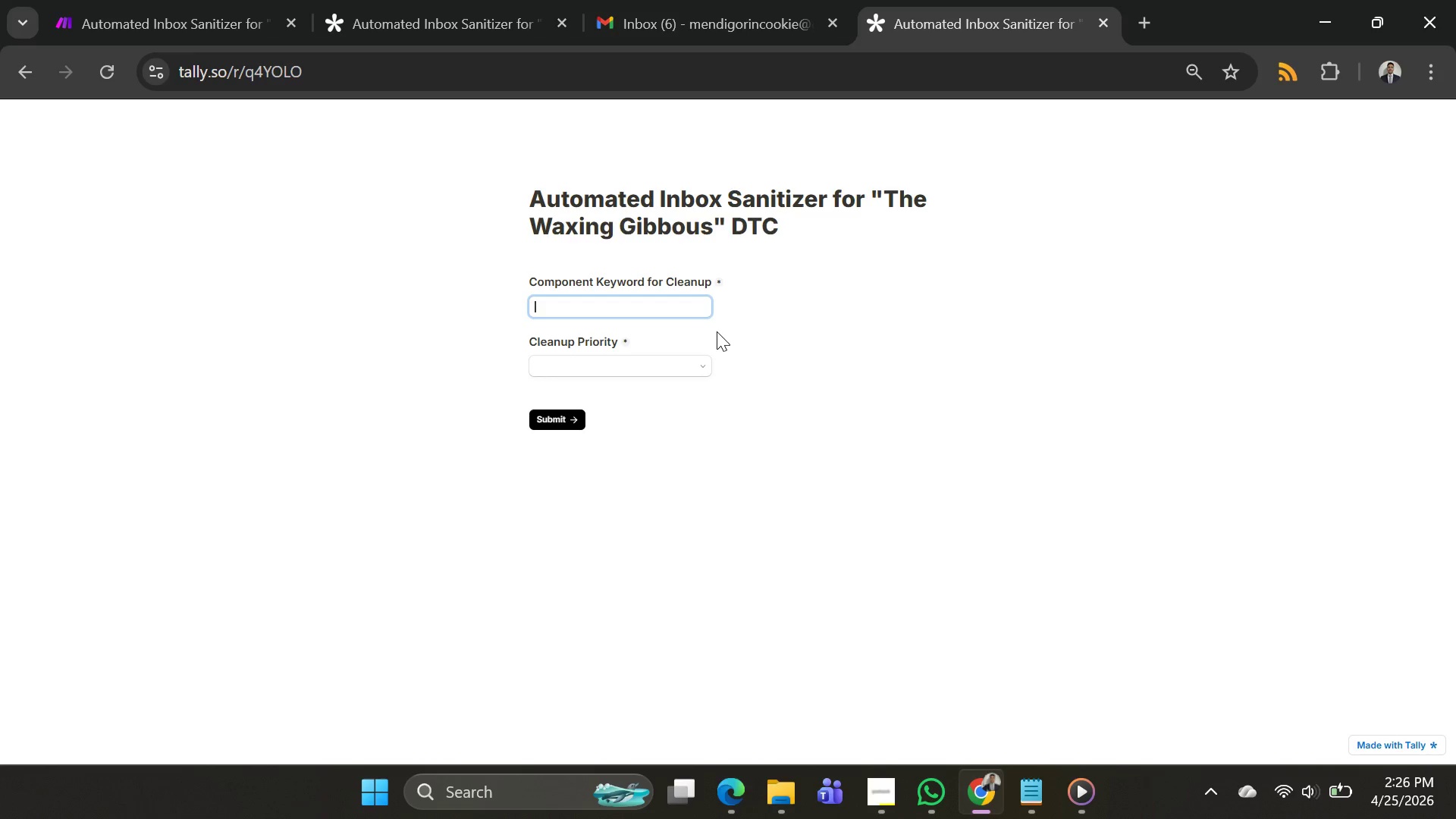 
key(Alt+Tab)
 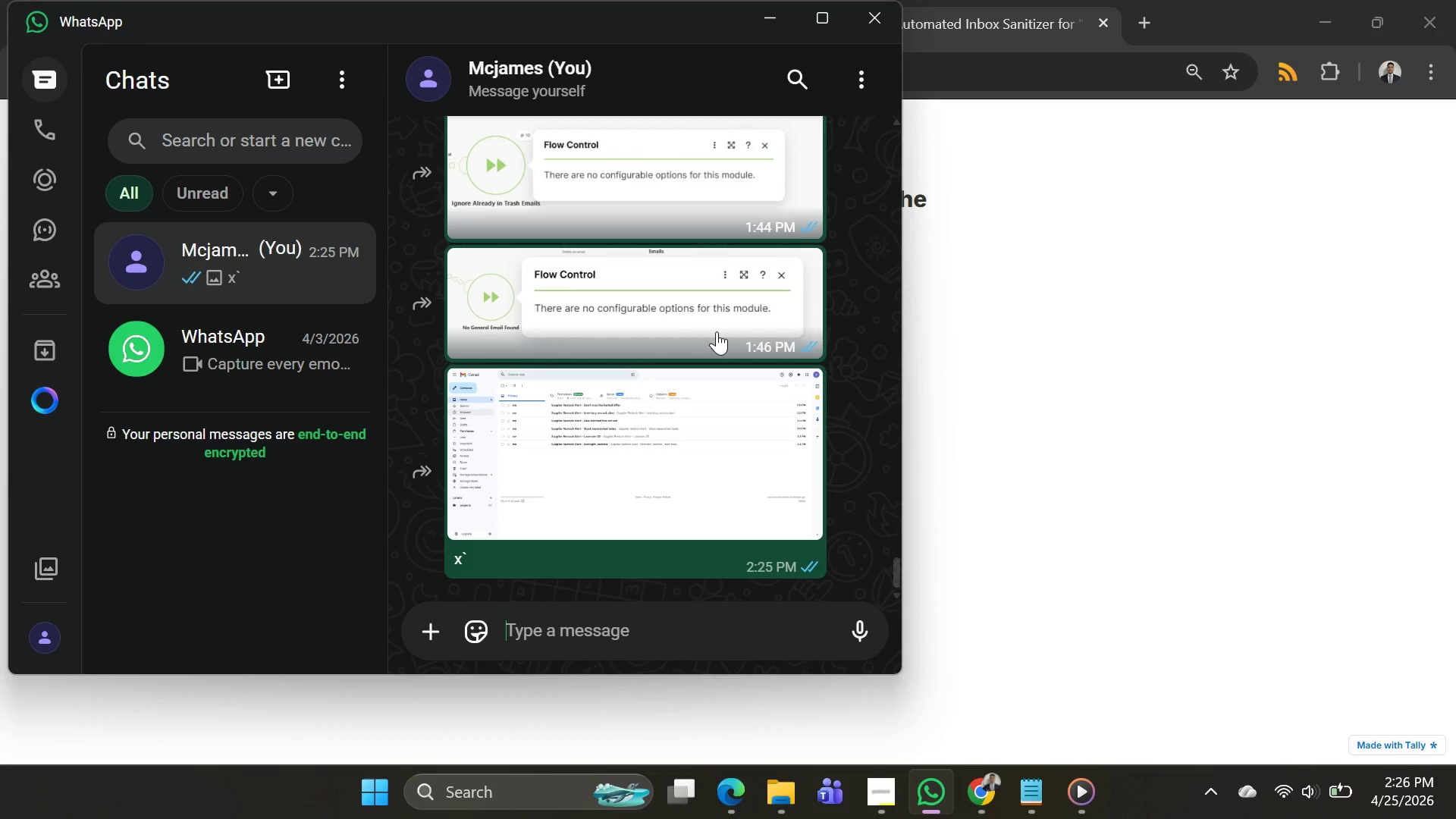 
key(Alt+AltLeft)
 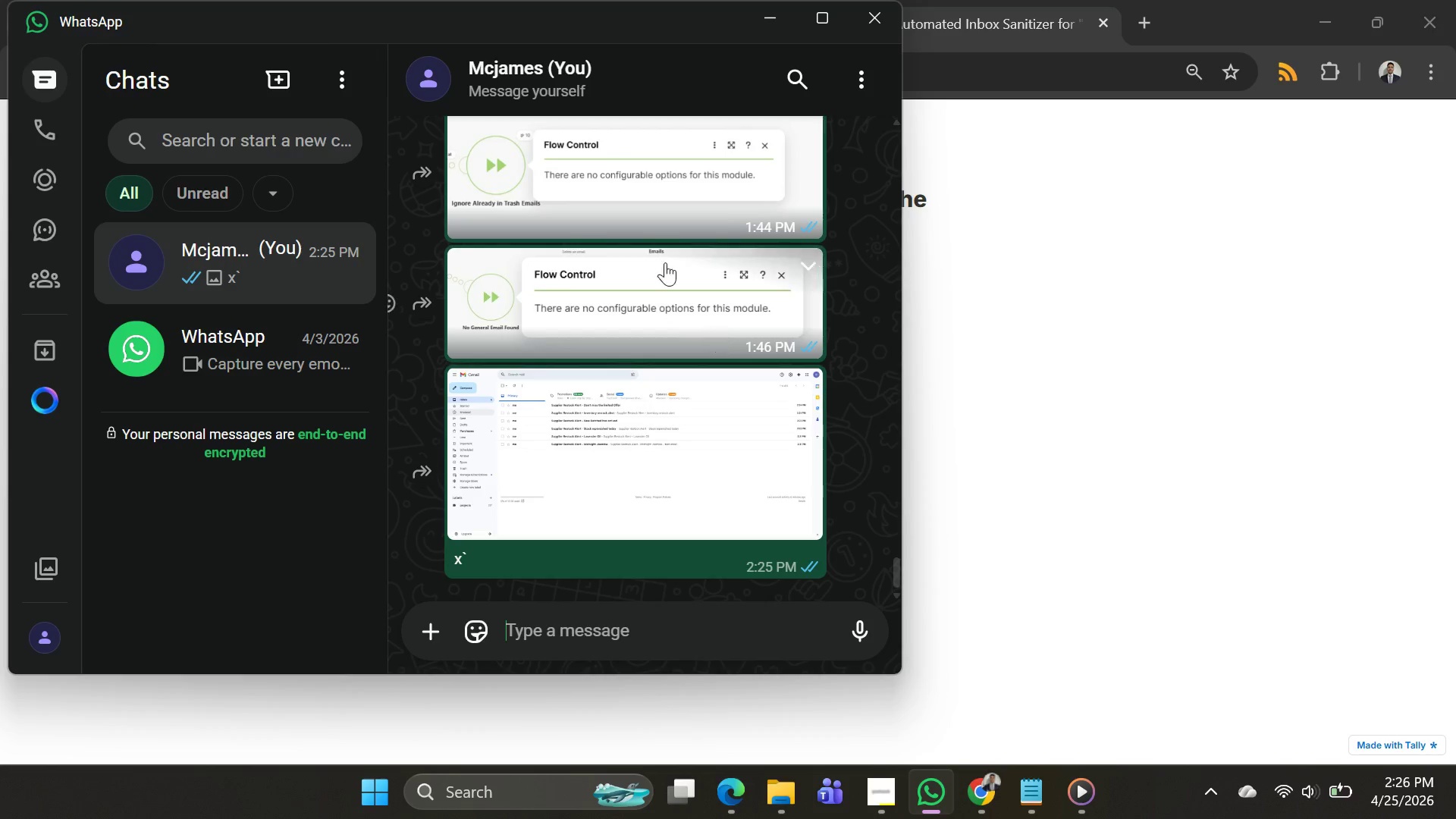 
key(Alt+Tab)
 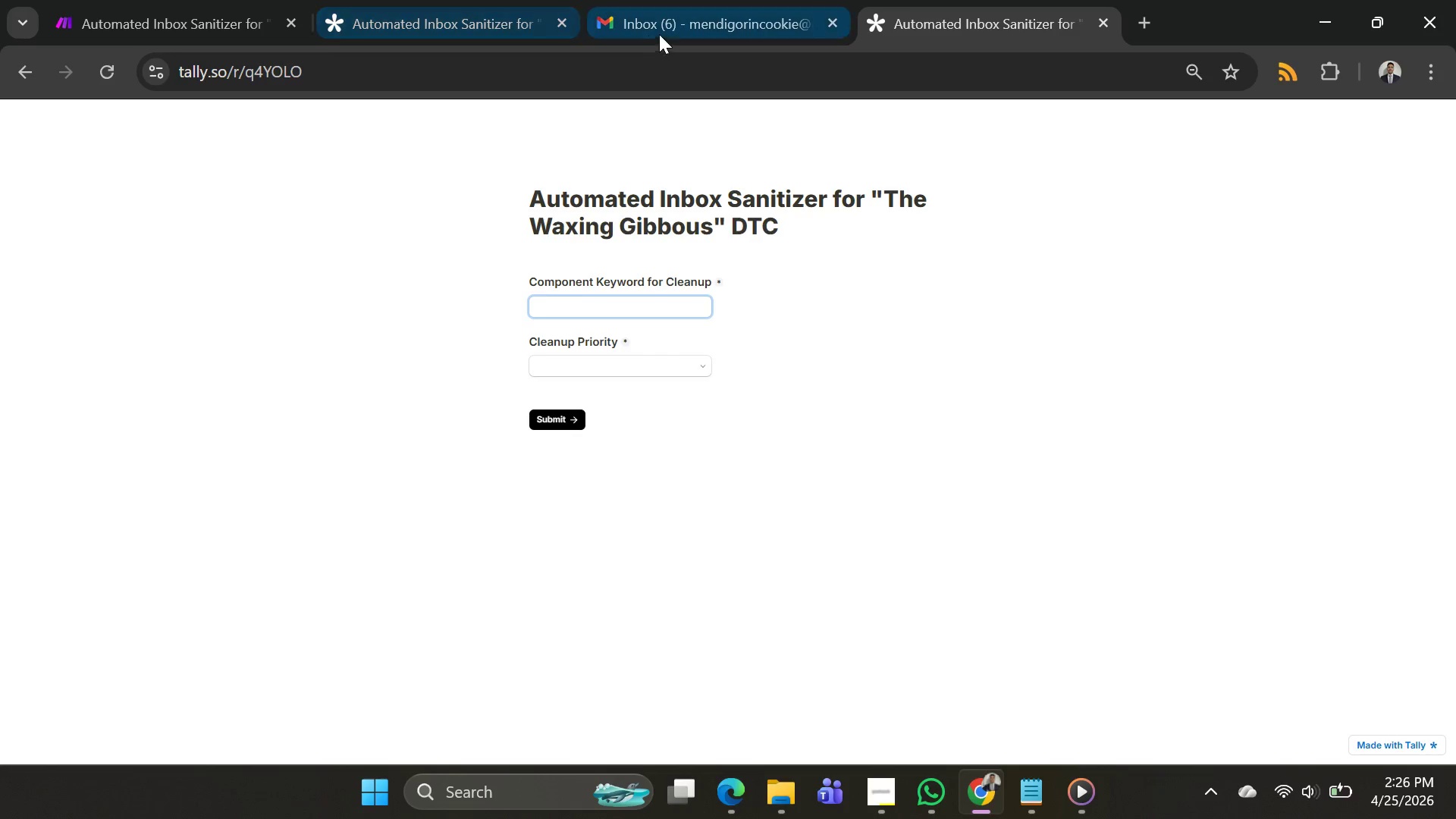 
left_click([665, 31])
 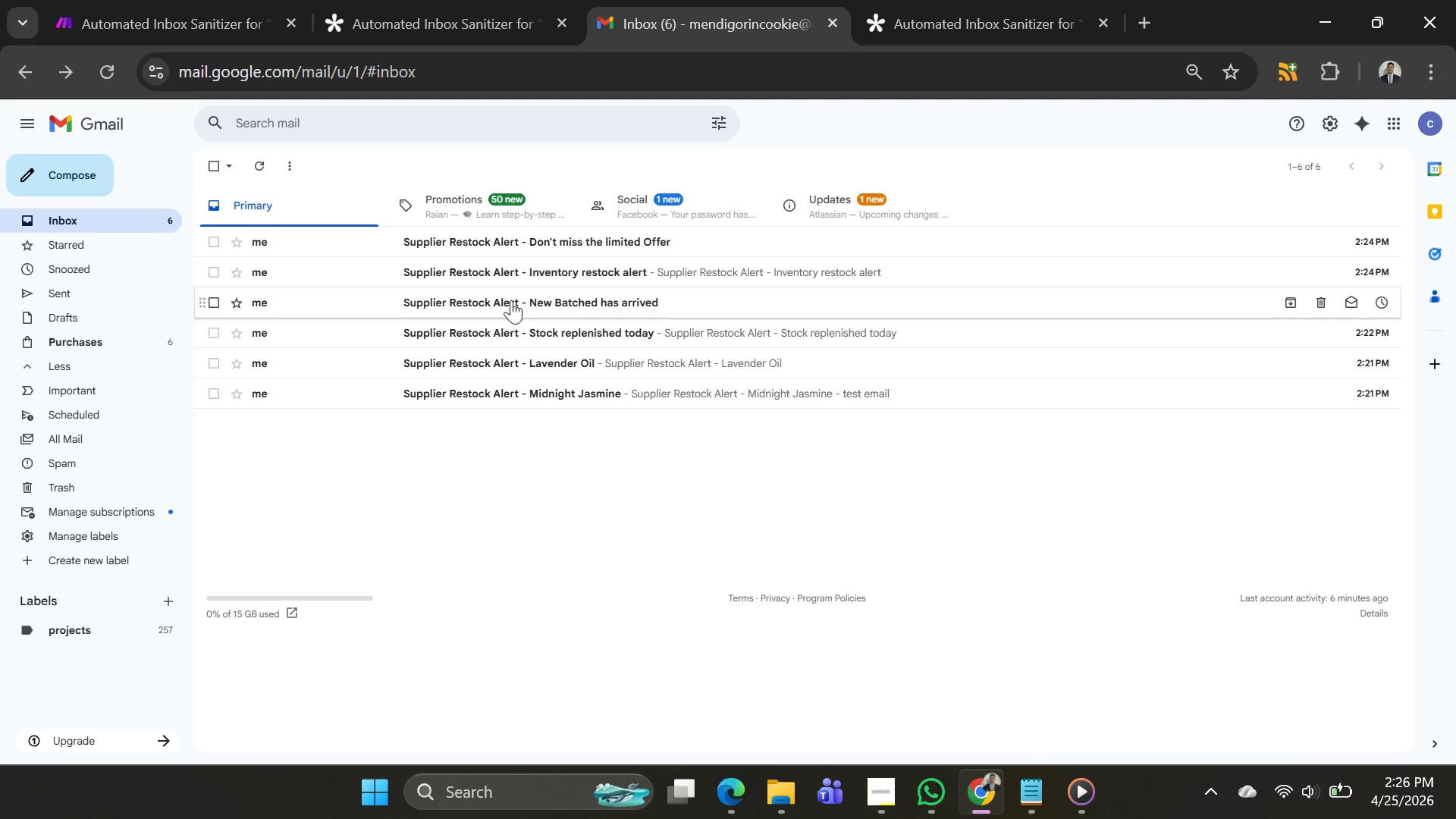 
wait(37.02)
 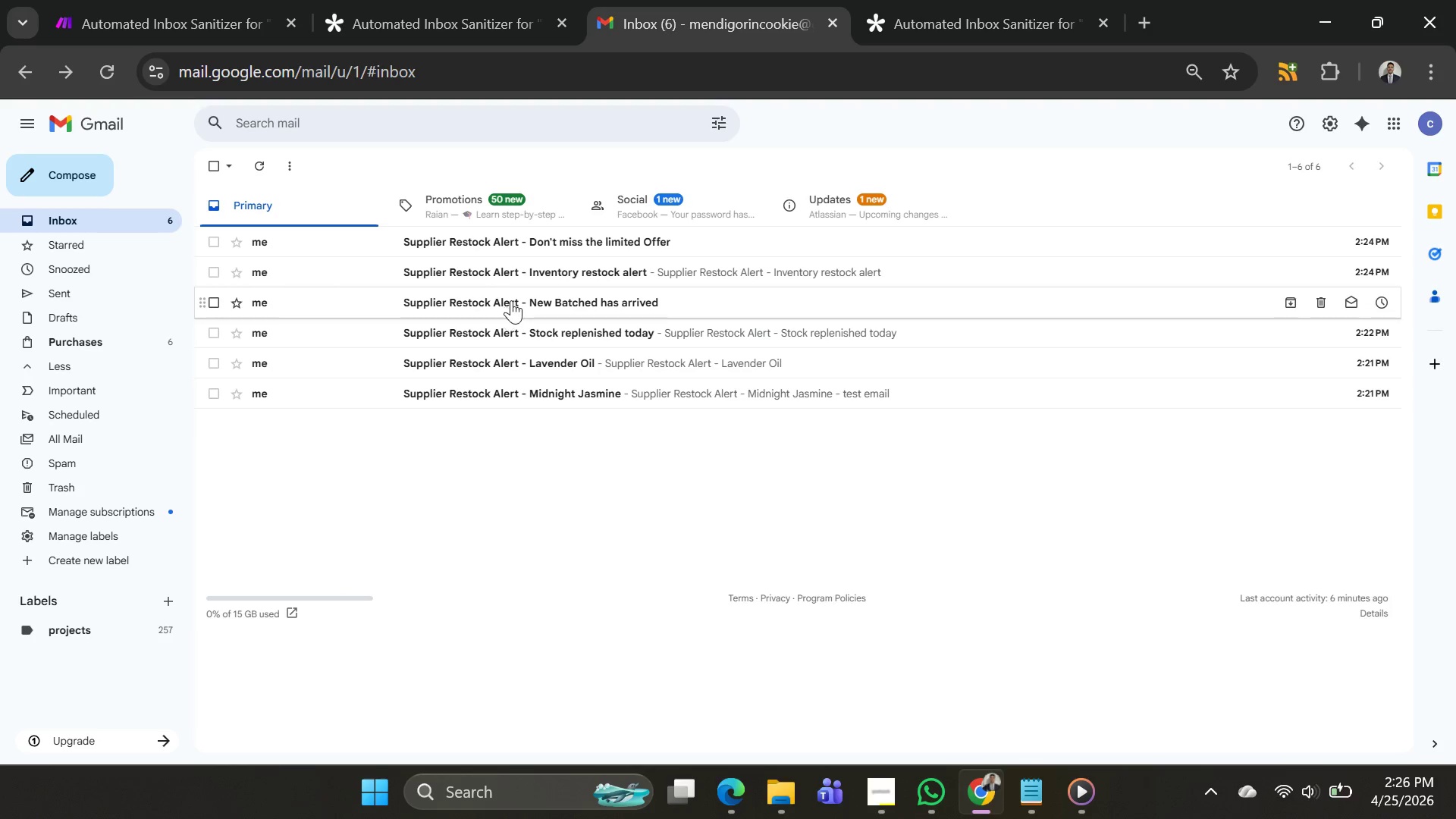 
left_click([943, 20])
 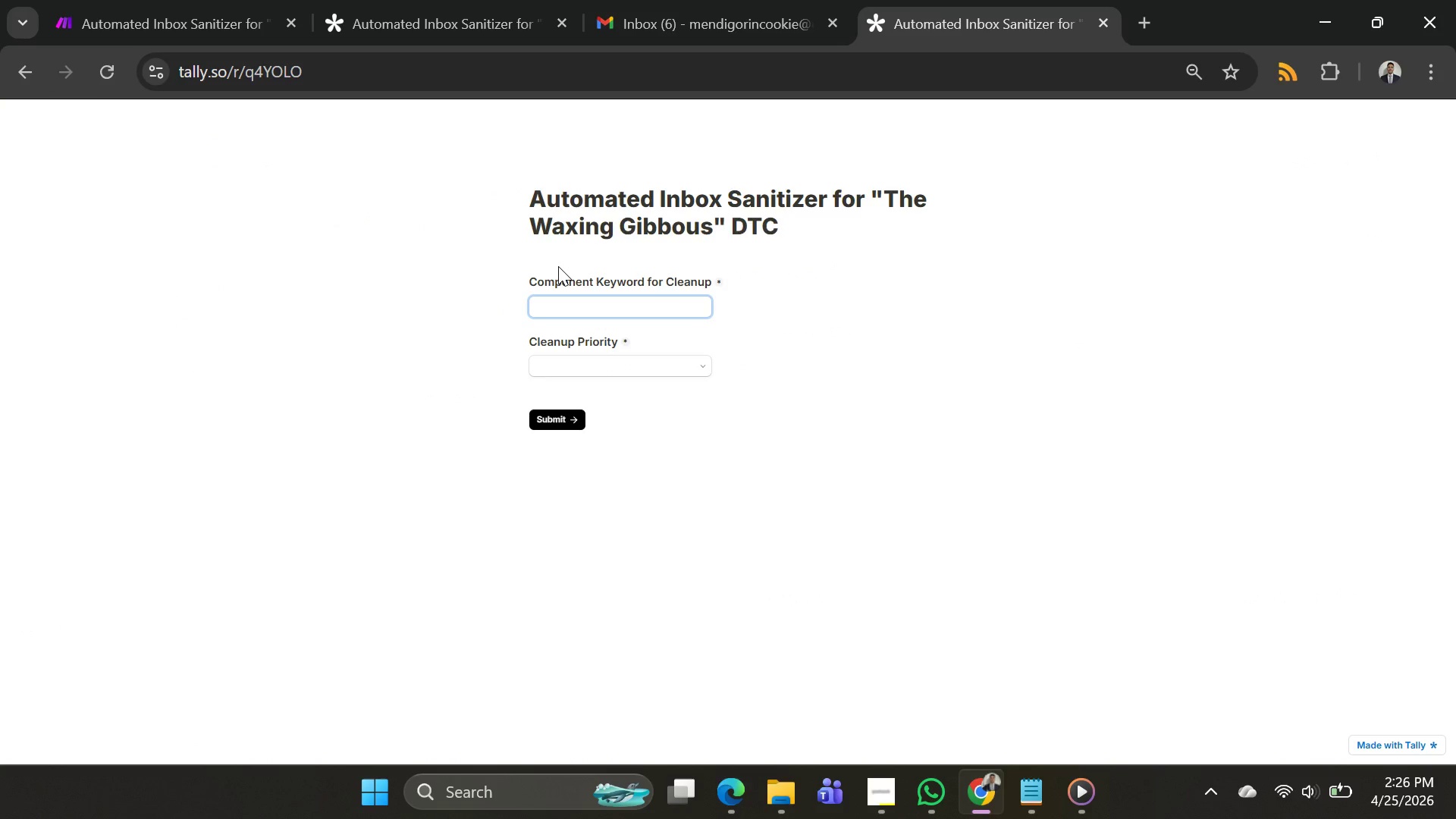 
type(Stock replished )
key(Backspace)
key(Backspace)
key(Backspace)
key(Backspace)
key(Backspace)
key(Backspace)
type(enished To)
key(Backspace)
key(Backspace)
type(today)
 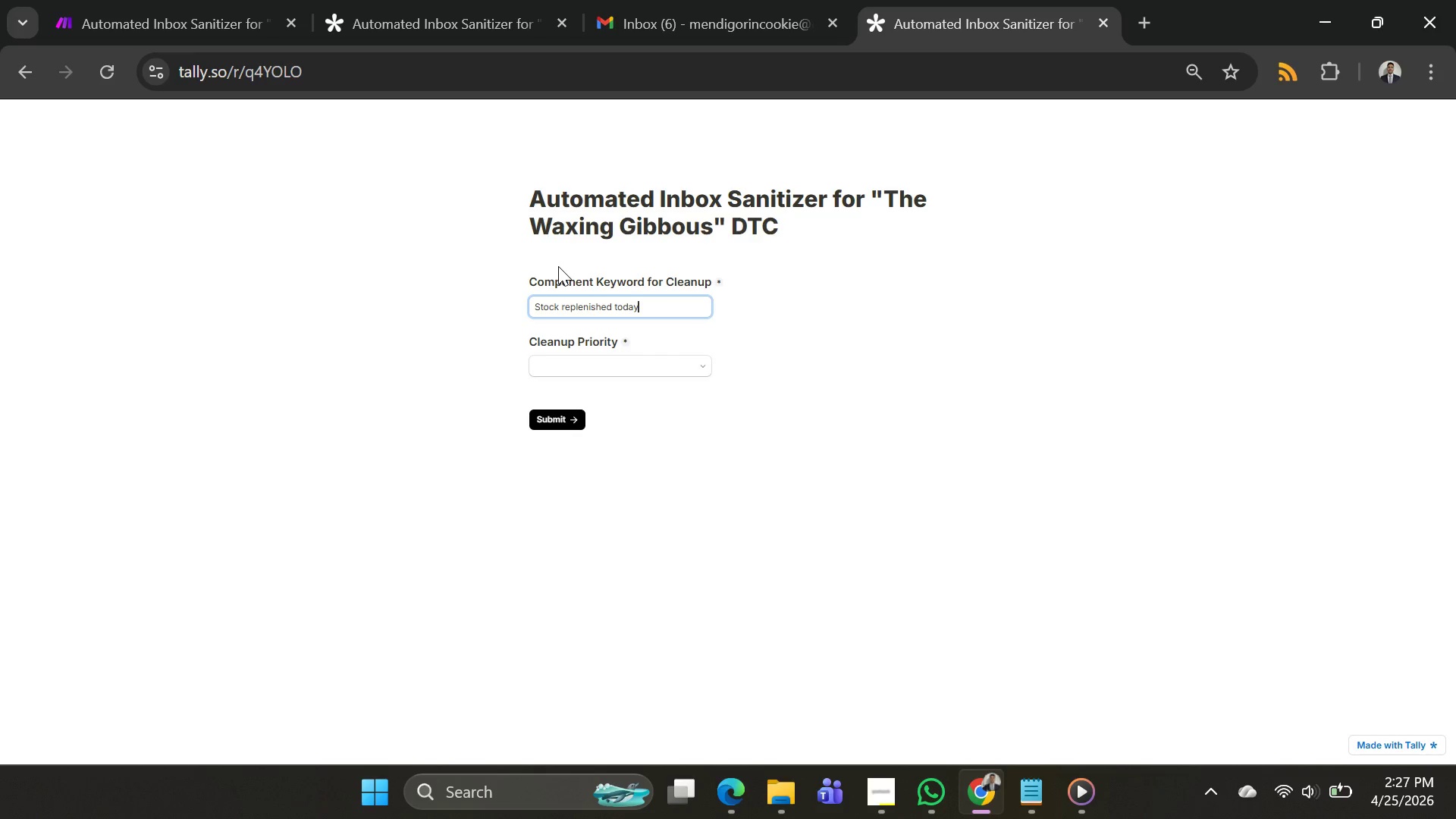 
key(Alt+AltLeft)
 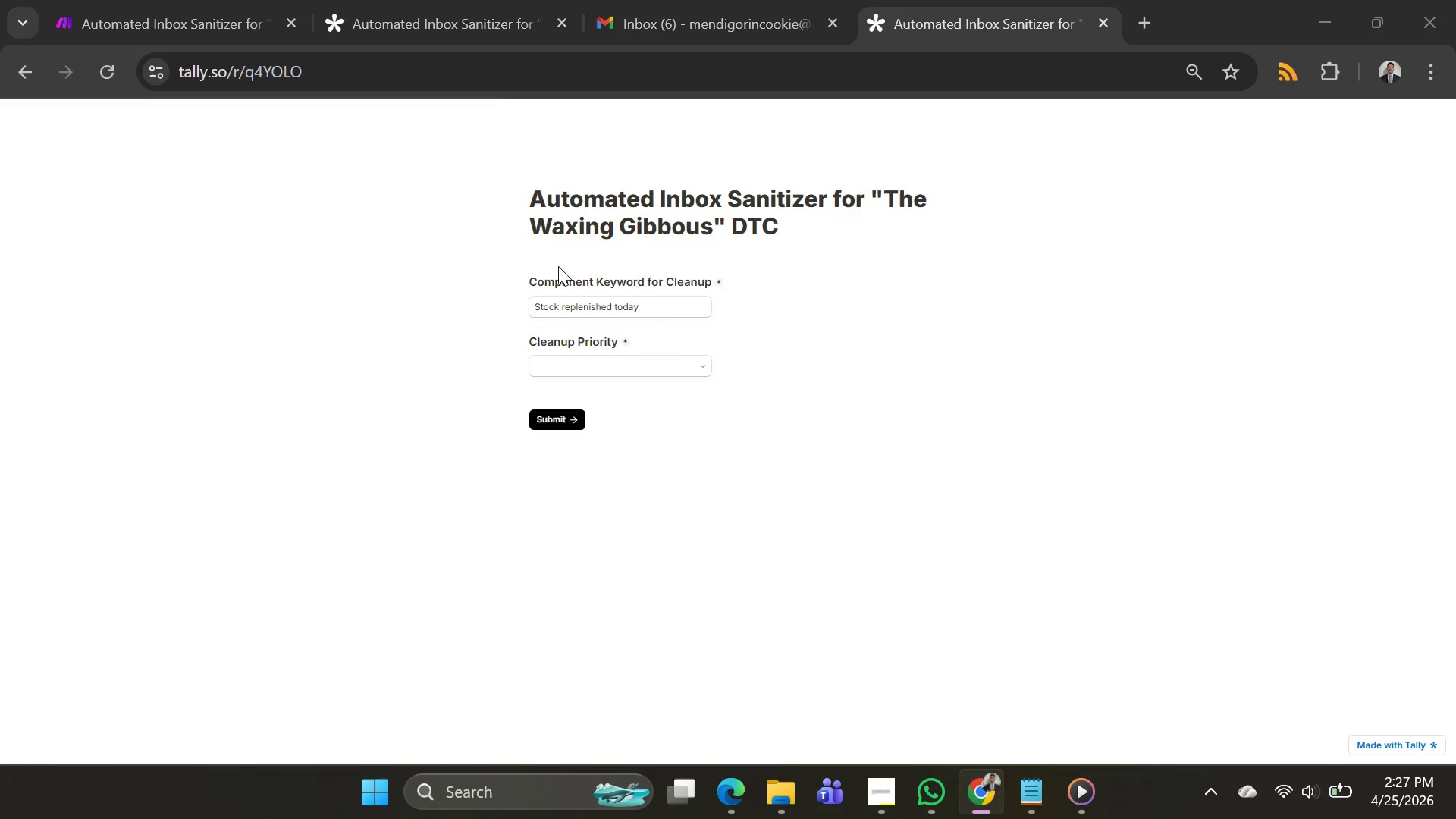 
key(Alt+Tab)
 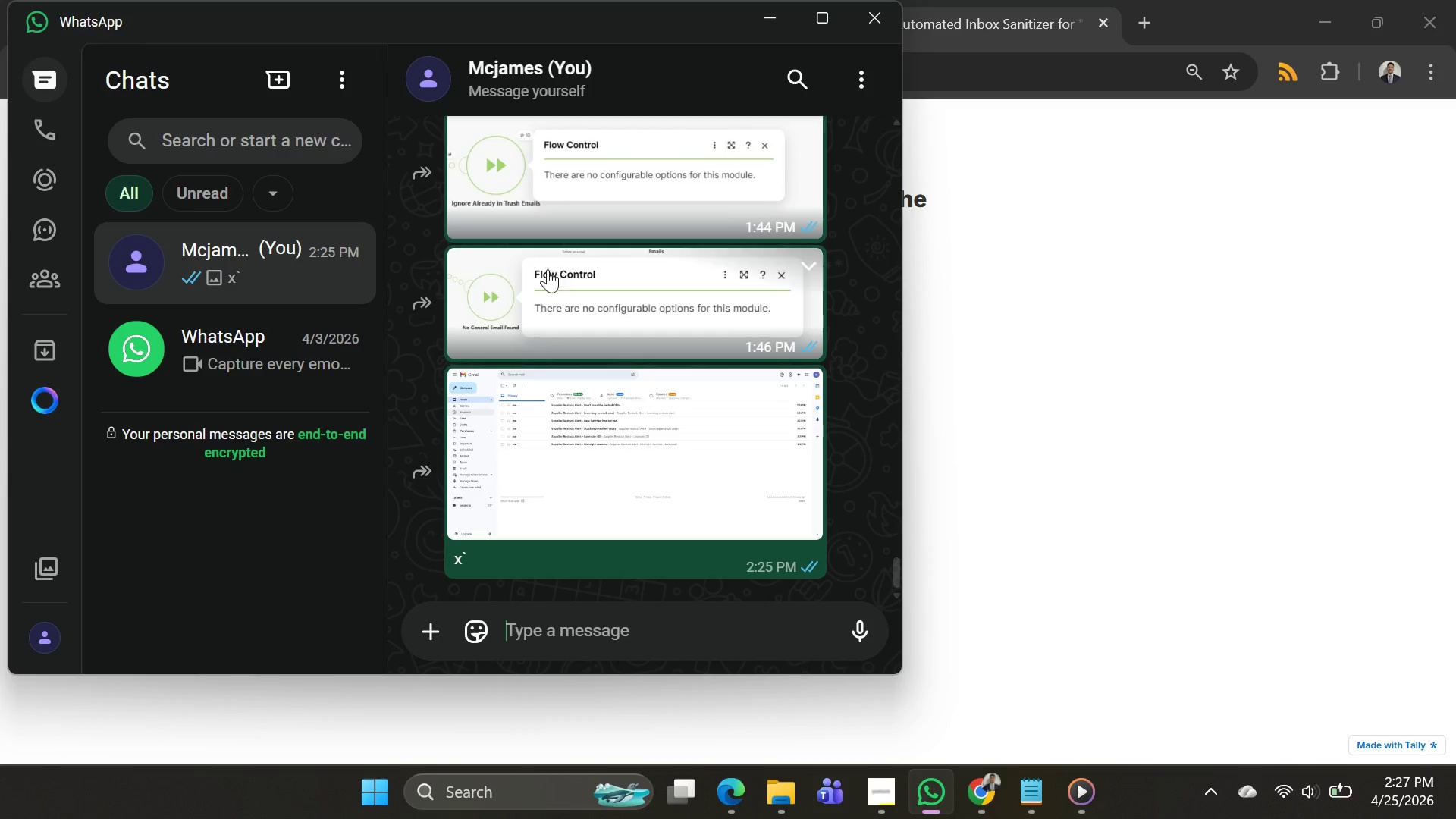 
key(Alt+AltLeft)
 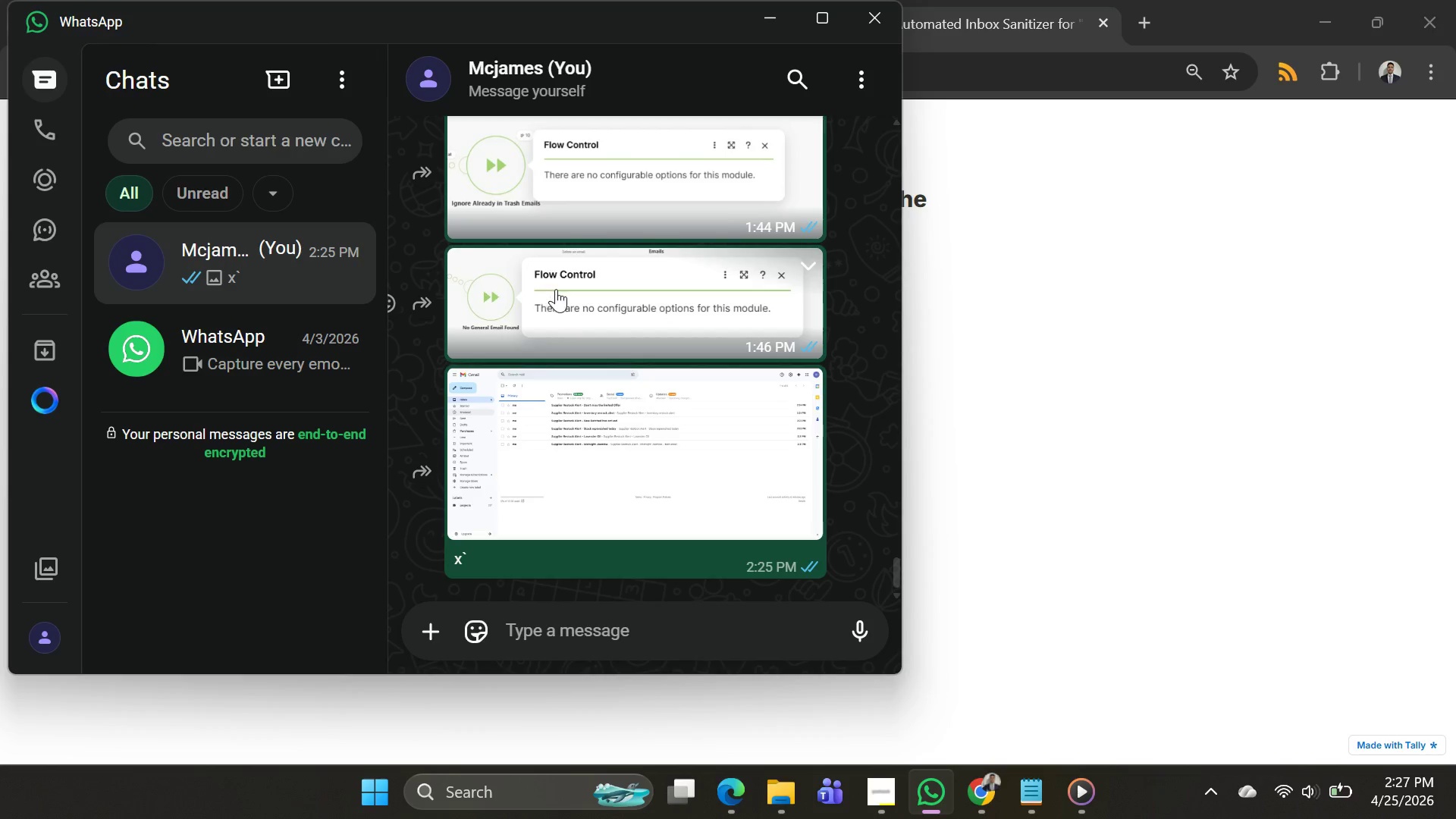 
key(Alt+Tab)
 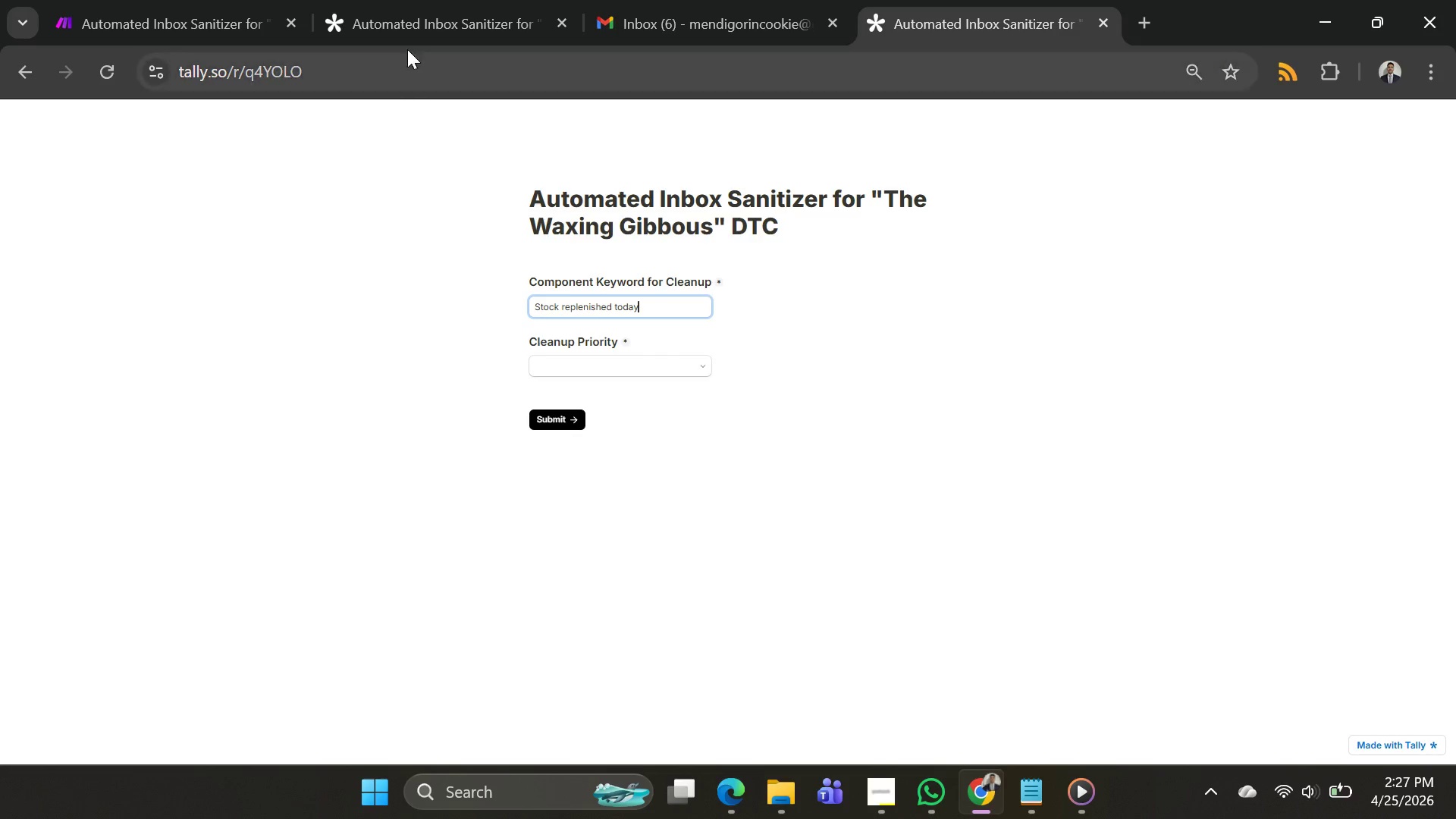 
left_click([401, 17])
 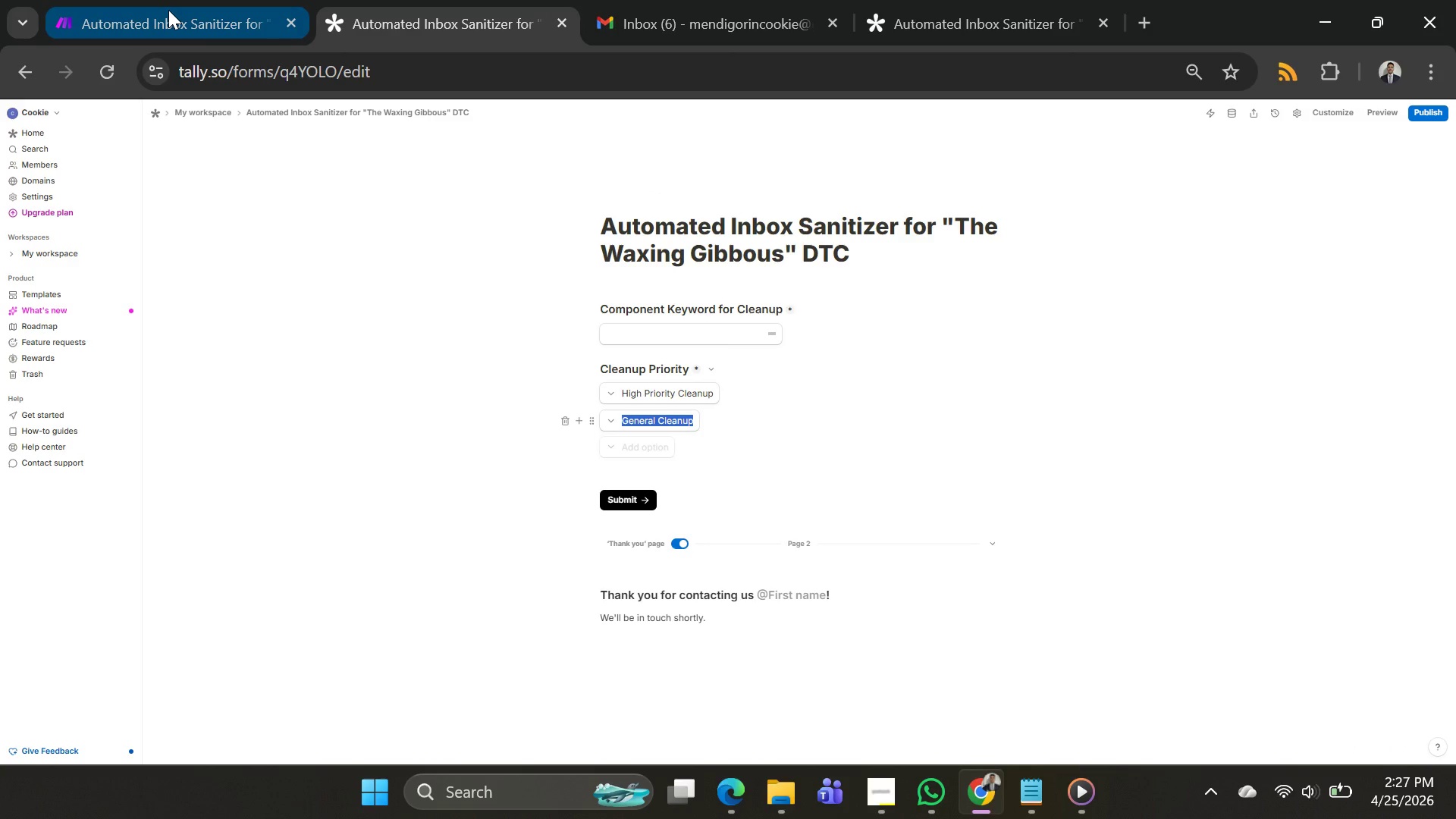 
left_click([168, 10])
 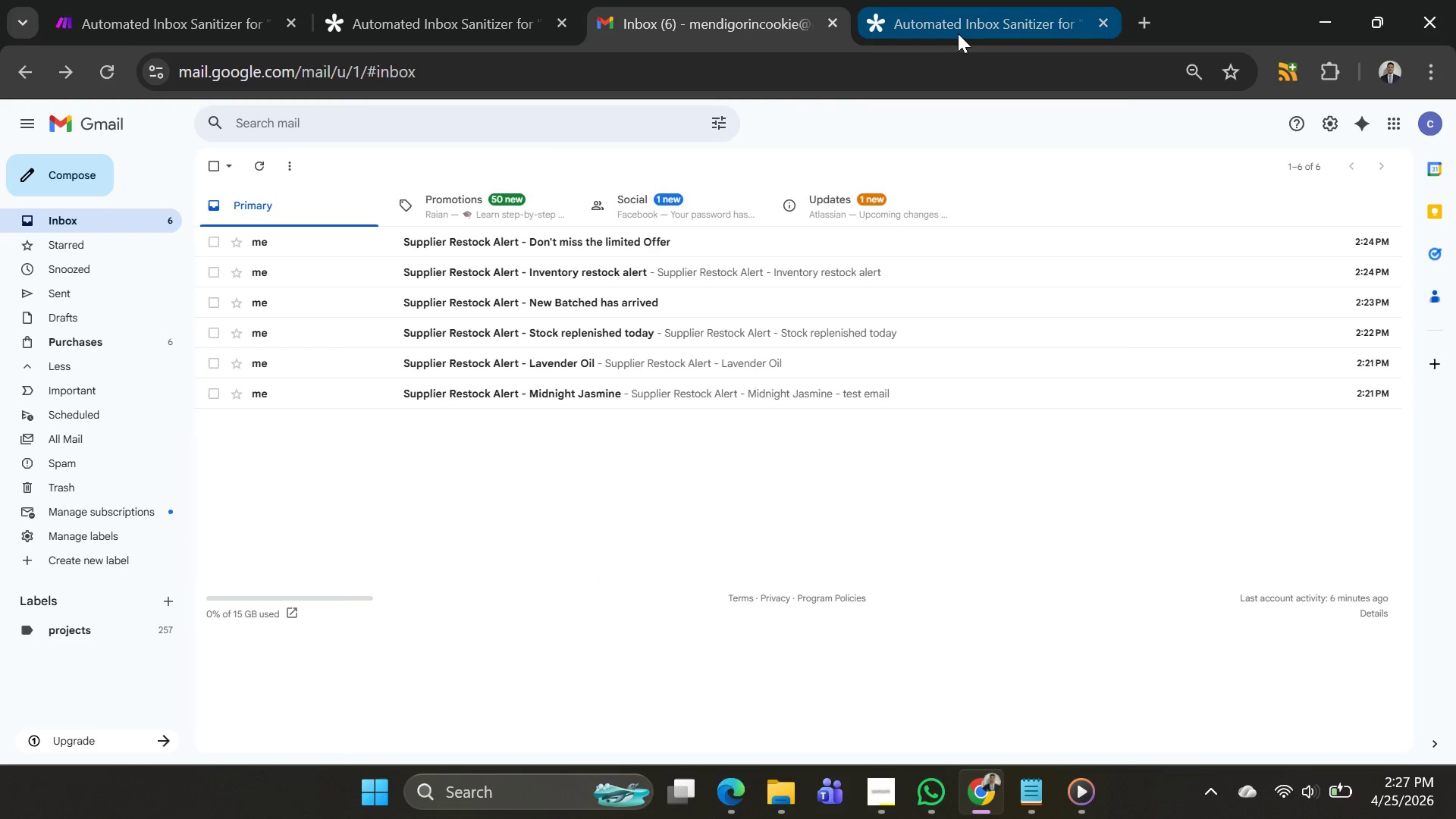 
wait(5.45)
 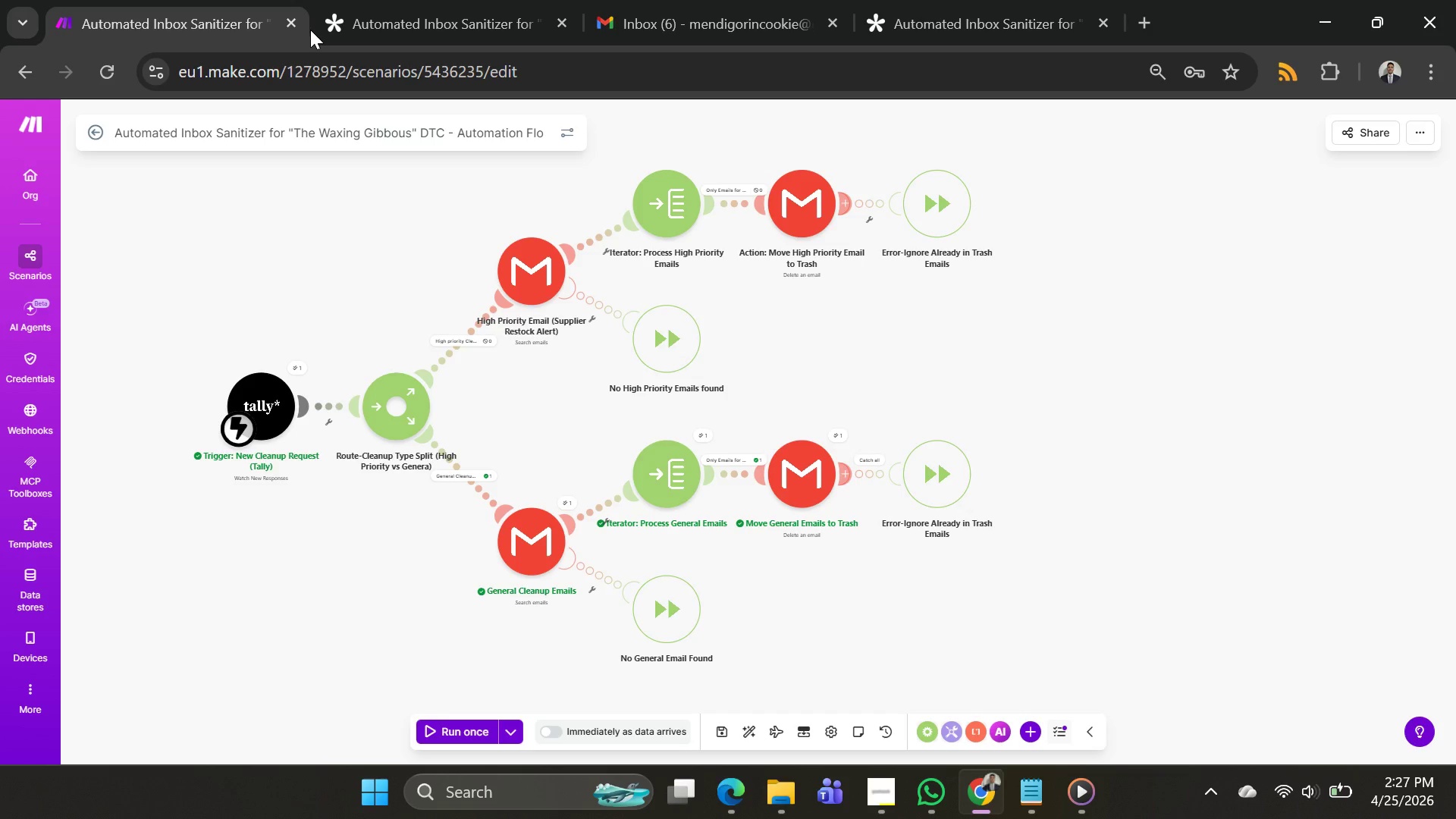 
left_click([958, 33])
 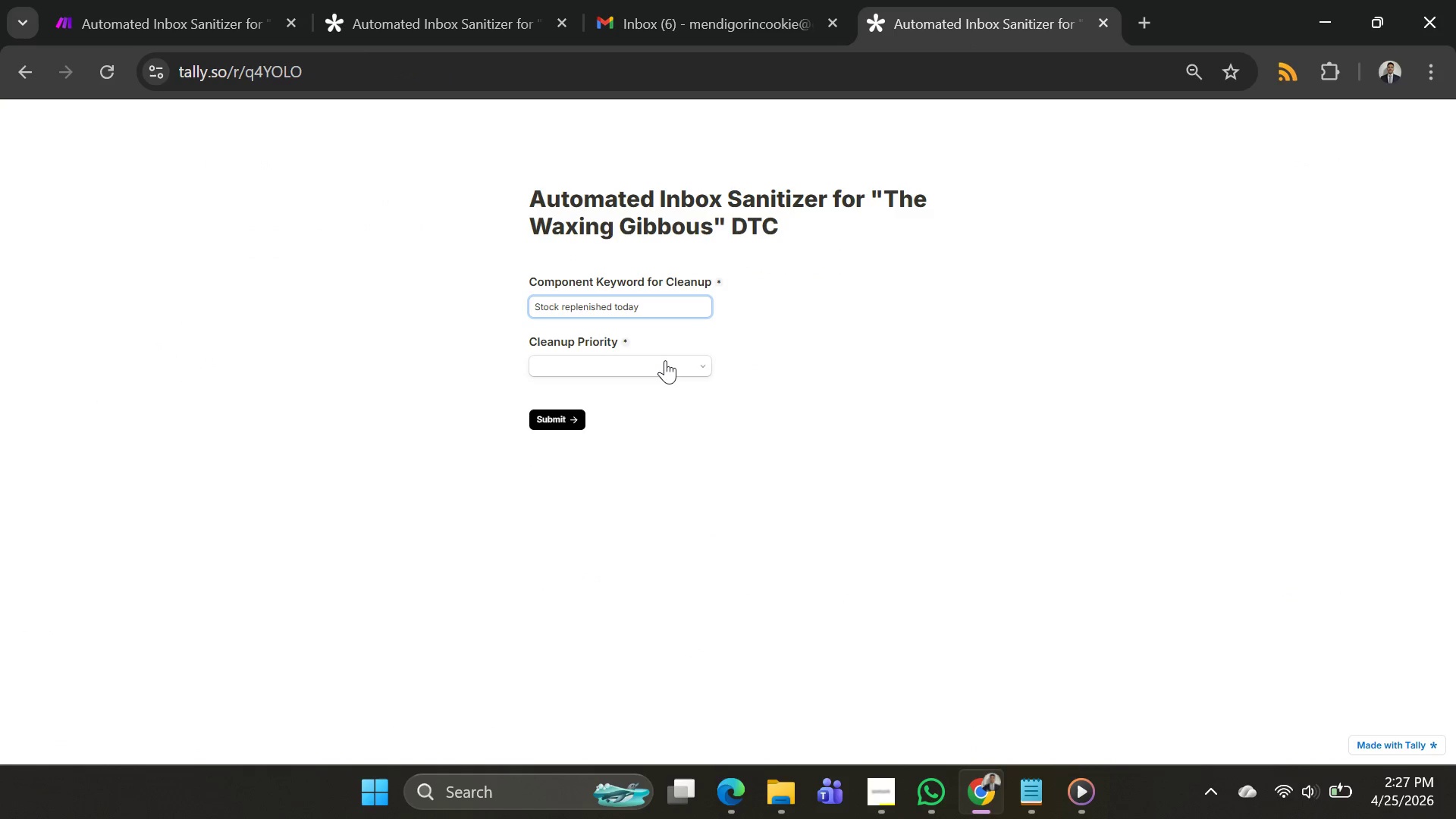 
left_click([665, 366])
 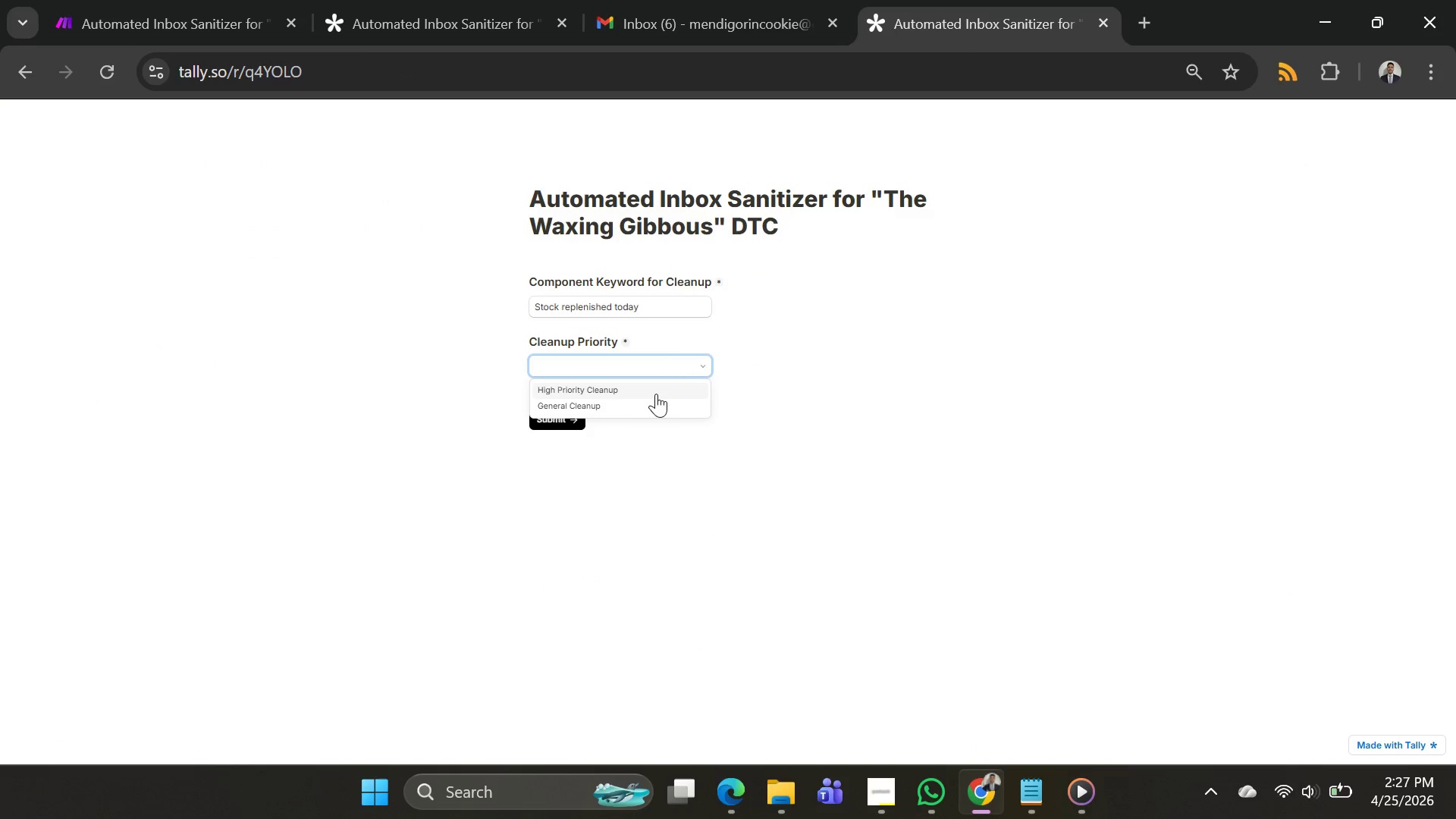 
left_click([650, 388])
 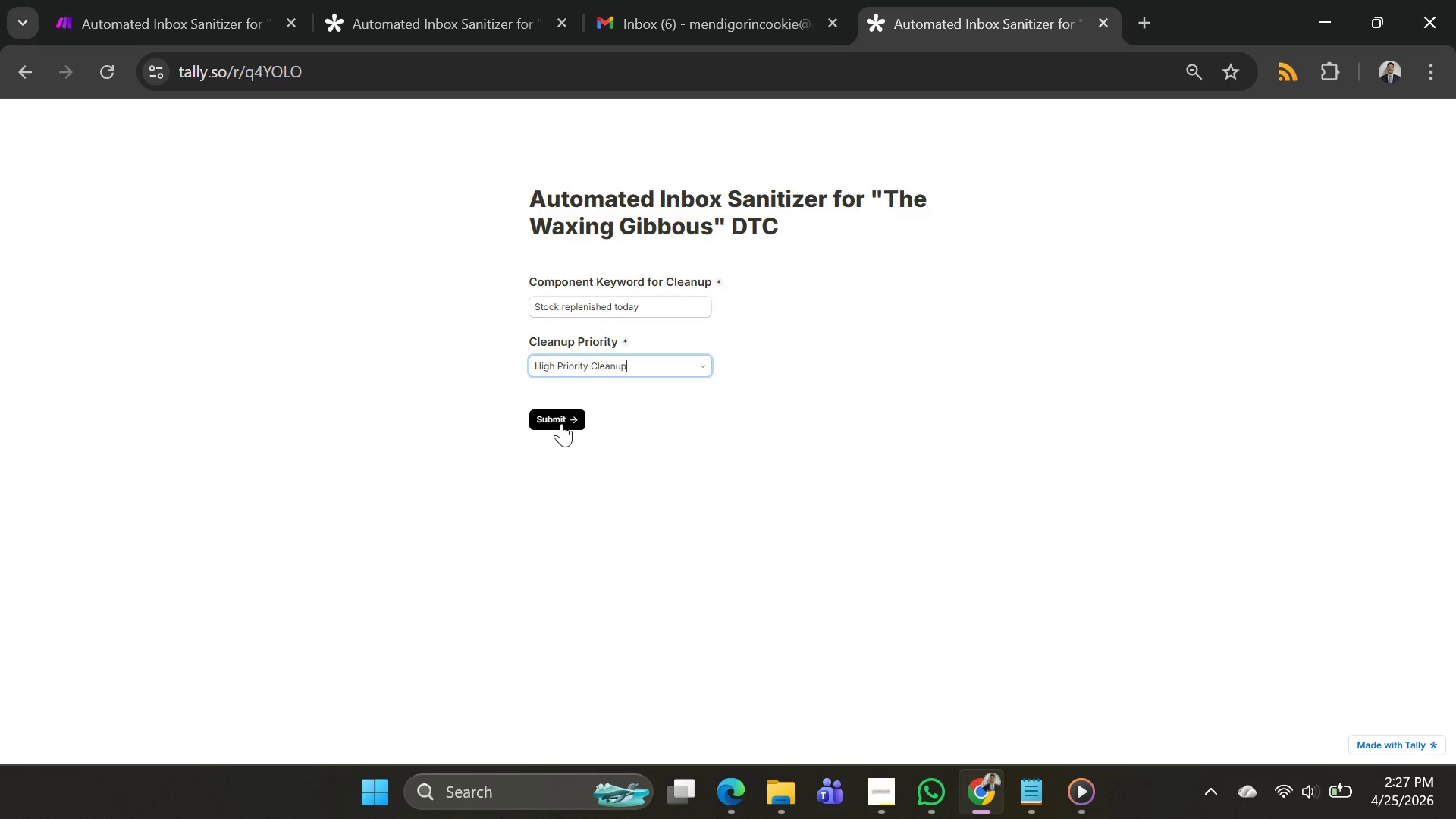 
left_click([557, 423])
 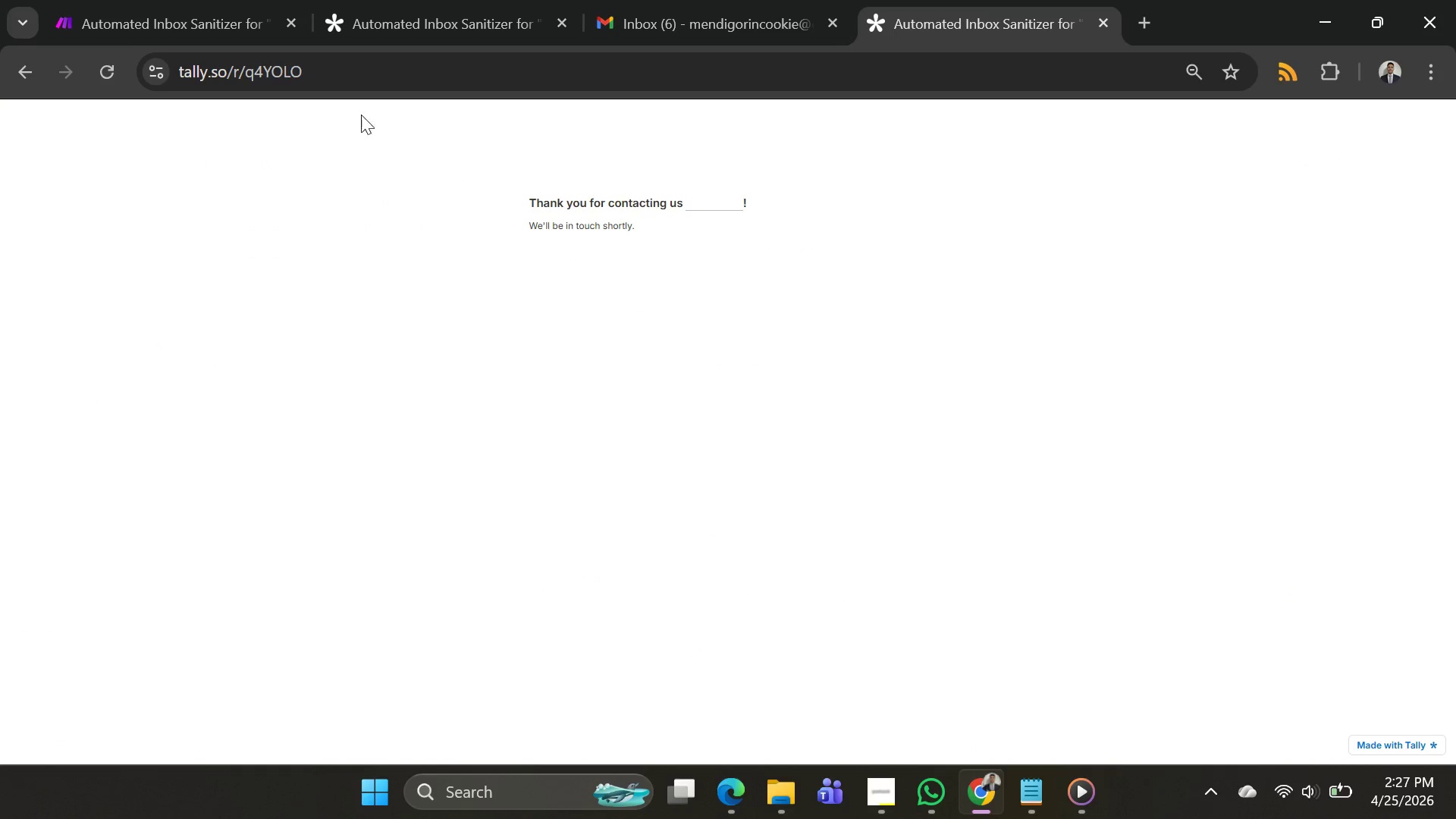 
left_click([227, 34])
 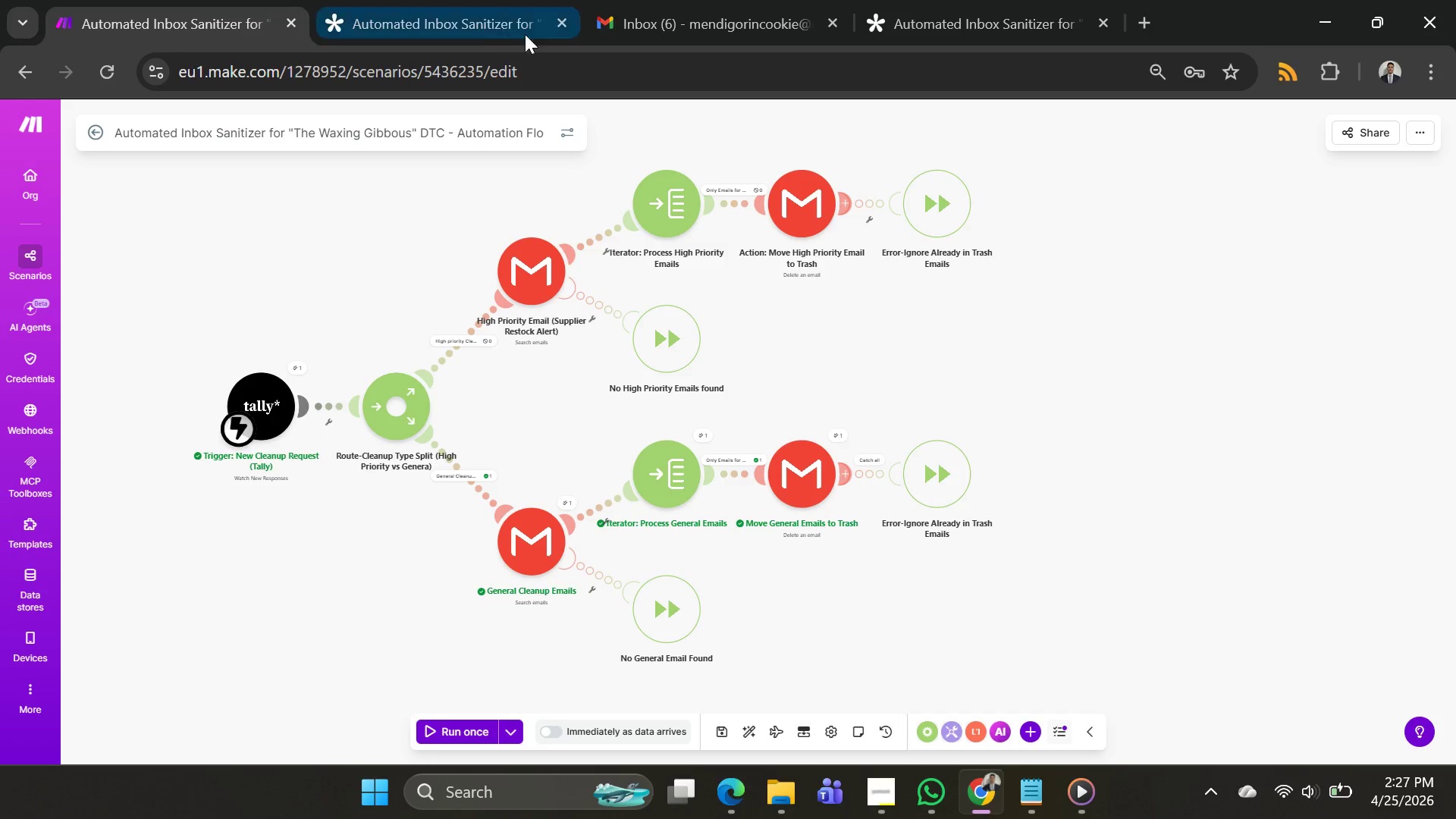 
left_click_drag(start_coordinate=[421, 34], to_coordinate=[427, 34])
 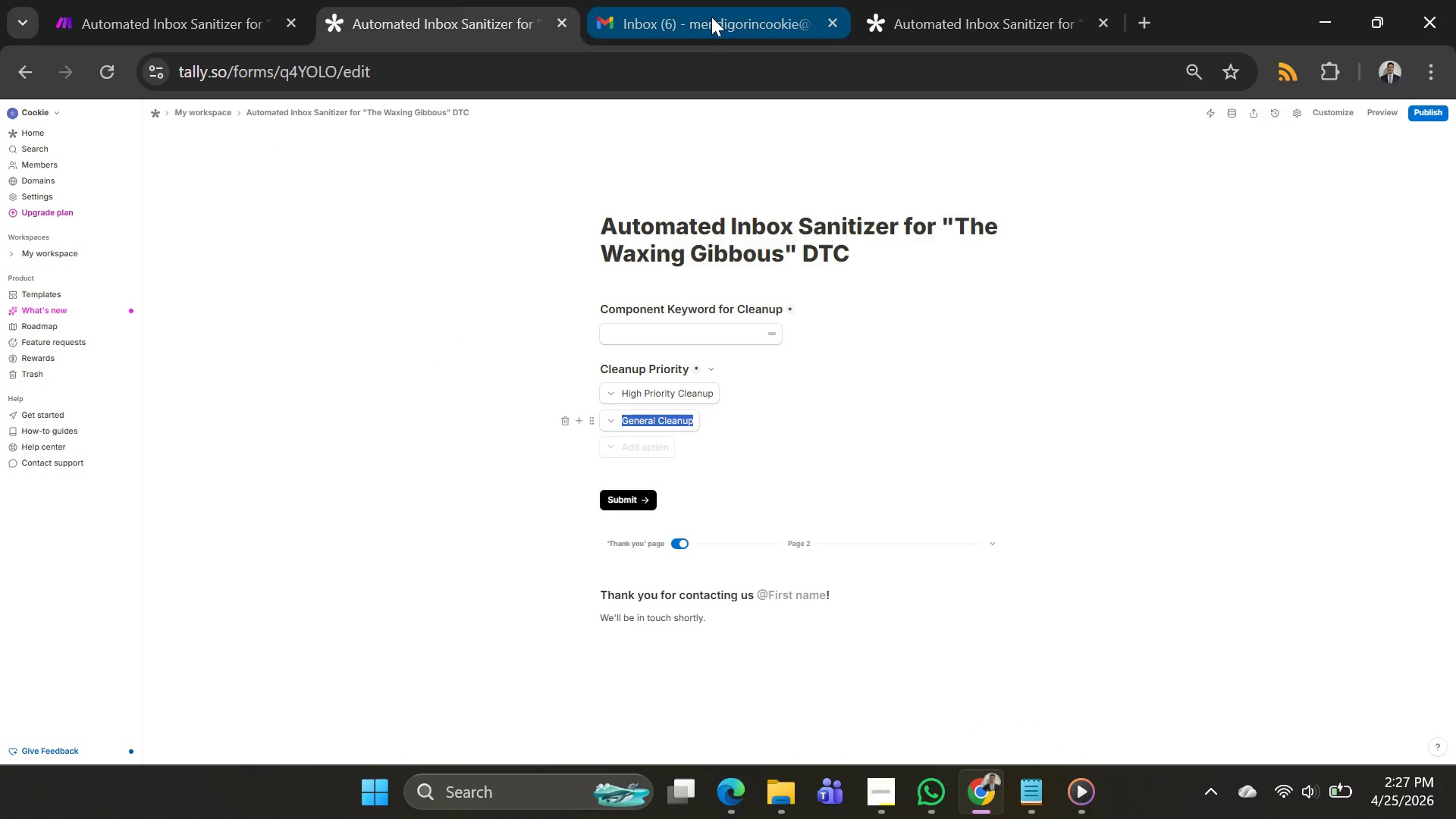 
left_click([711, 17])
 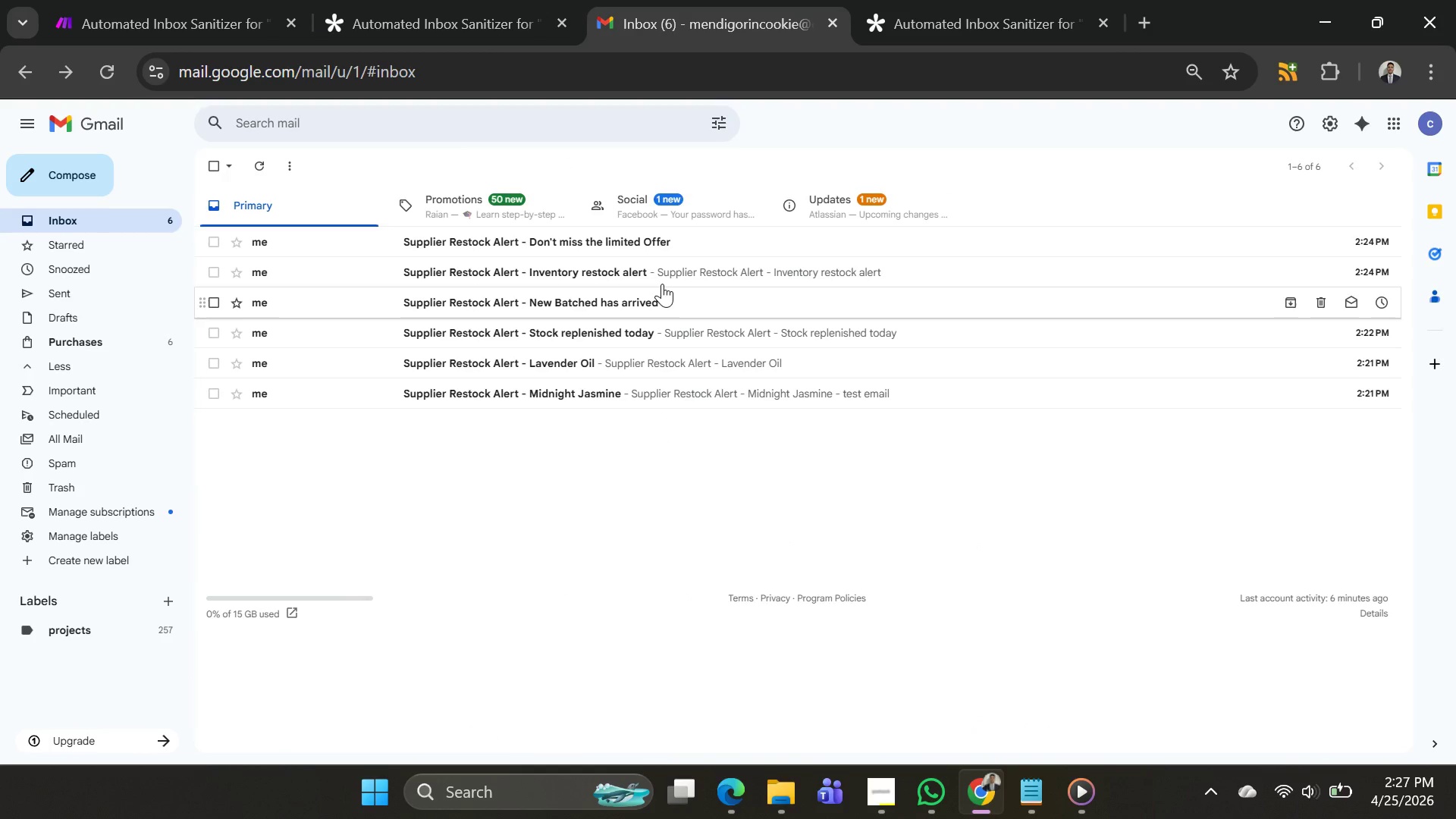 
left_click([924, 23])
 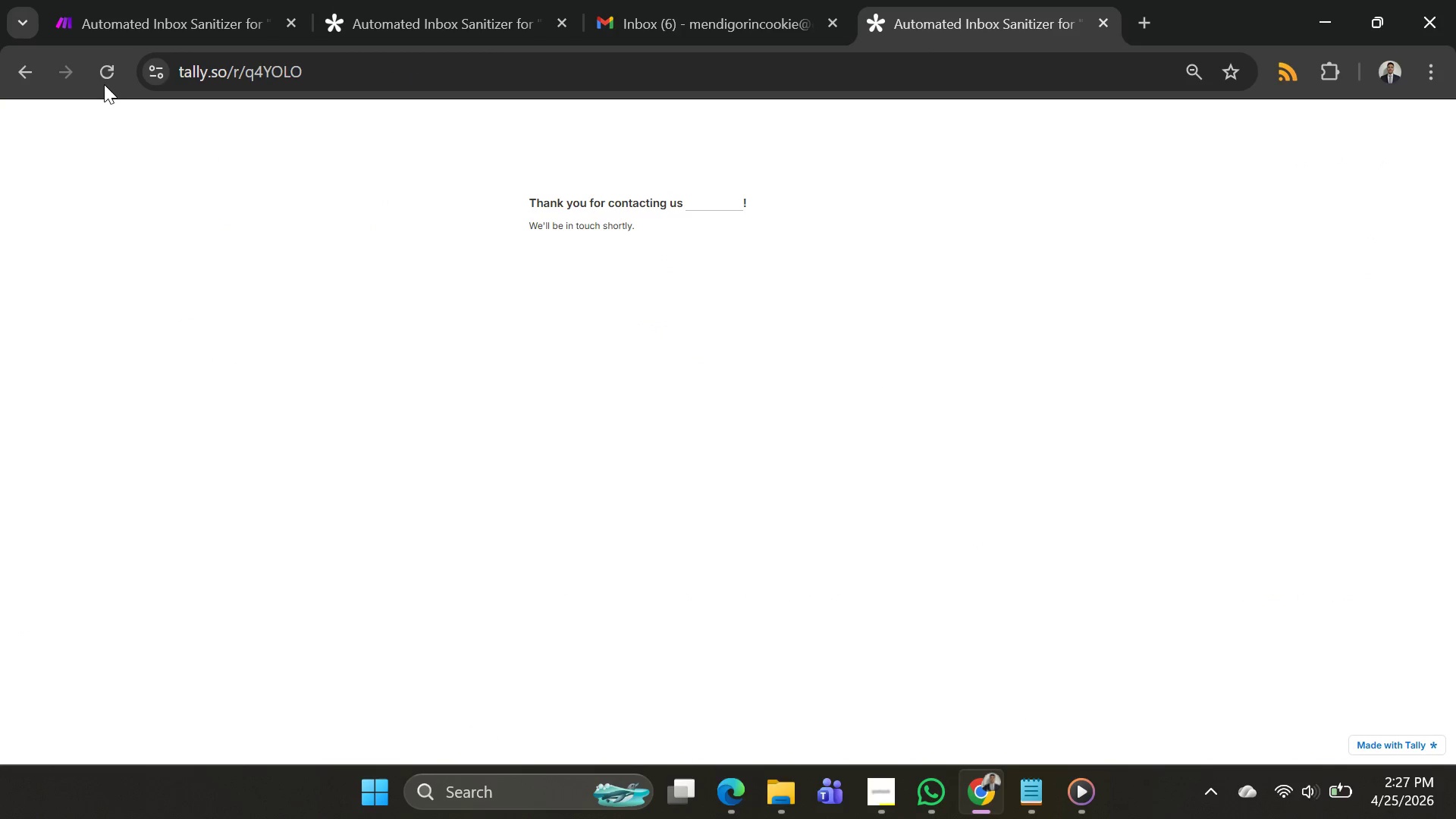 
left_click([100, 81])
 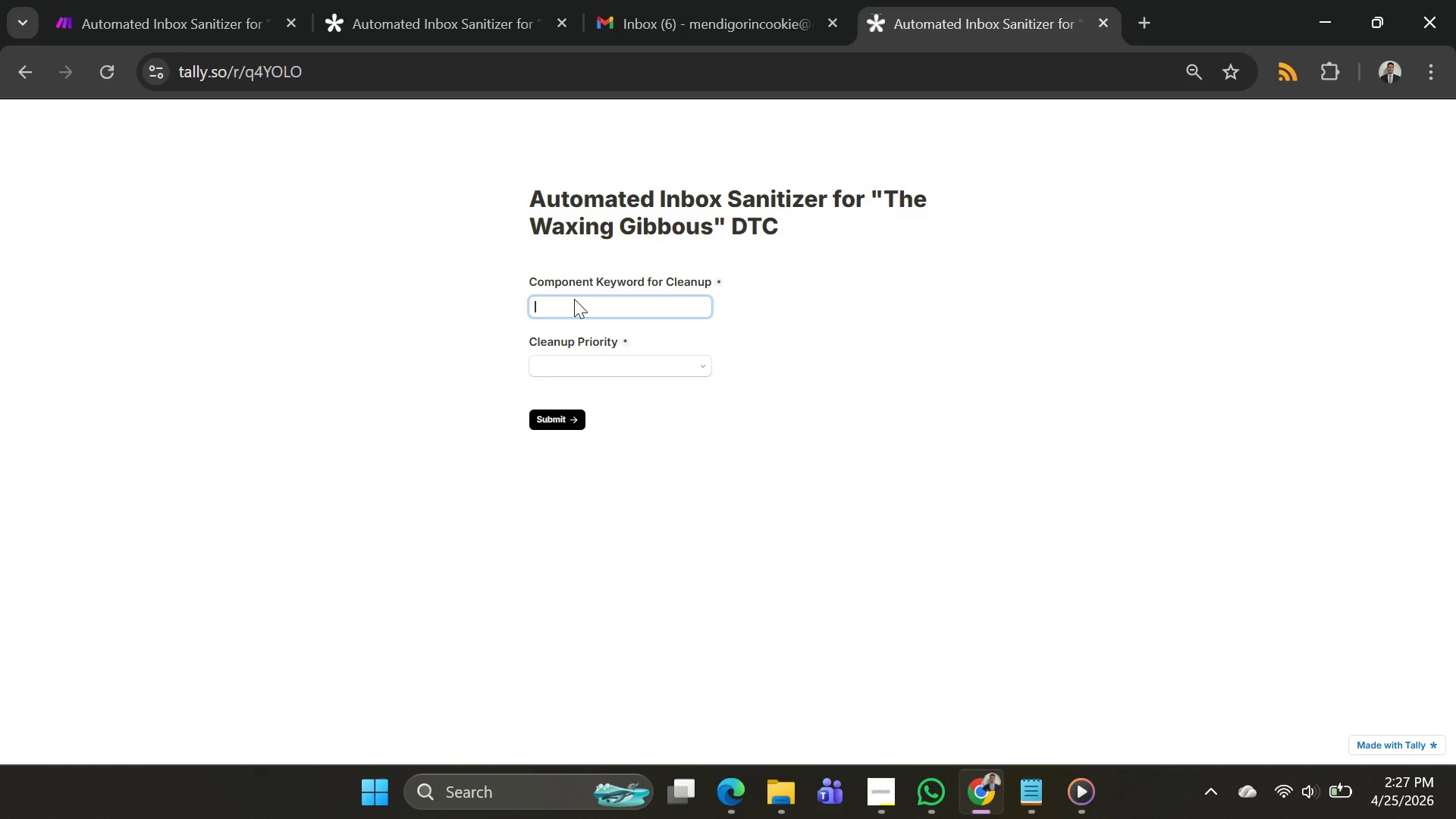 
left_click([584, 304])
 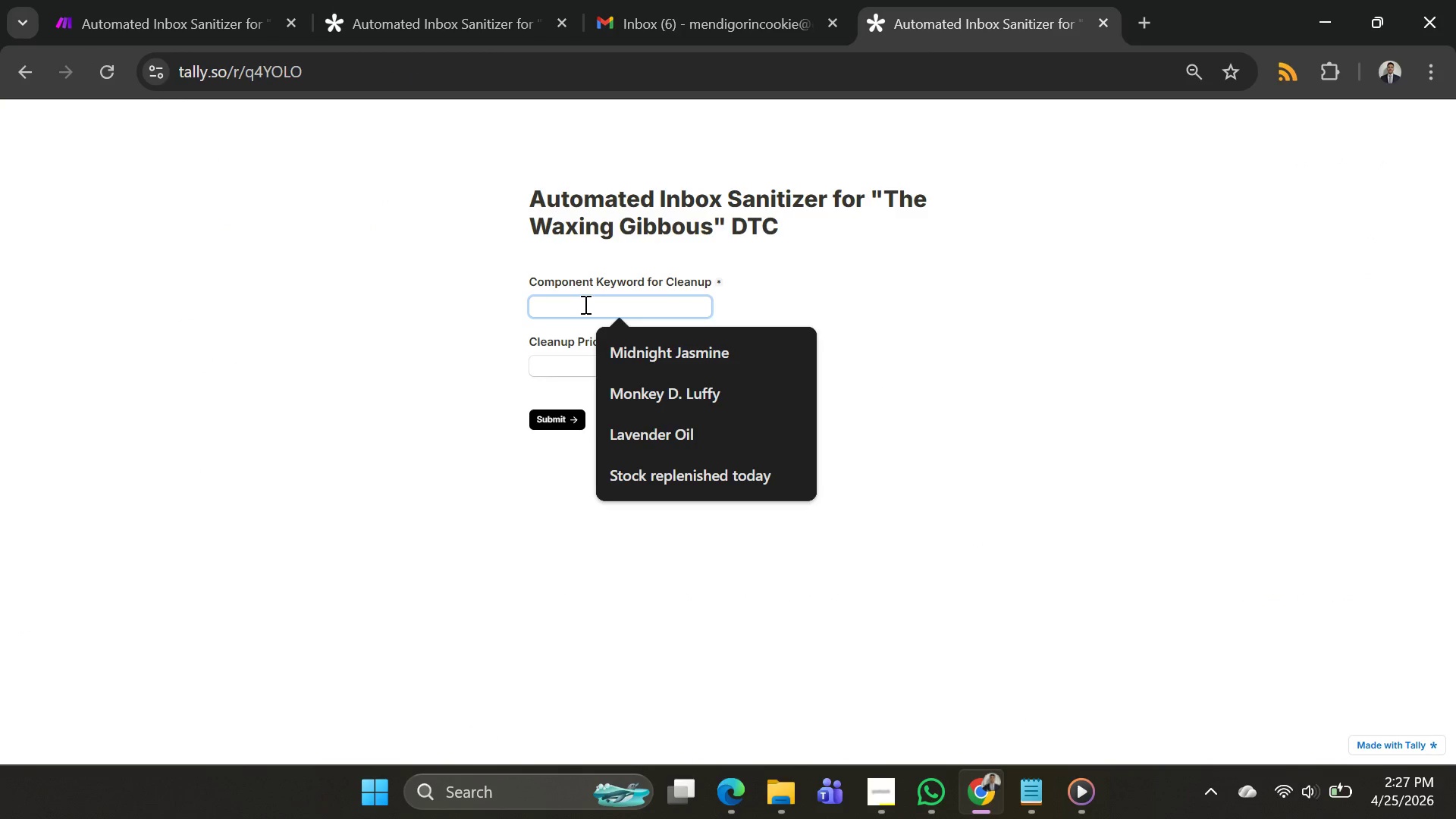 
key(Alt+AltLeft)
 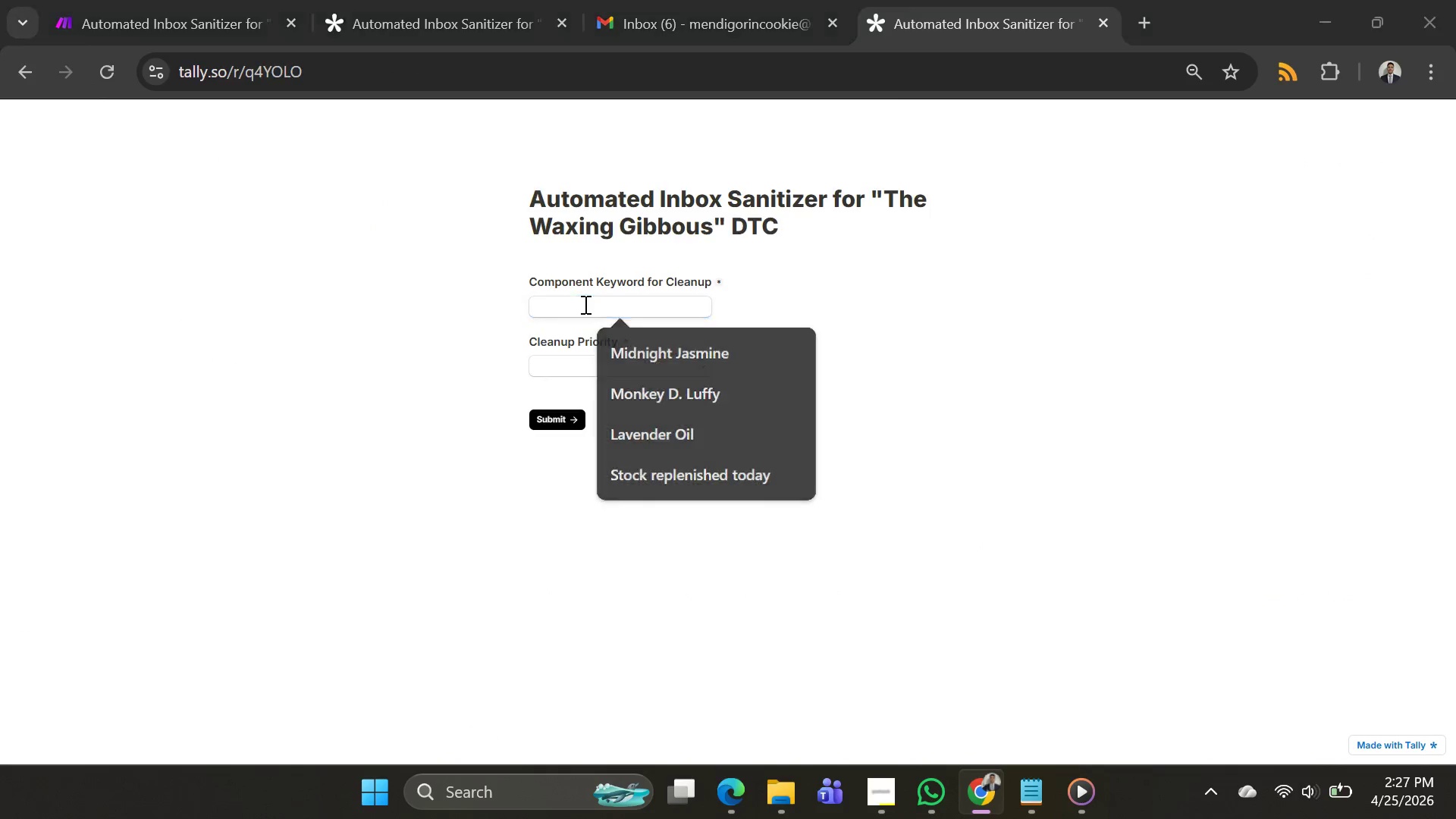 
key(Alt+Tab)
 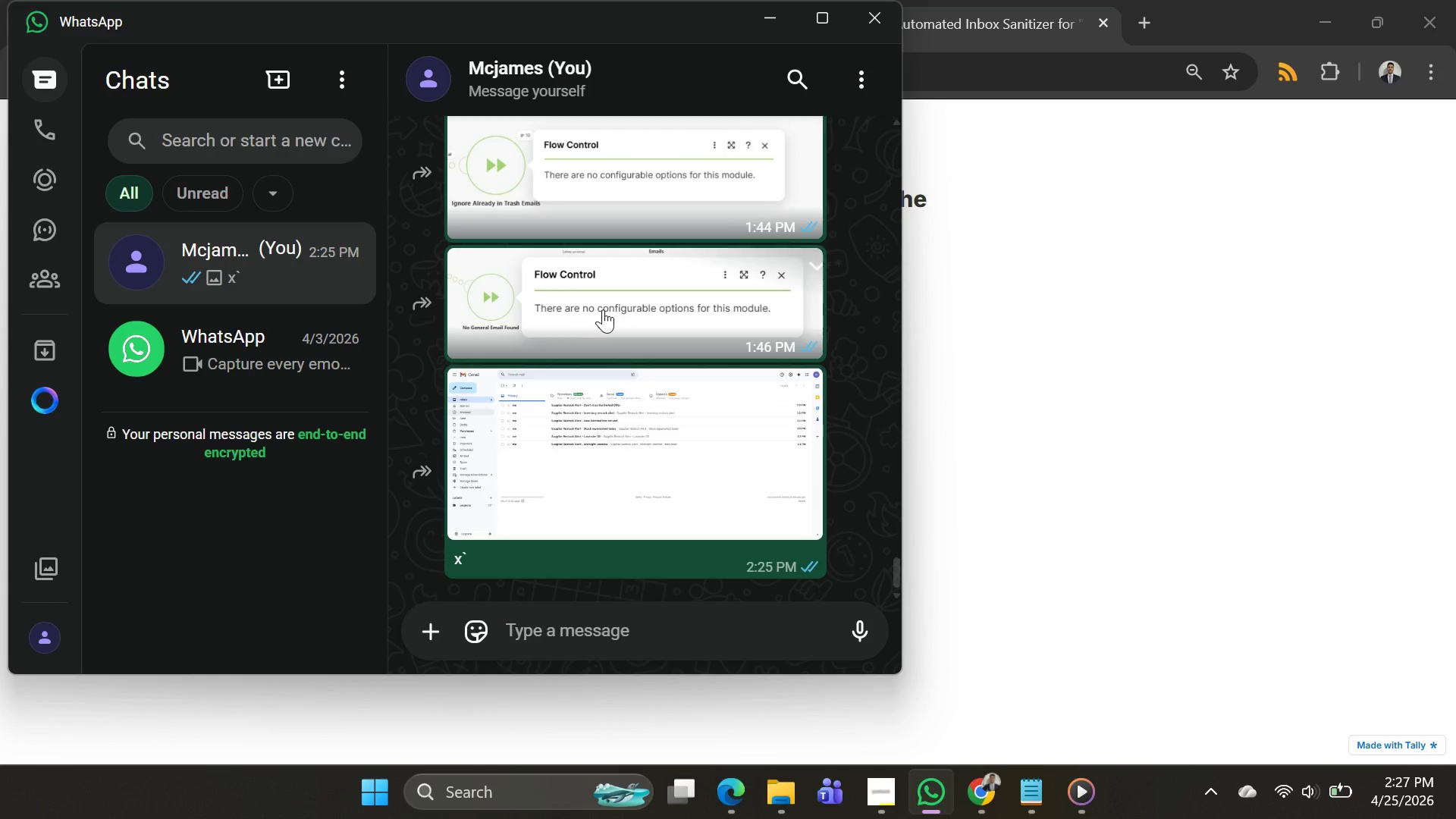 
key(Alt+AltLeft)
 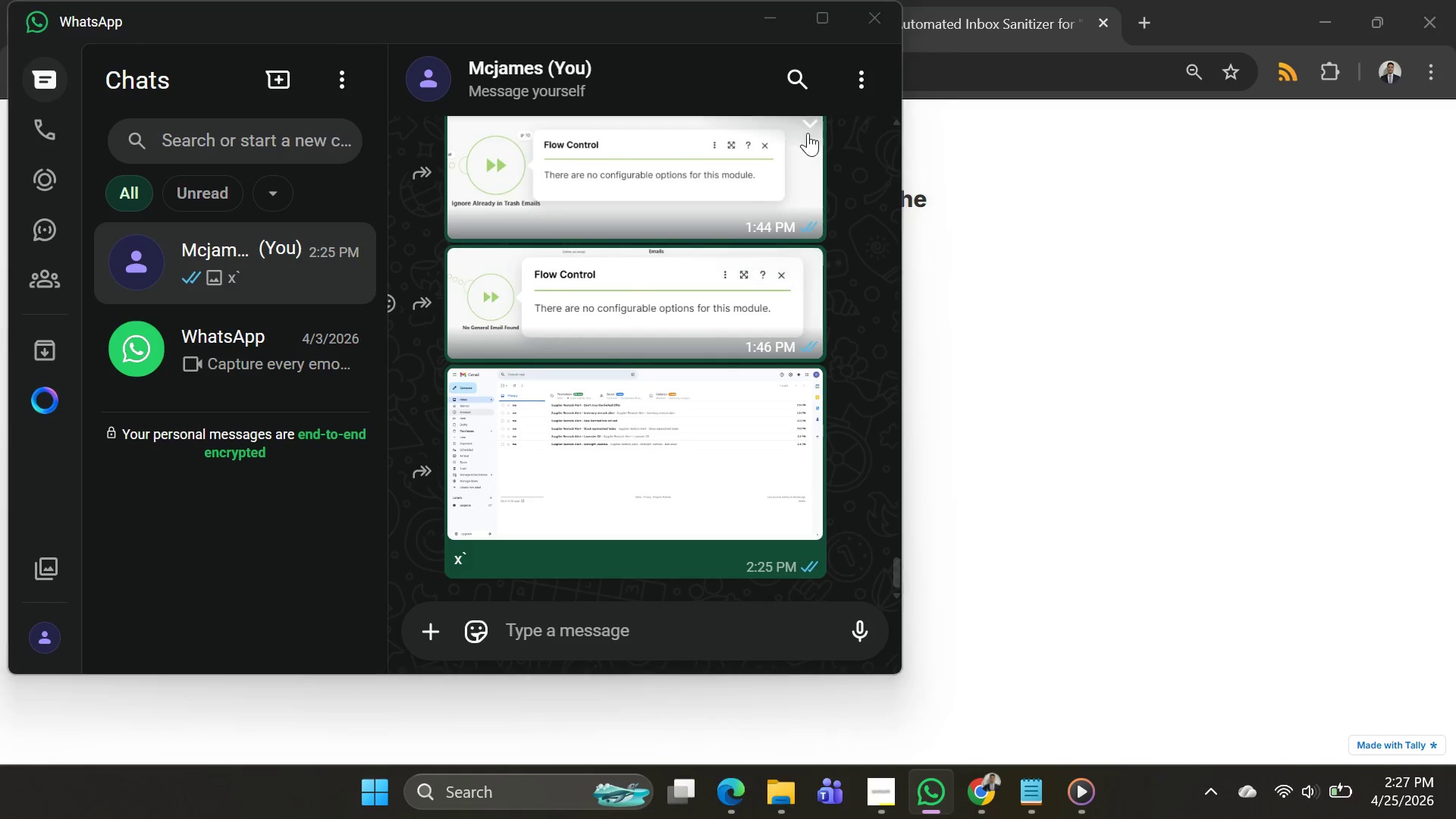 
key(Alt+Tab)
 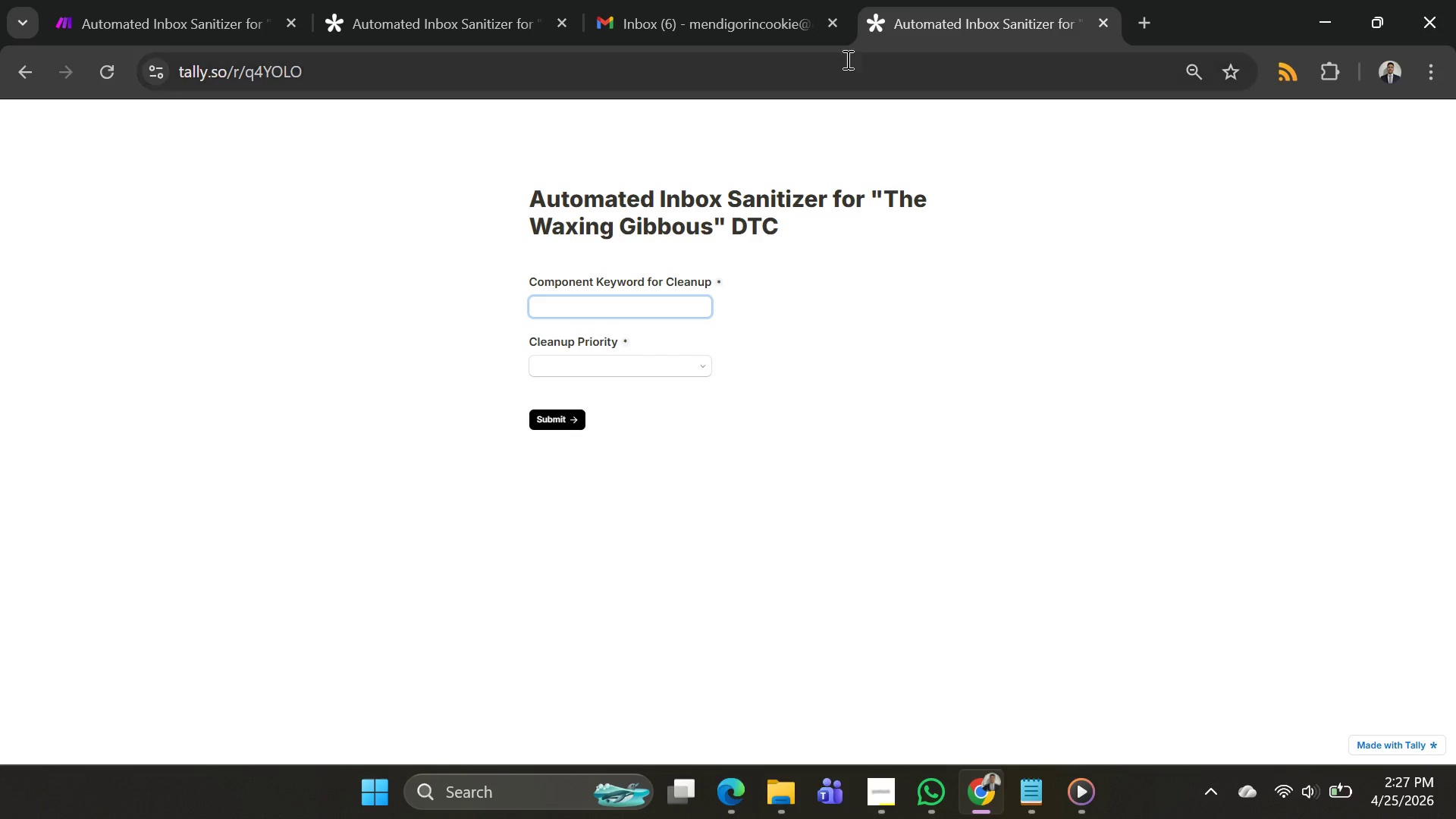 
left_click([699, 39])
 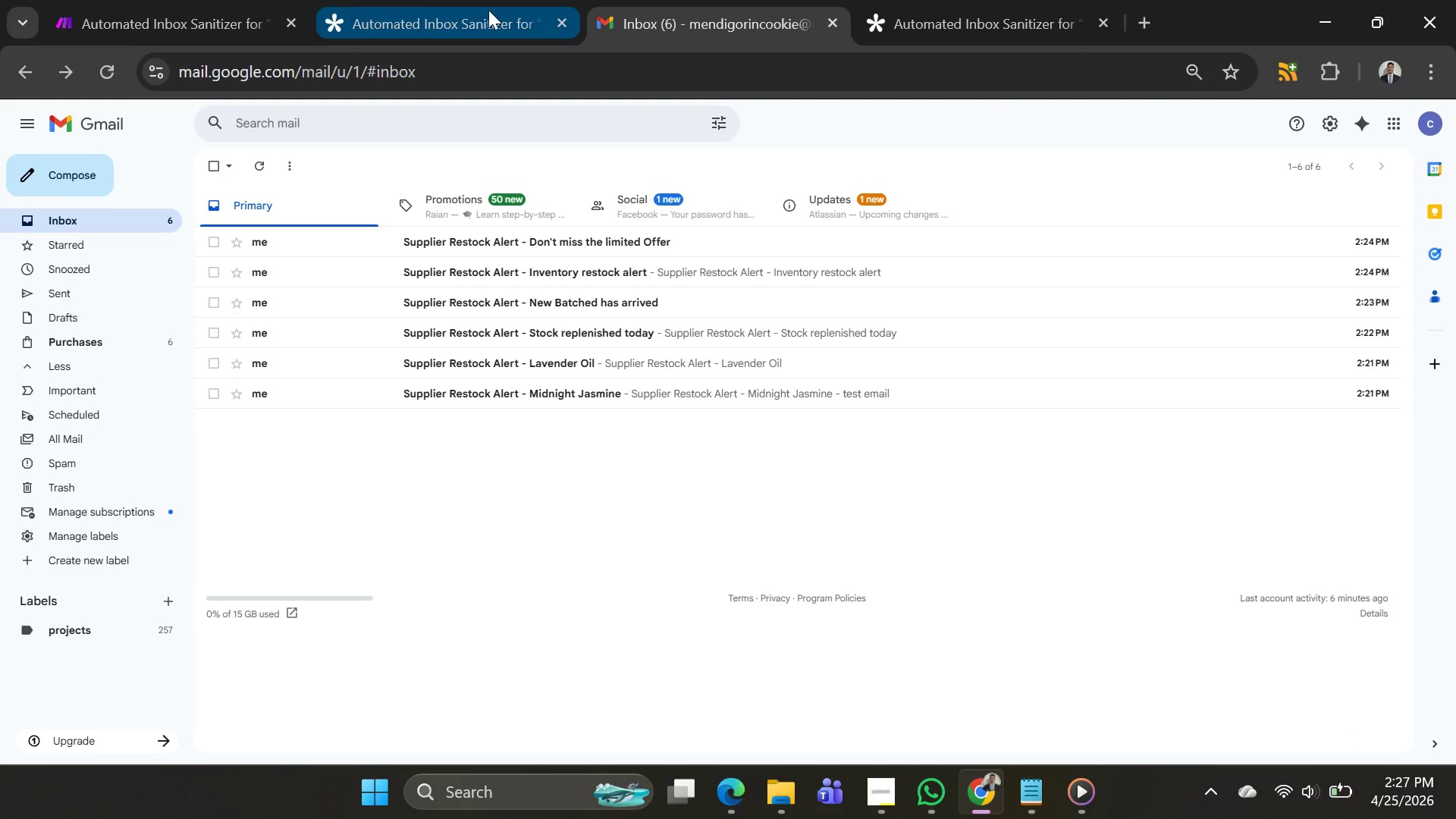 
left_click([158, 11])
 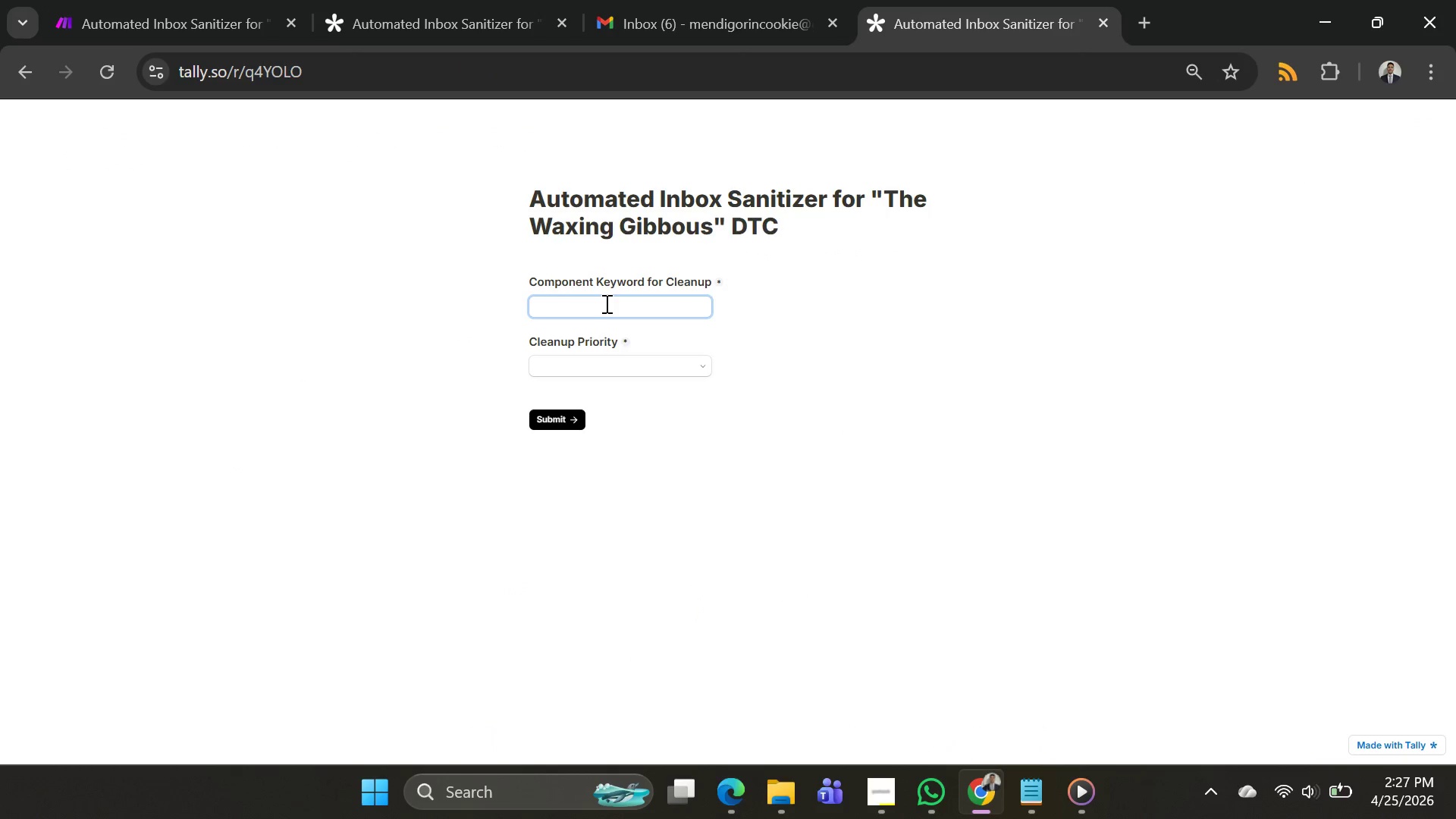 
type(Noew)
key(Backspace)
key(Backspace)
key(Backspace)
type(ee)
key(Backspace)
type(w batched has arrived)
 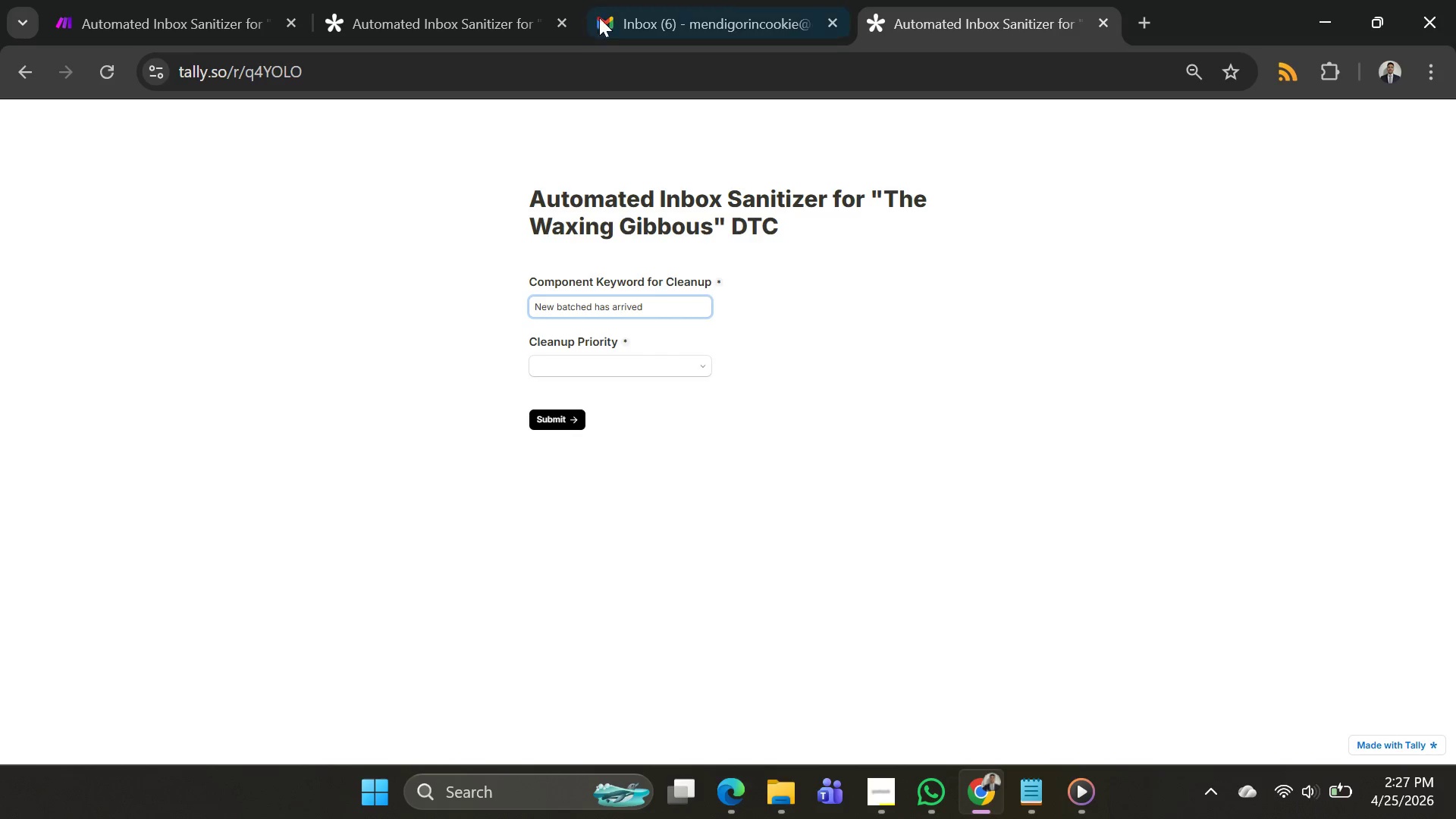 
left_click([619, 20])
 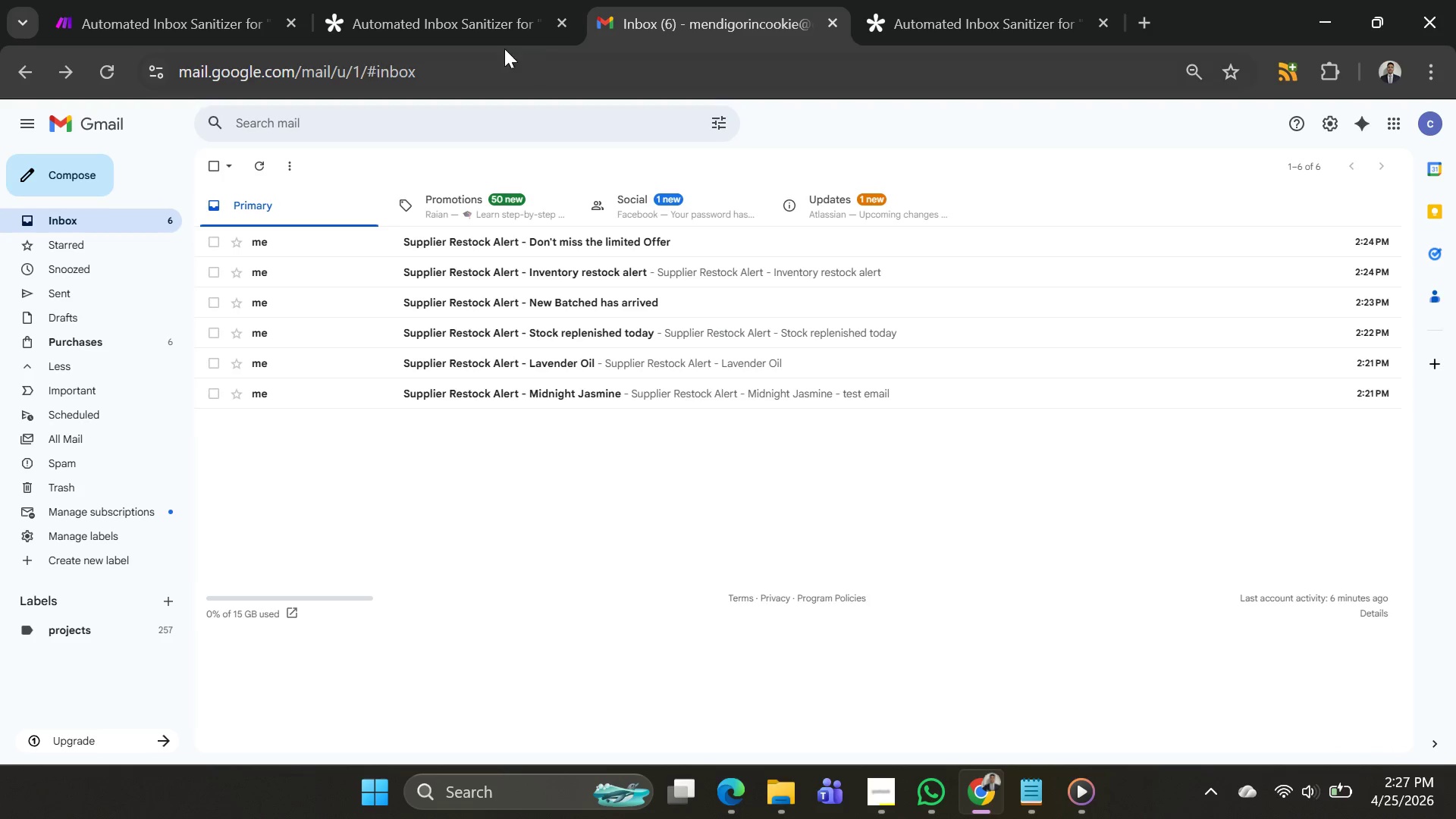 
left_click([479, 19])
 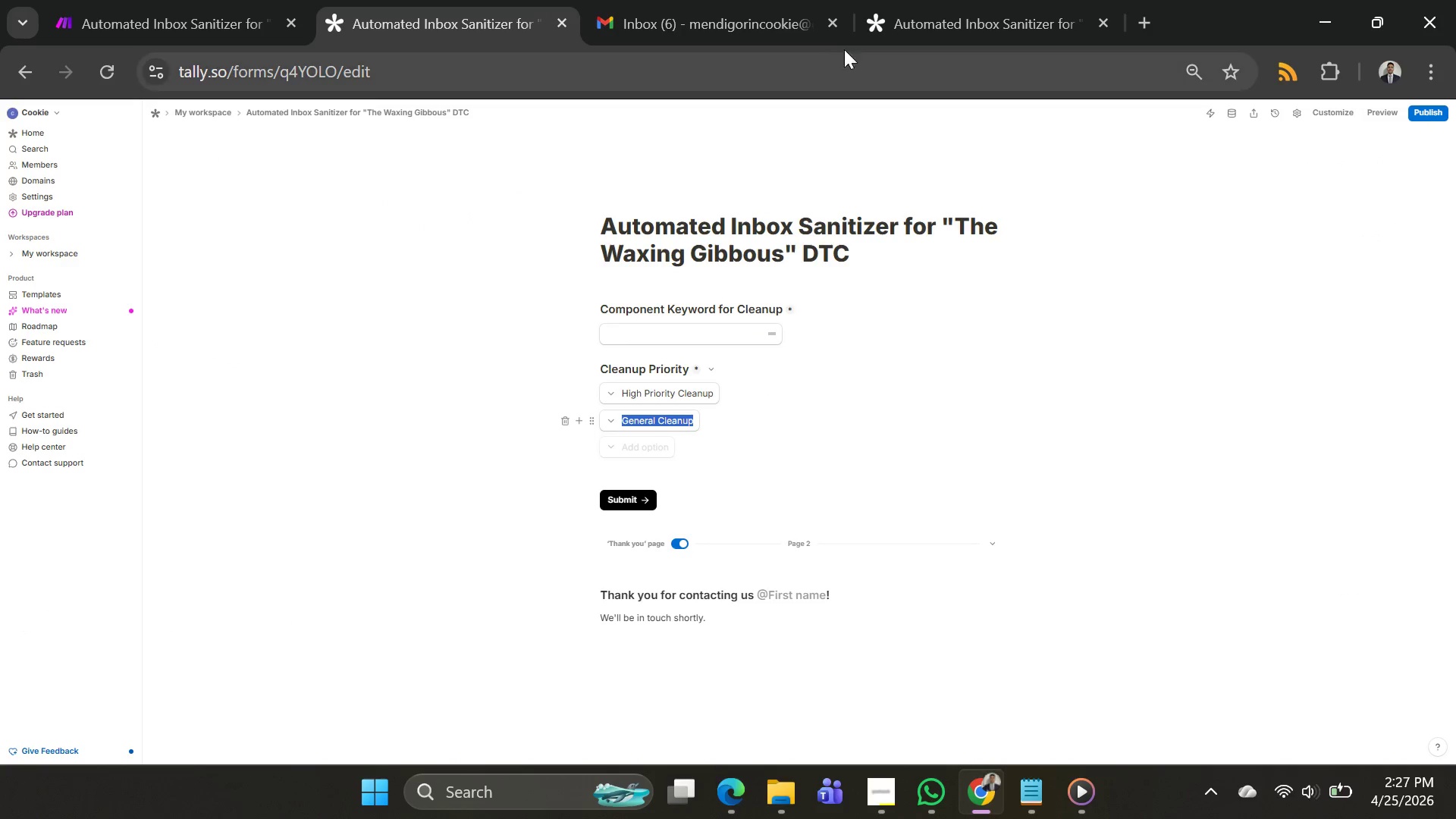 
left_click([894, 29])
 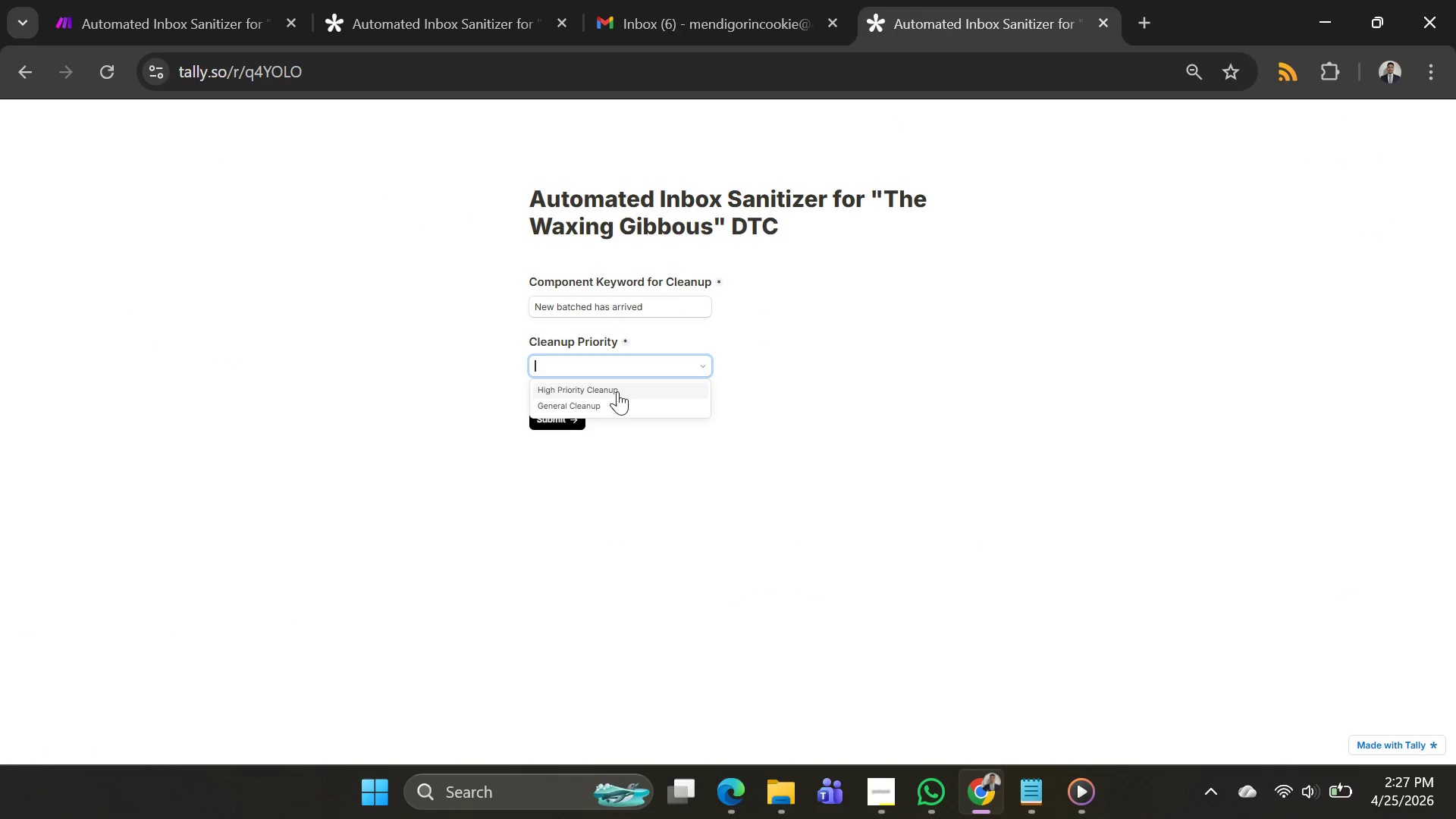 
left_click([613, 400])
 